 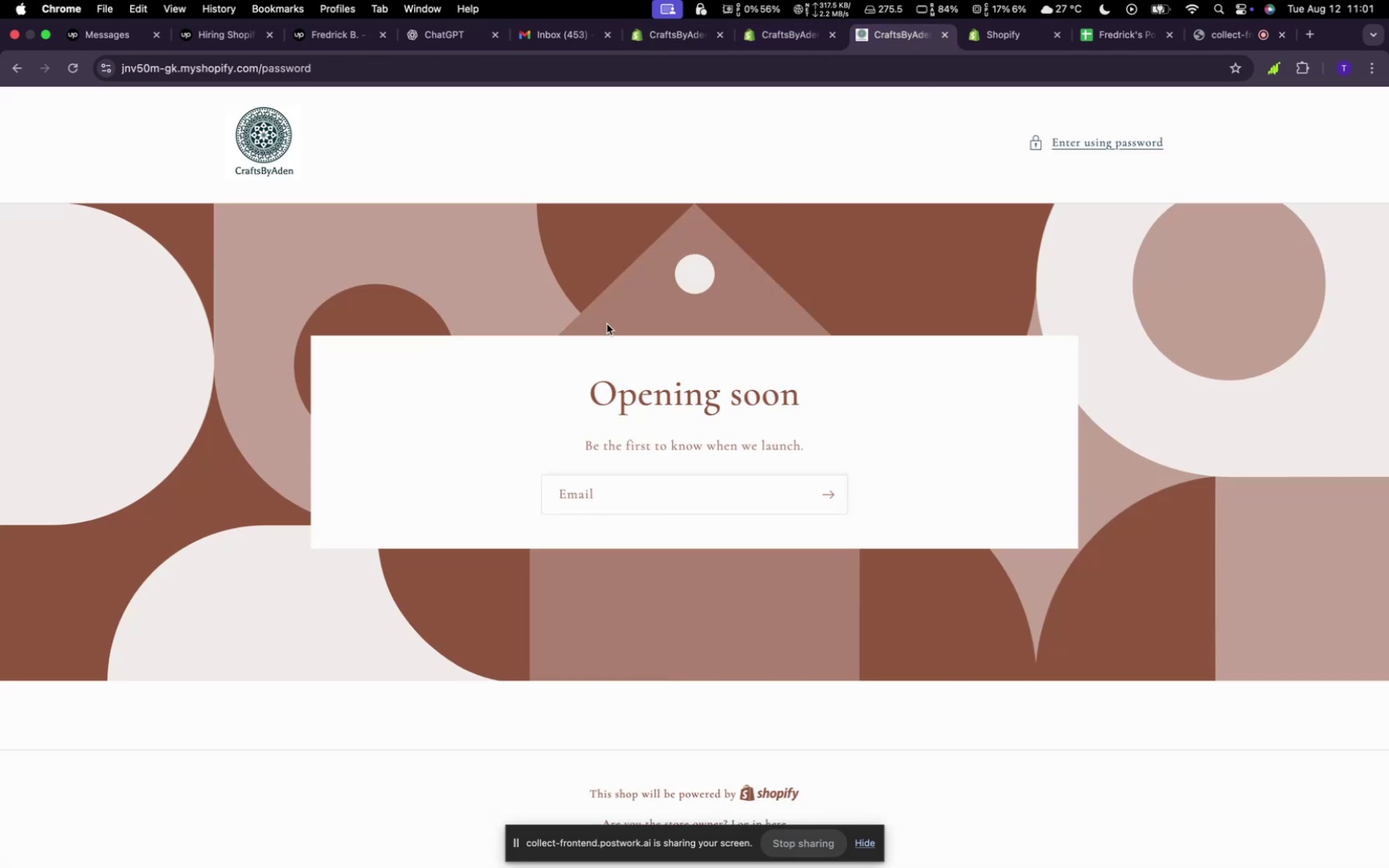 
mouse_move([1065, 47])
 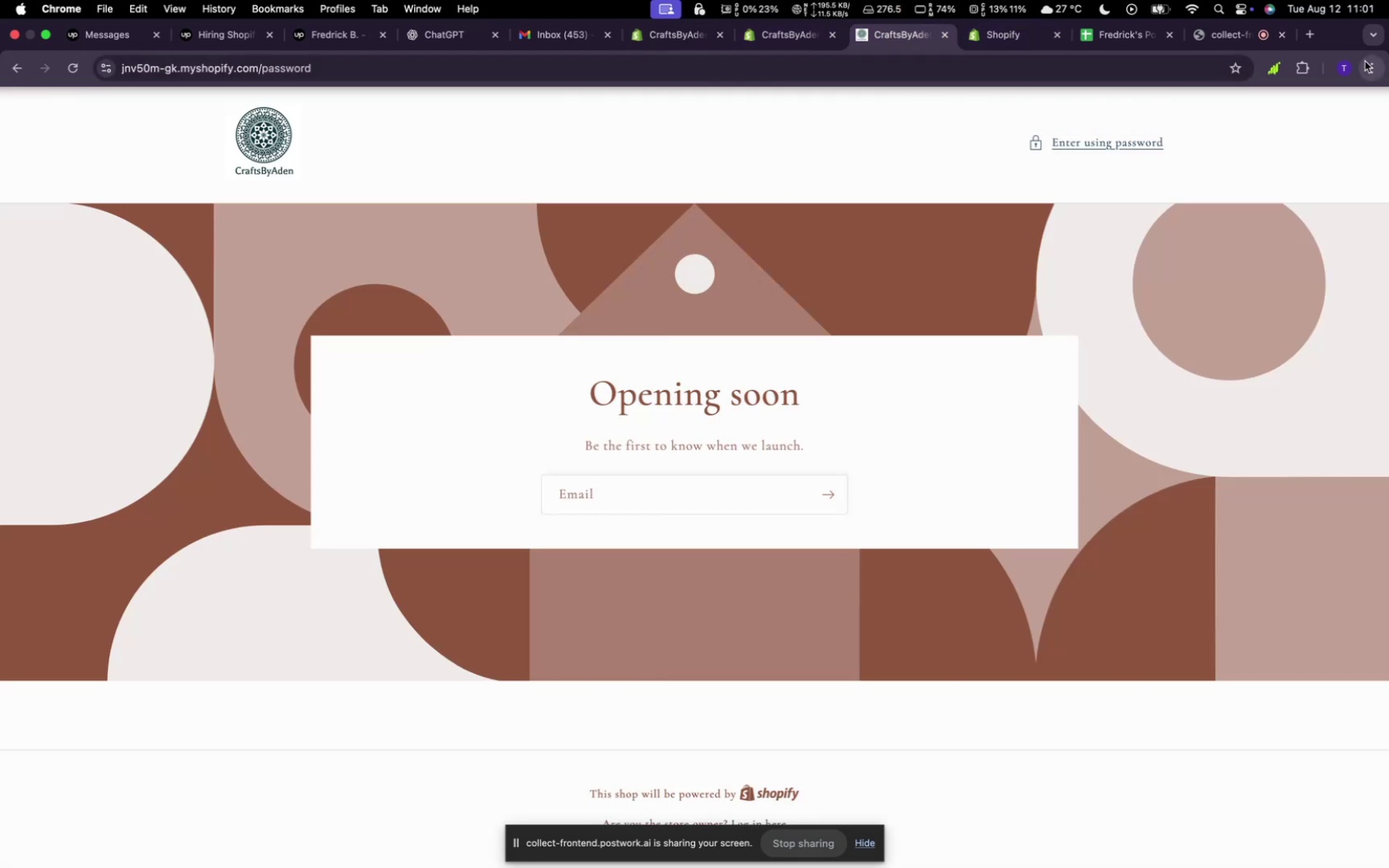 
left_click([1370, 61])
 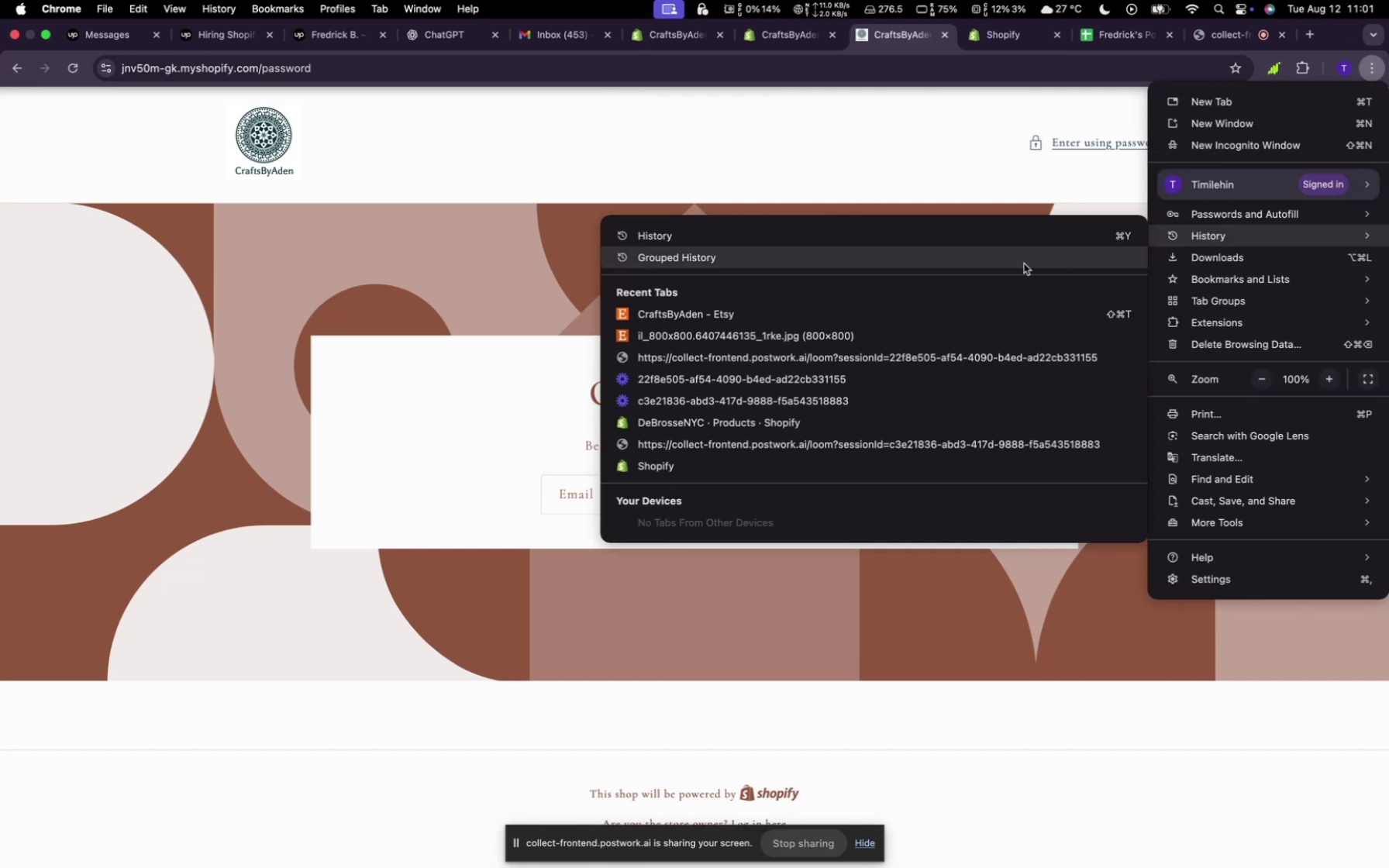 
left_click([981, 311])
 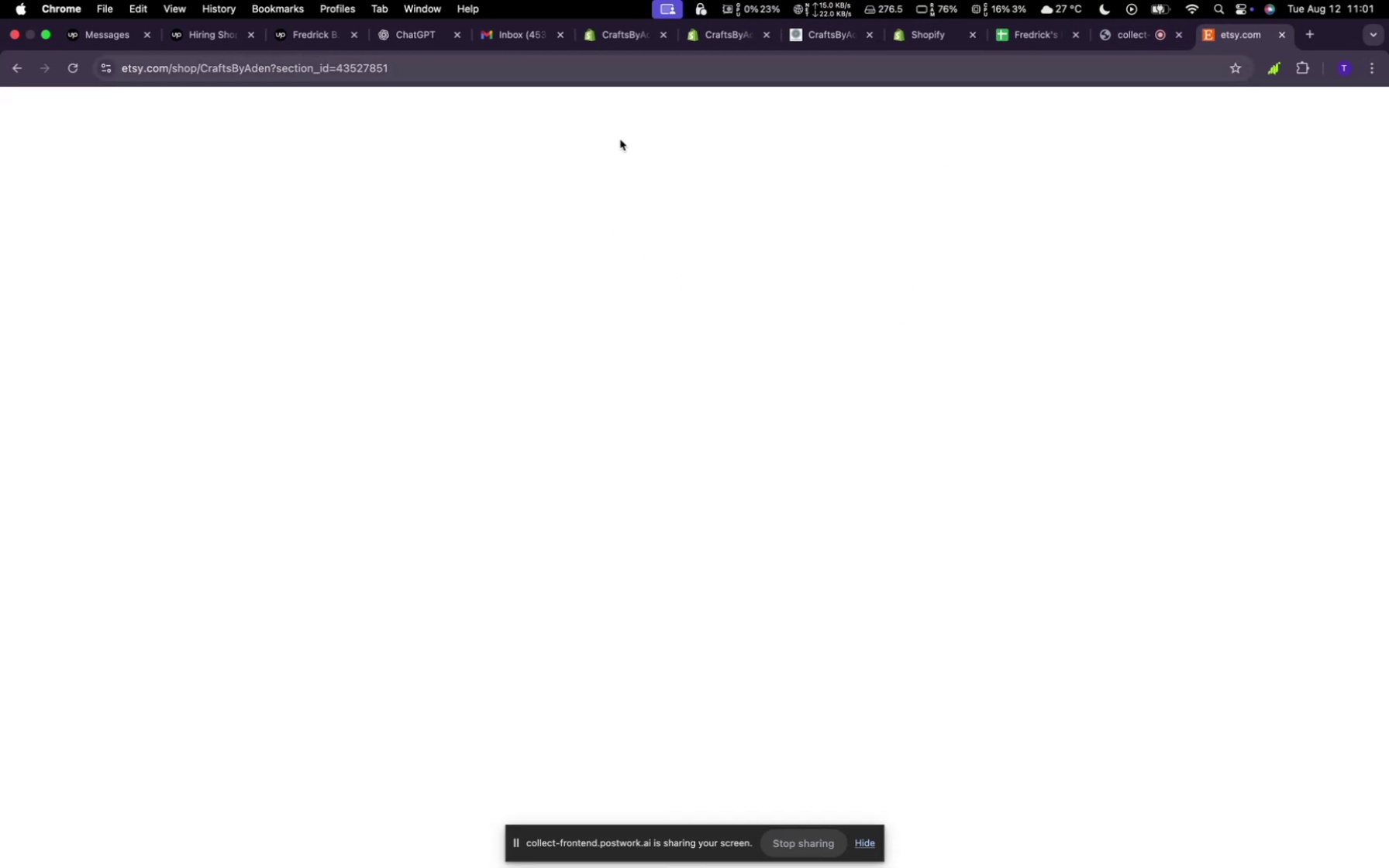 
wait(9.54)
 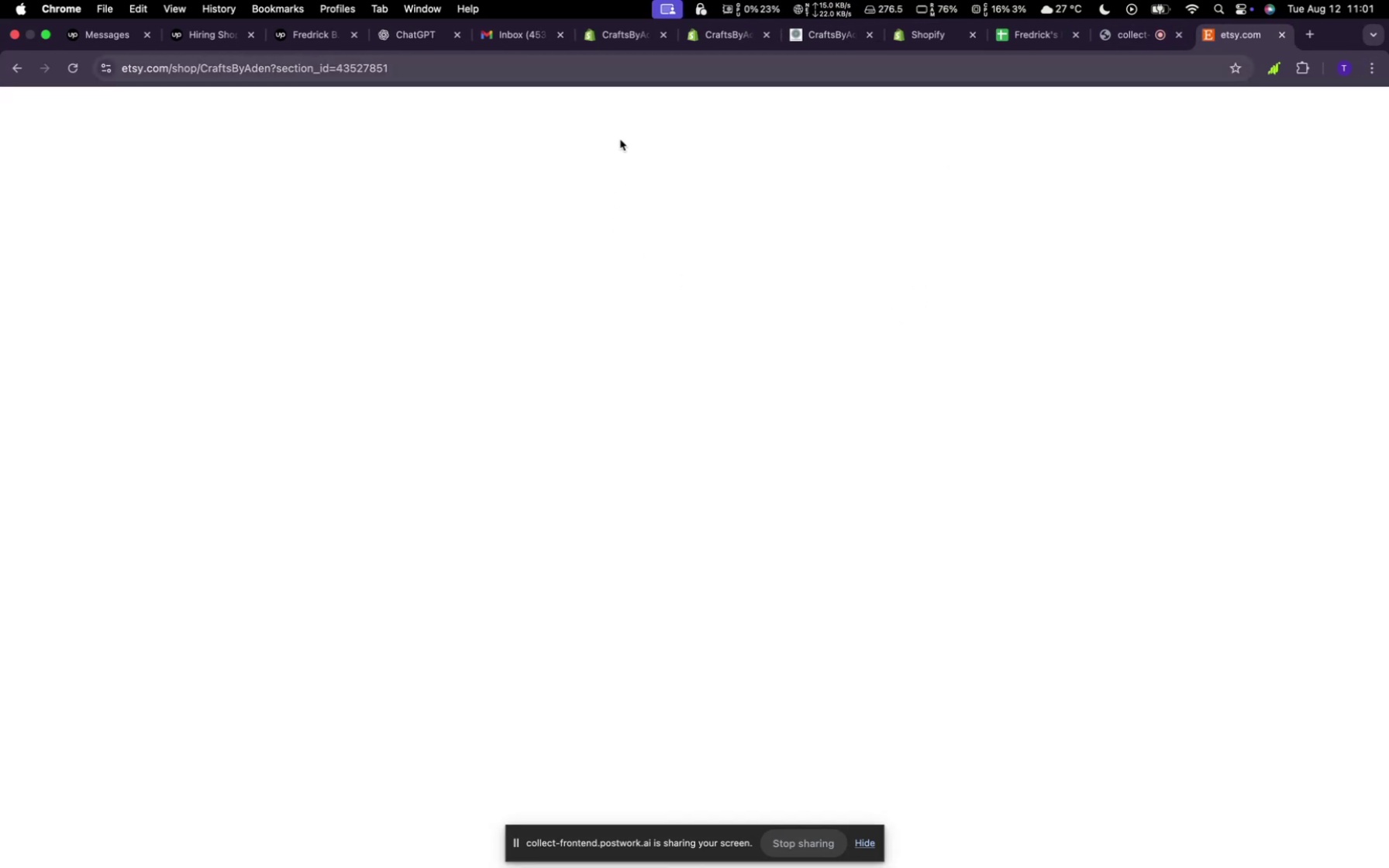 
scroll: coordinate [393, 574], scroll_direction: down, amount: 16.0
 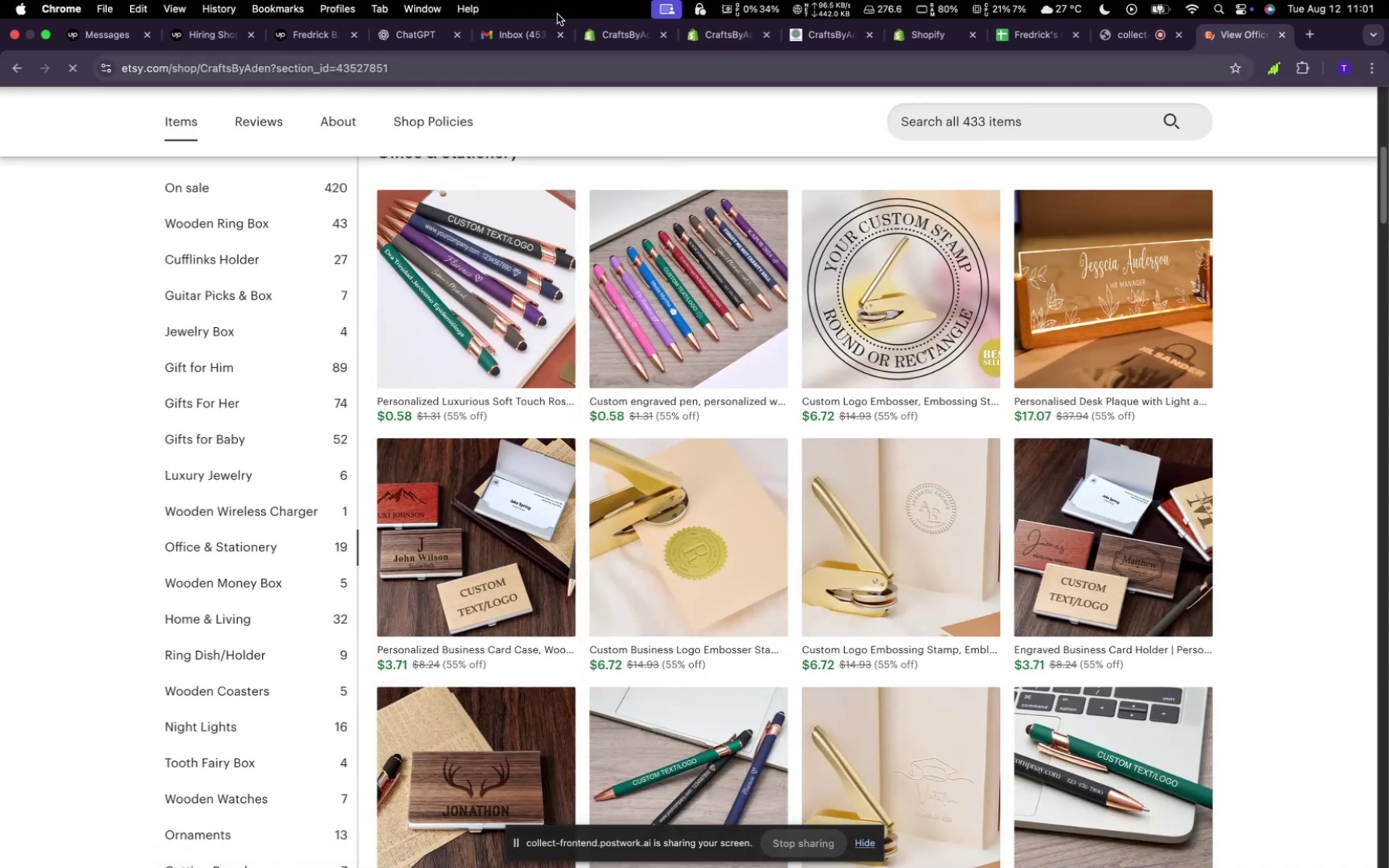 
left_click([619, 32])
 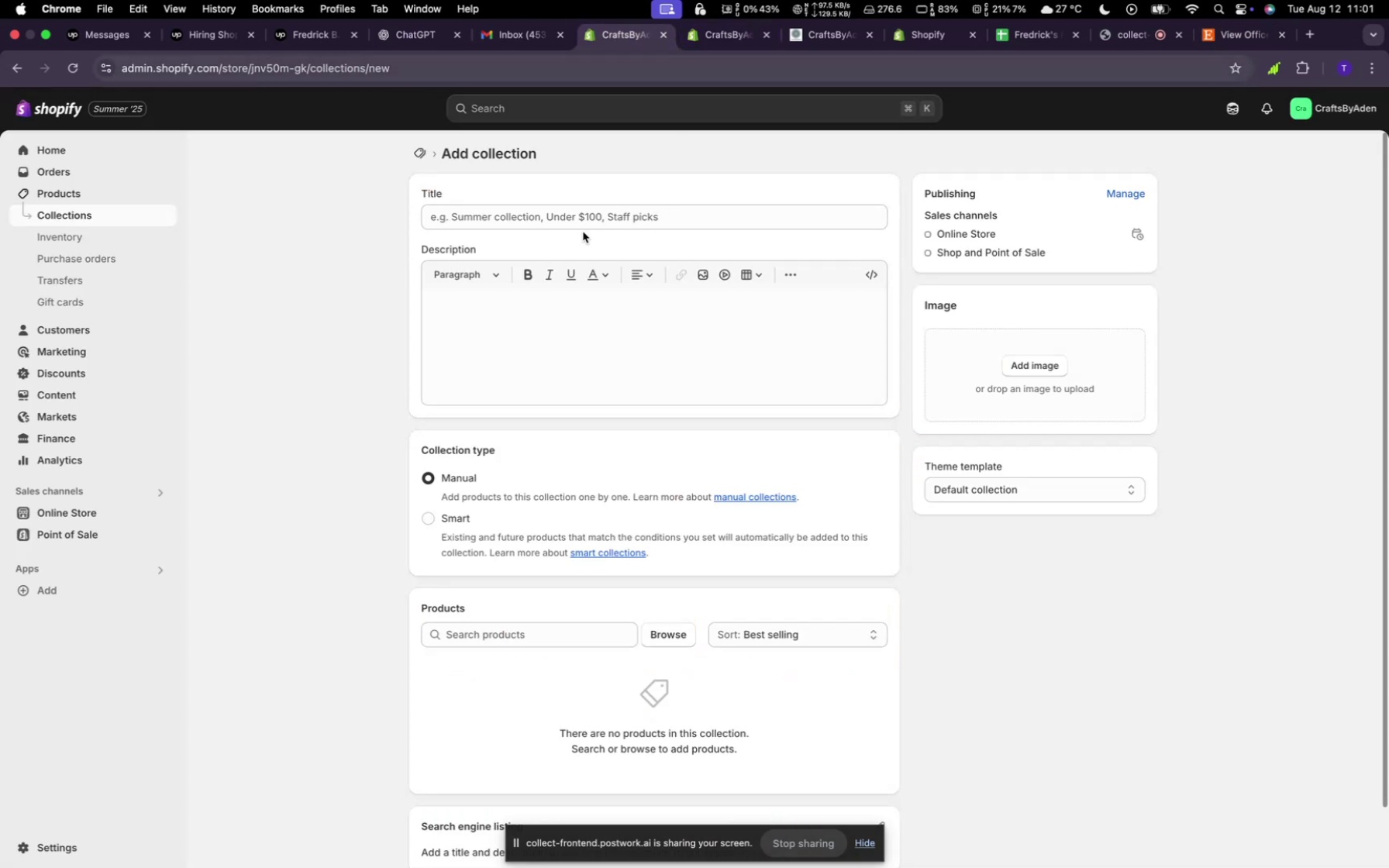 
left_click([574, 218])
 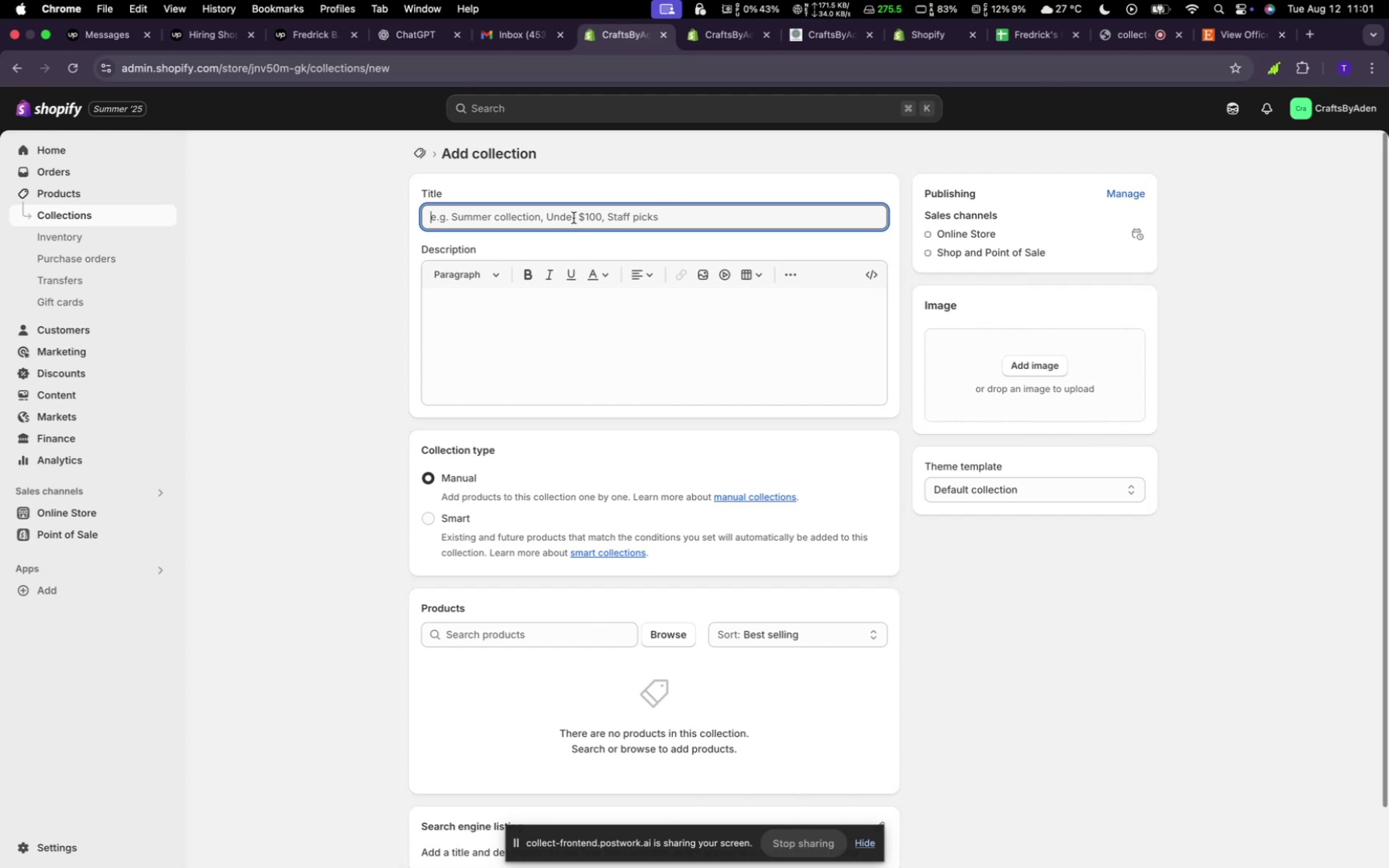 
type(cofflins)
key(Backspace)
key(Backspace)
key(Backspace)
key(Backspace)
key(Backspace)
key(Backspace)
key(Backspace)
type(ufflinks holder)
 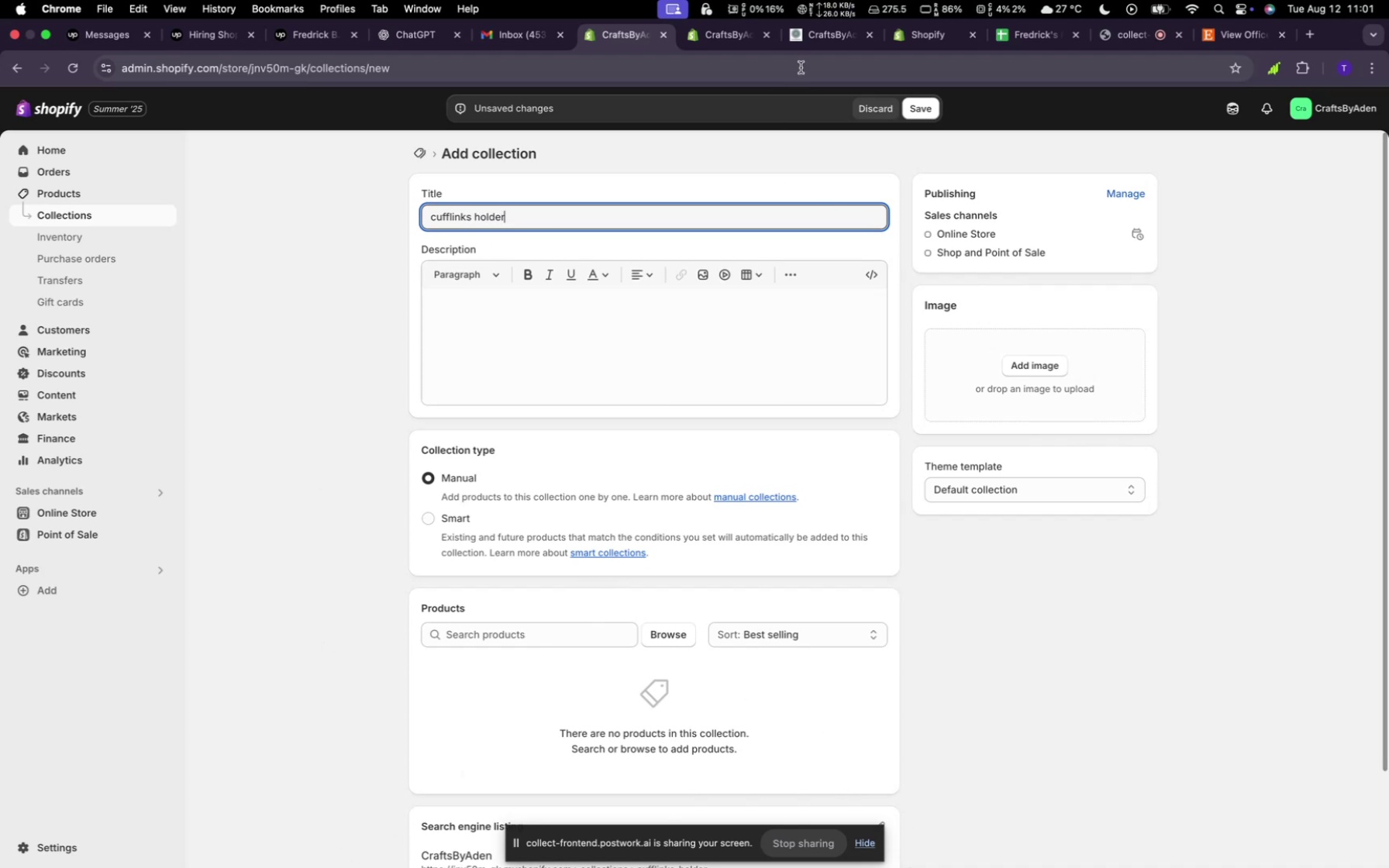 
wait(7.43)
 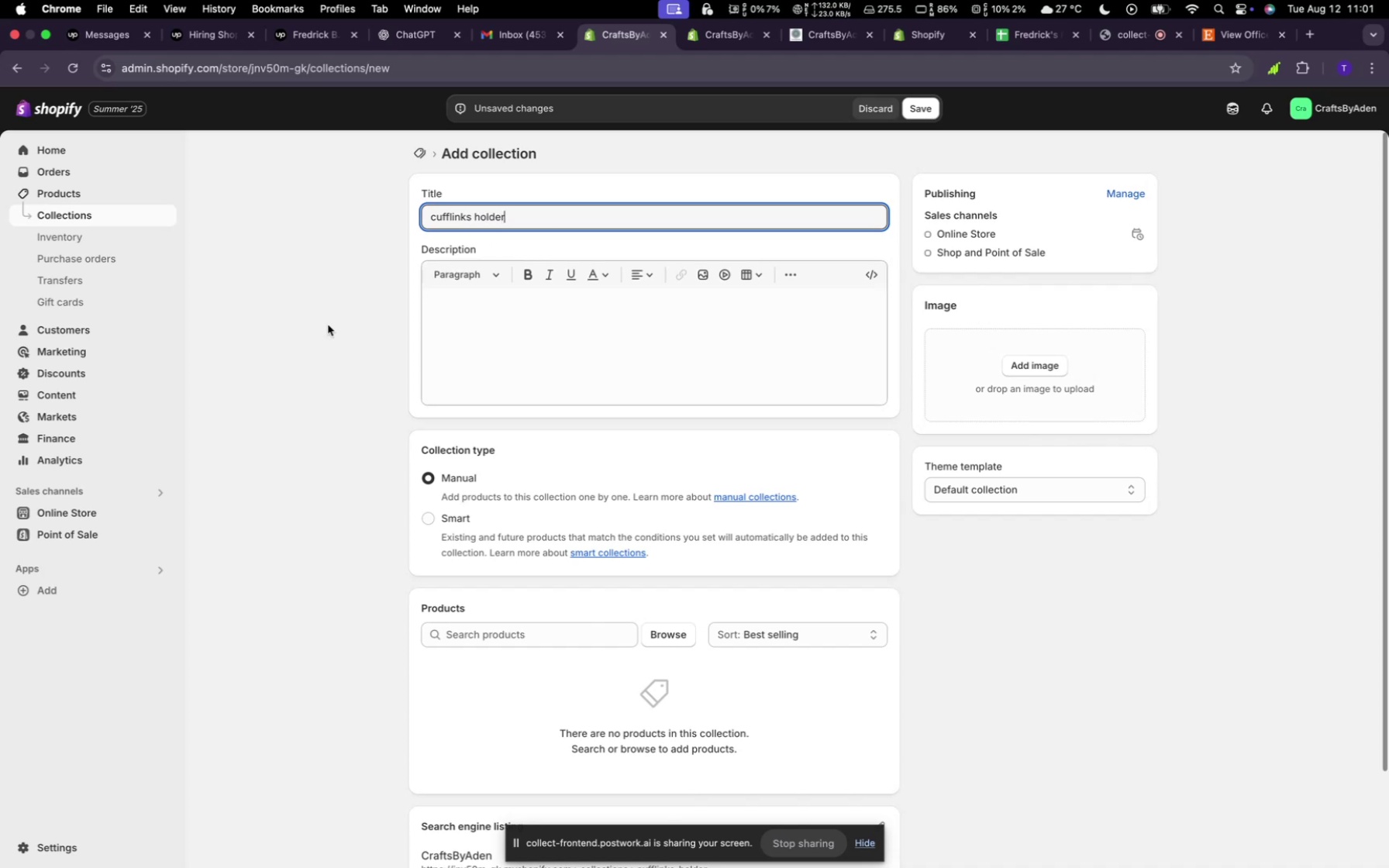 
left_click([921, 109])
 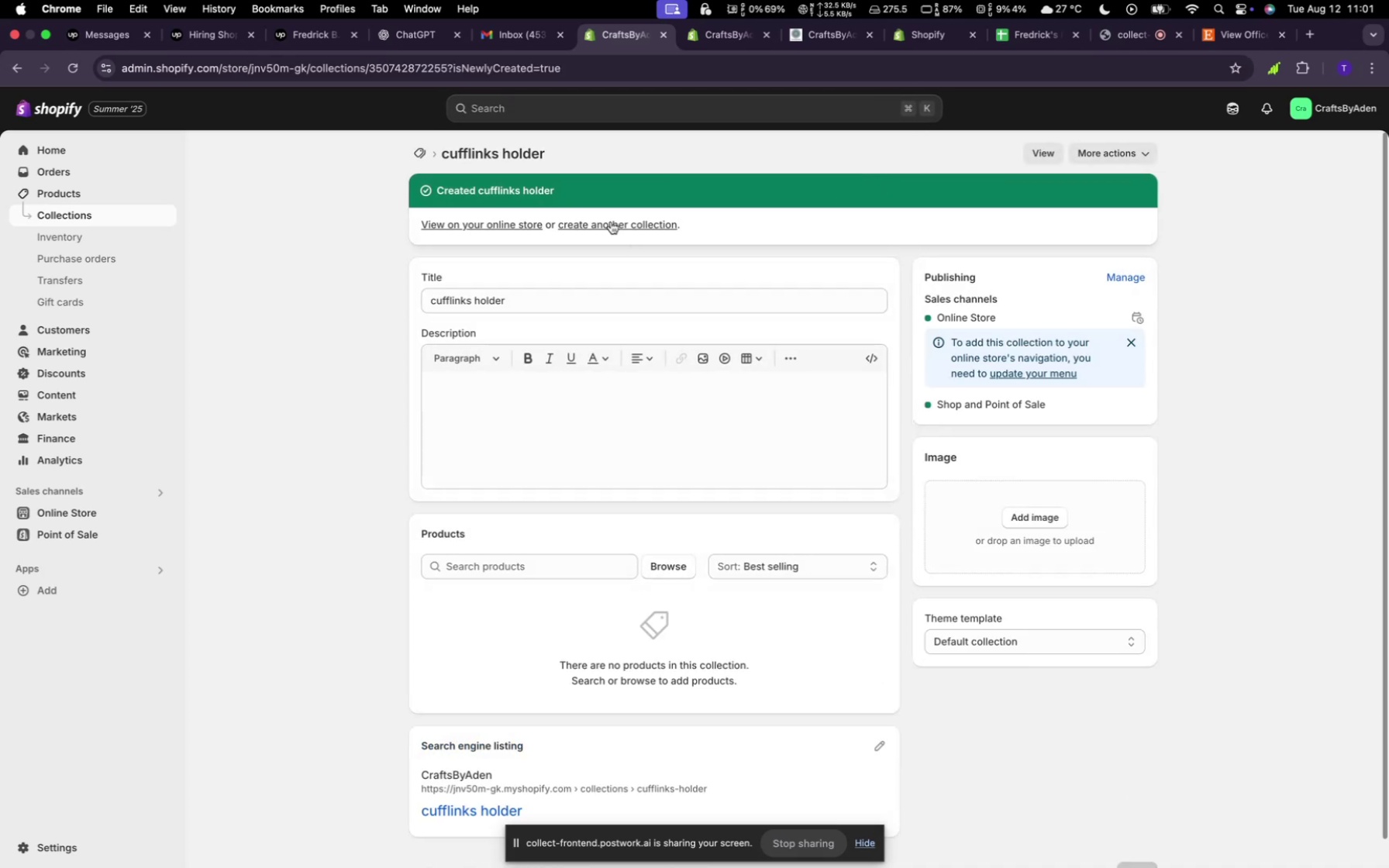 
left_click([422, 157])
 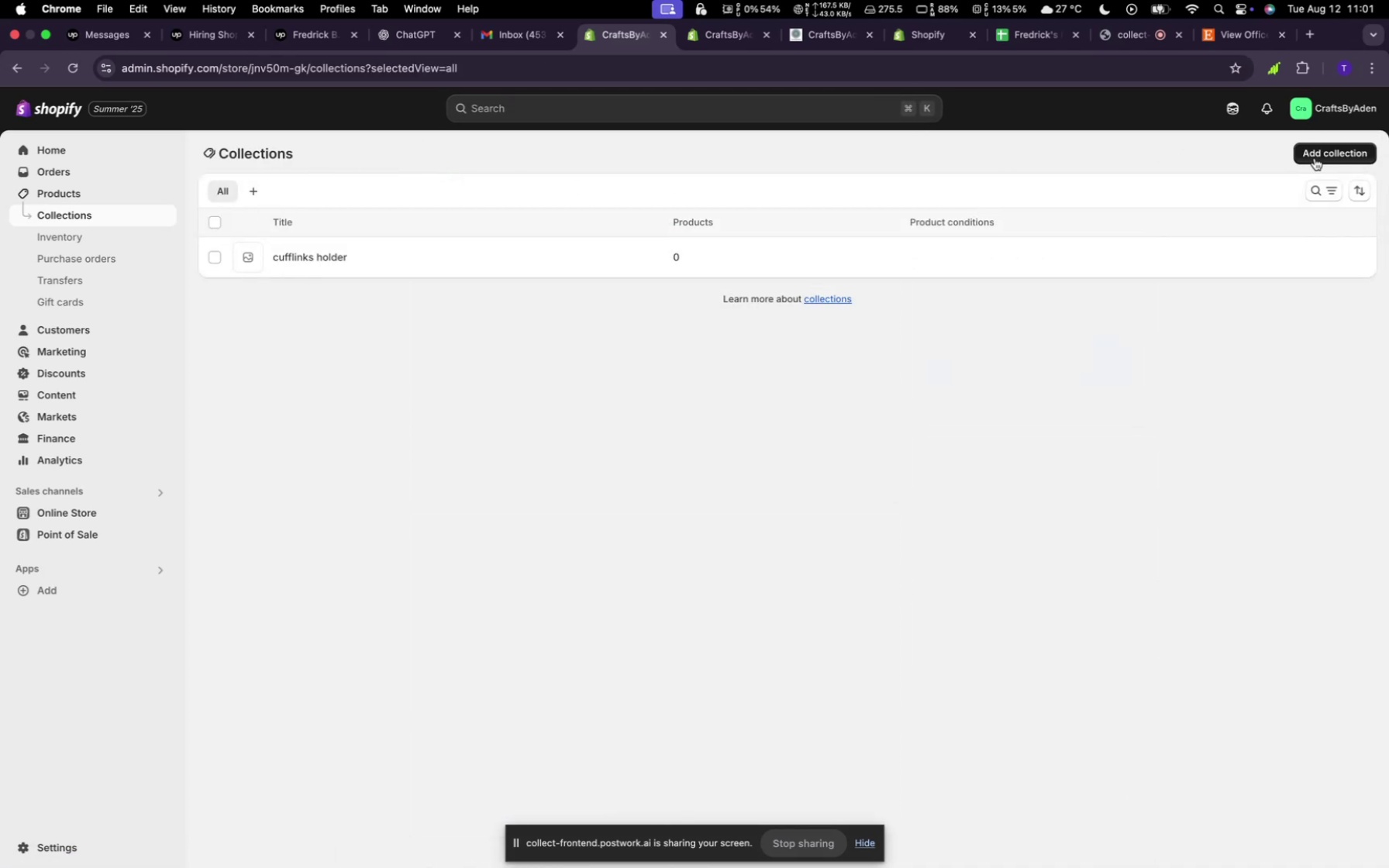 
left_click([1315, 157])
 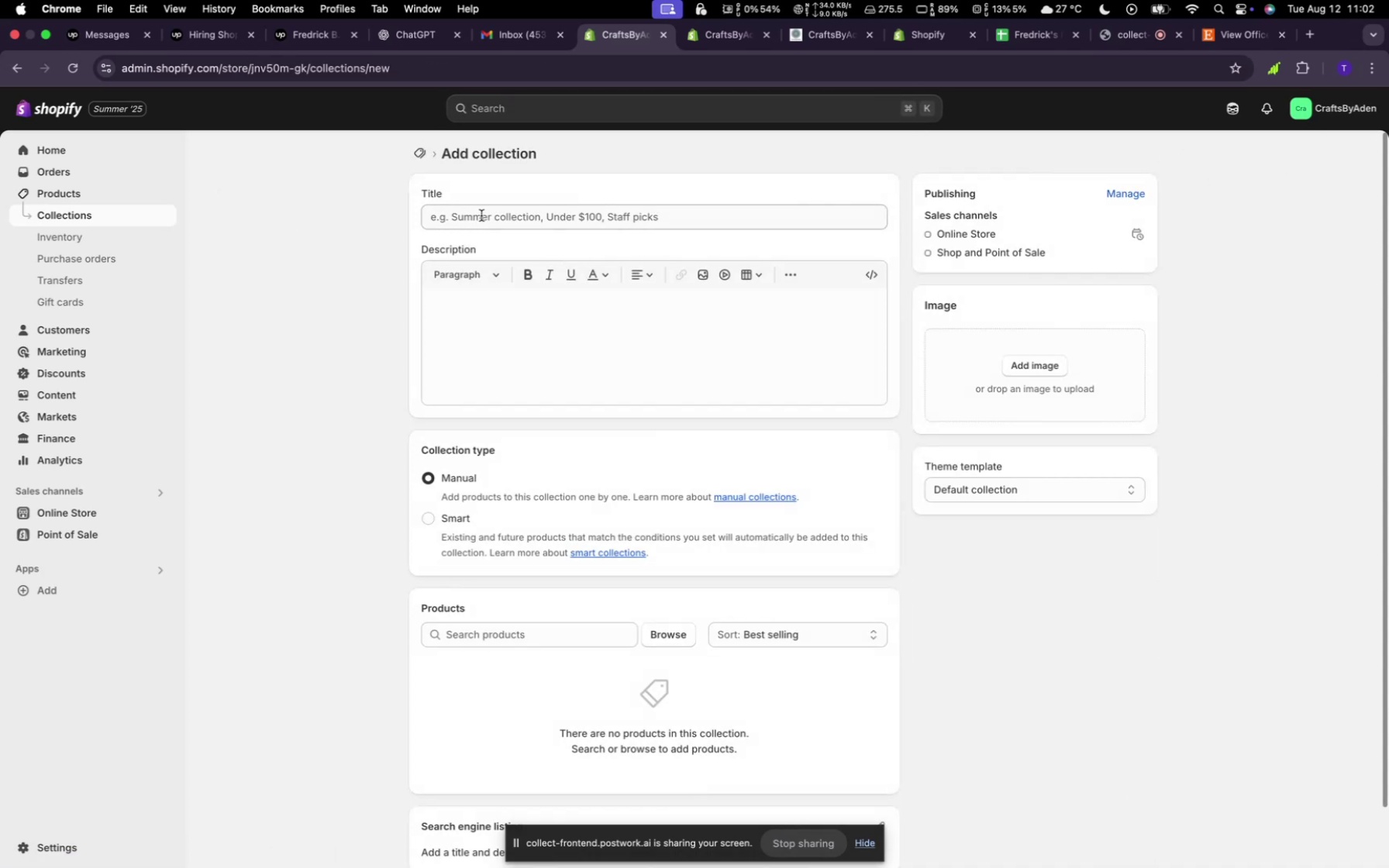 
left_click([482, 215])
 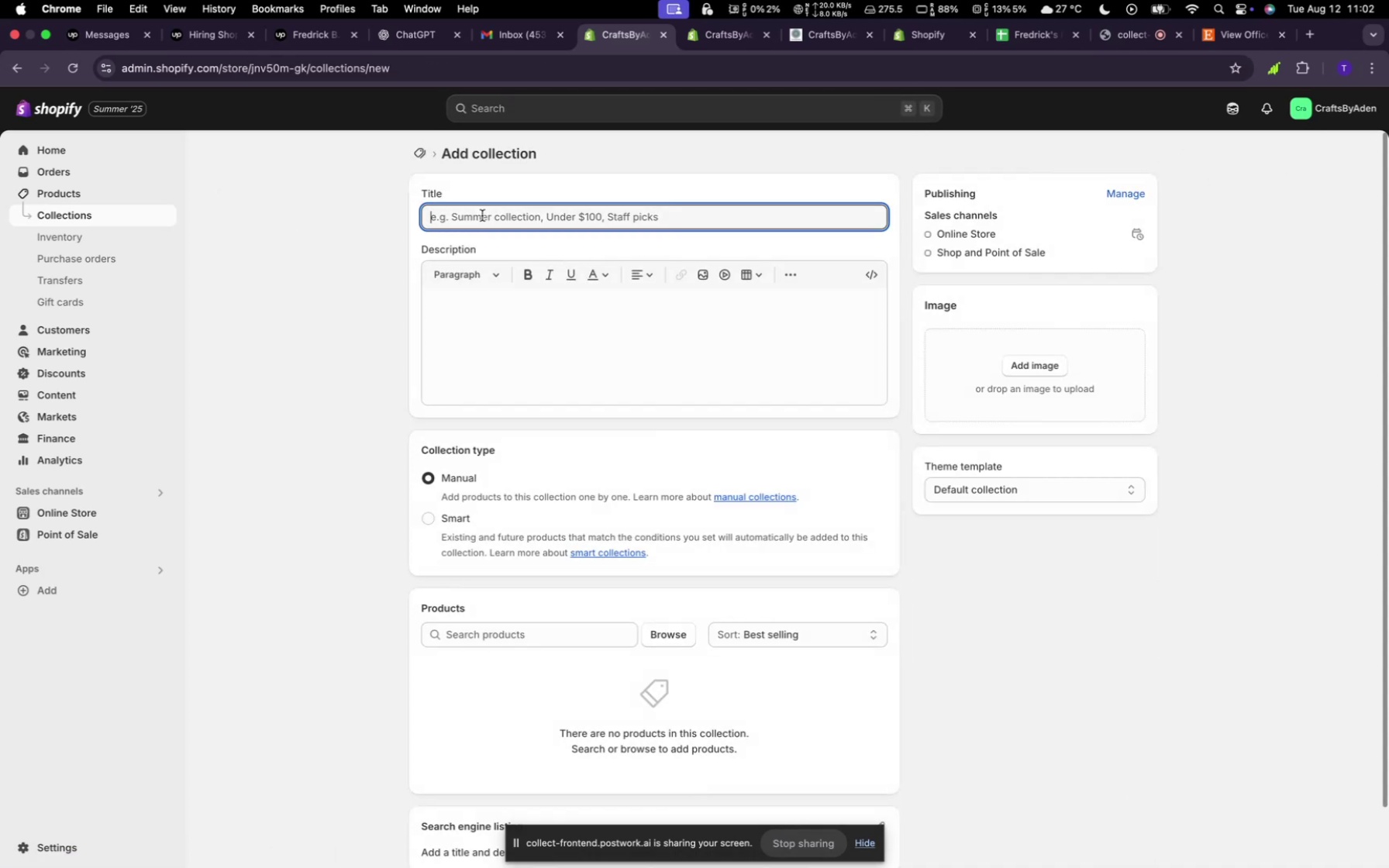 
hold_key(key=ShiftLeft, duration=0.41)
 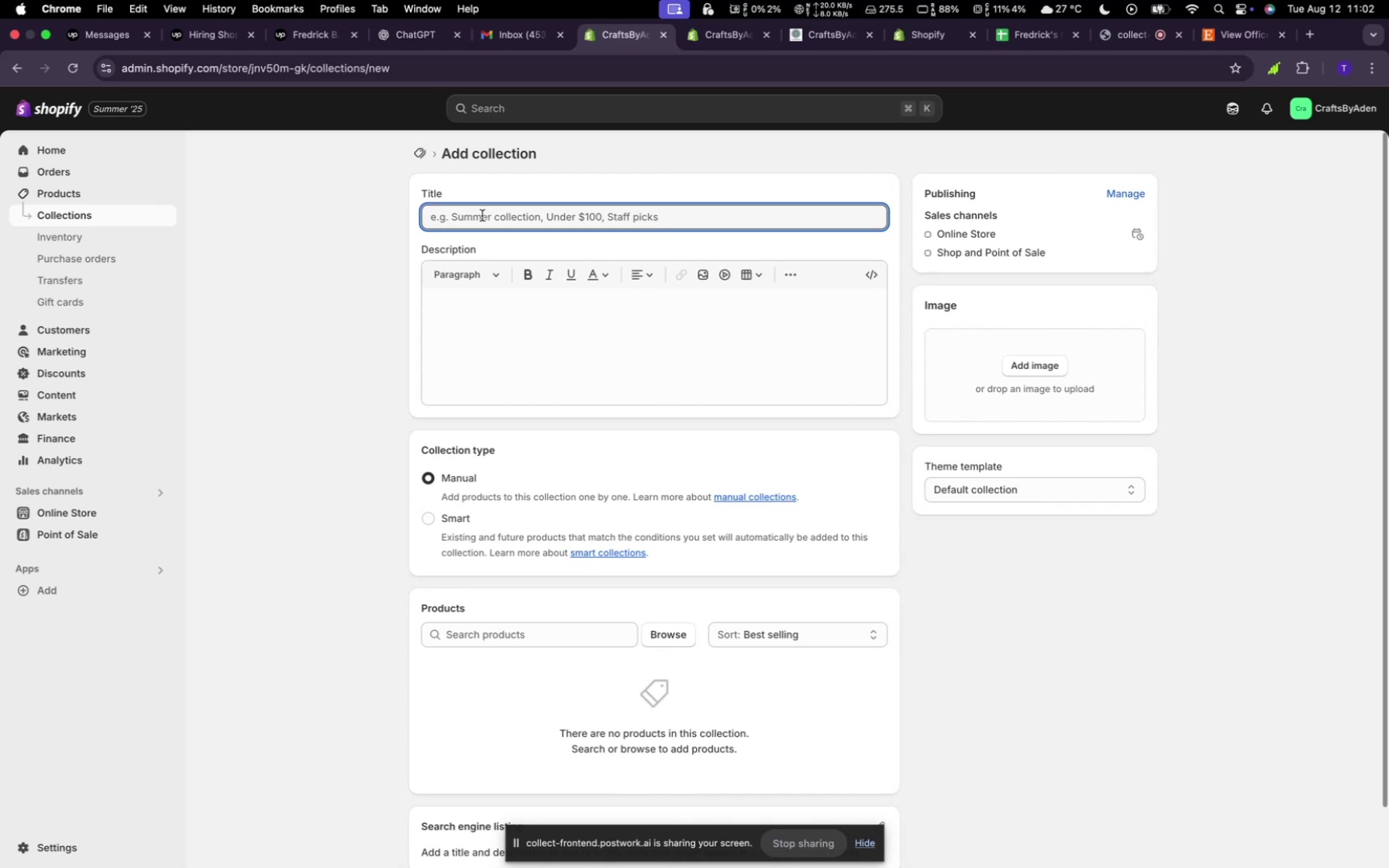 
type(gift for her)
 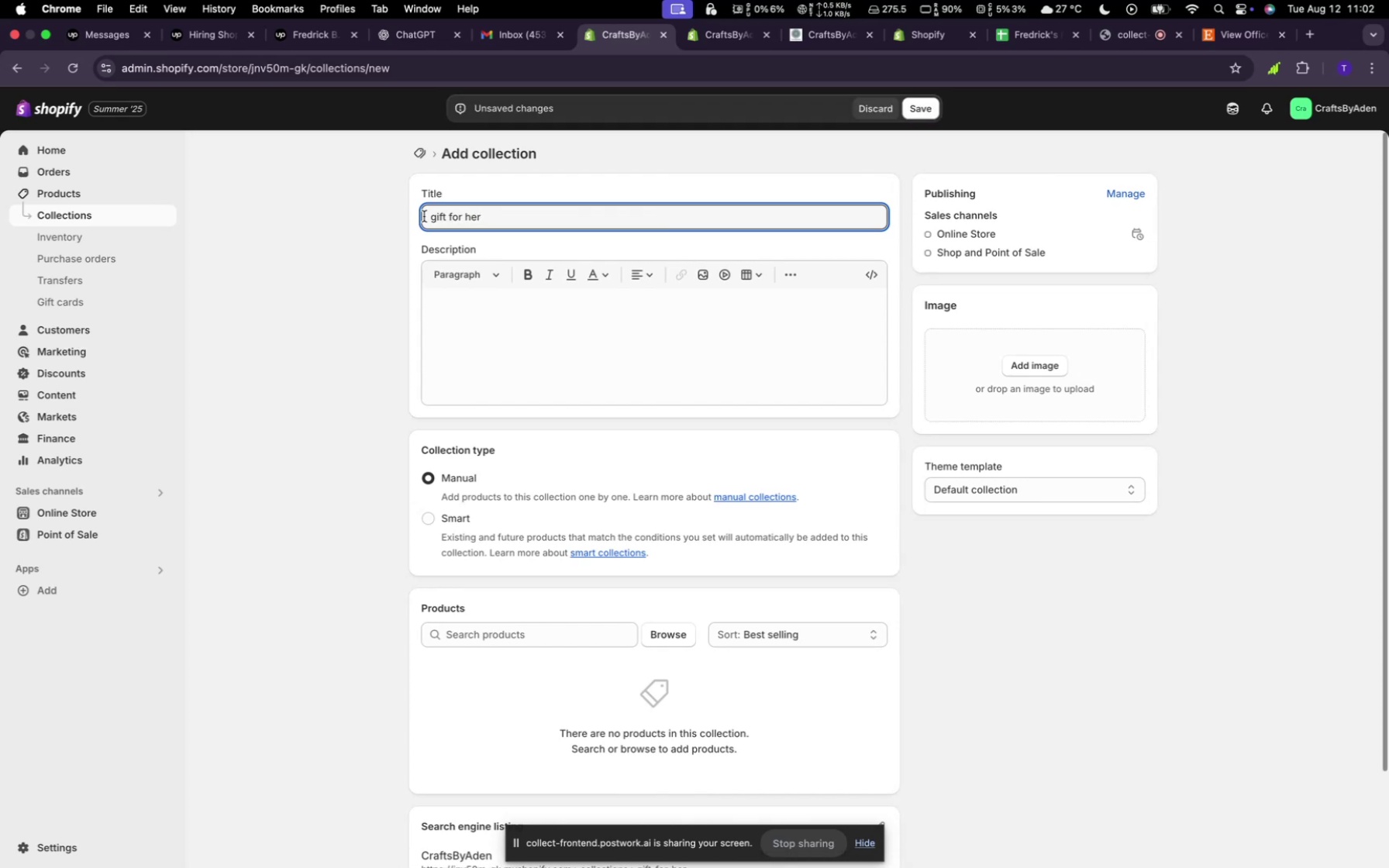 
left_click([436, 215])
 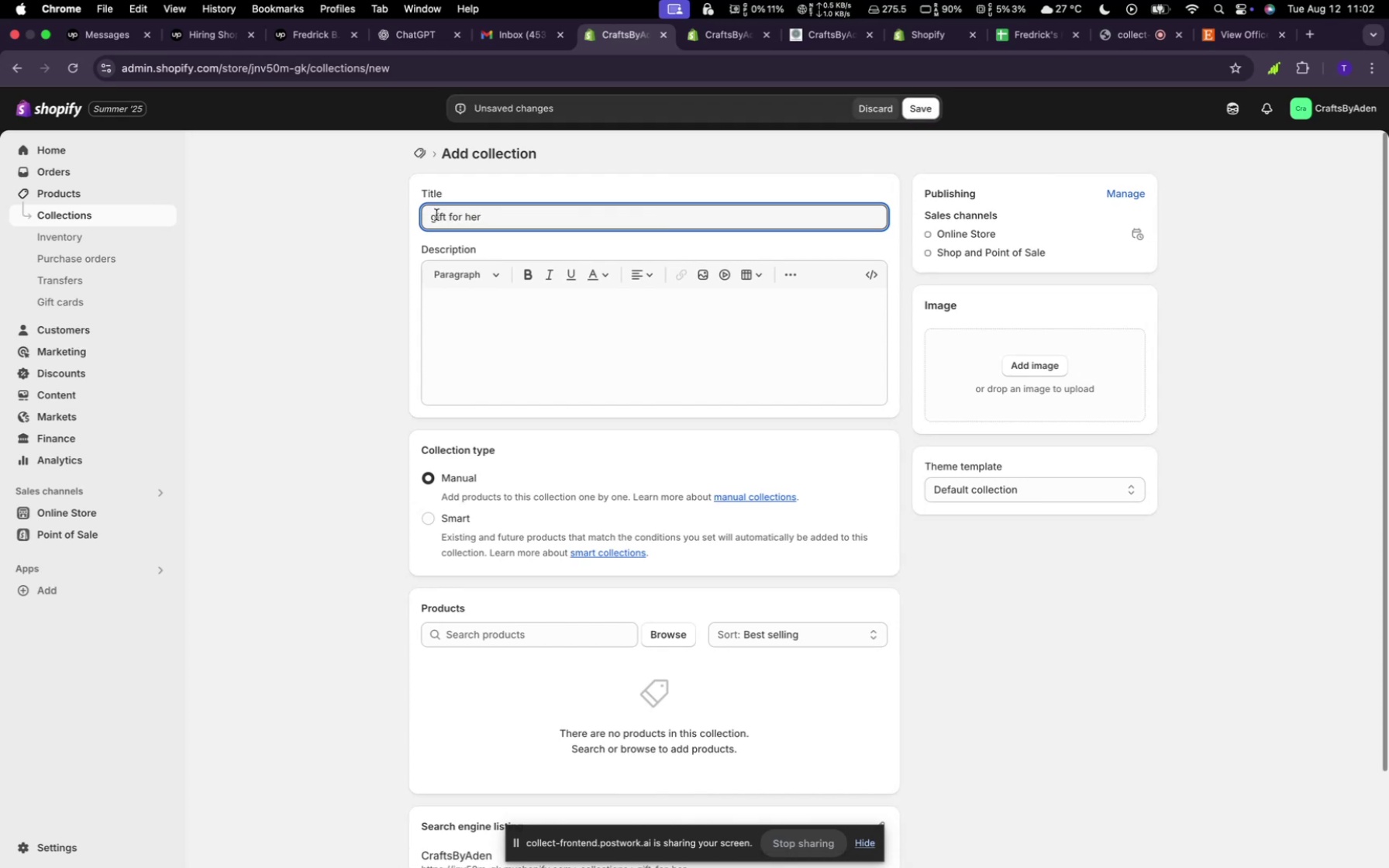 
key(Backspace)
 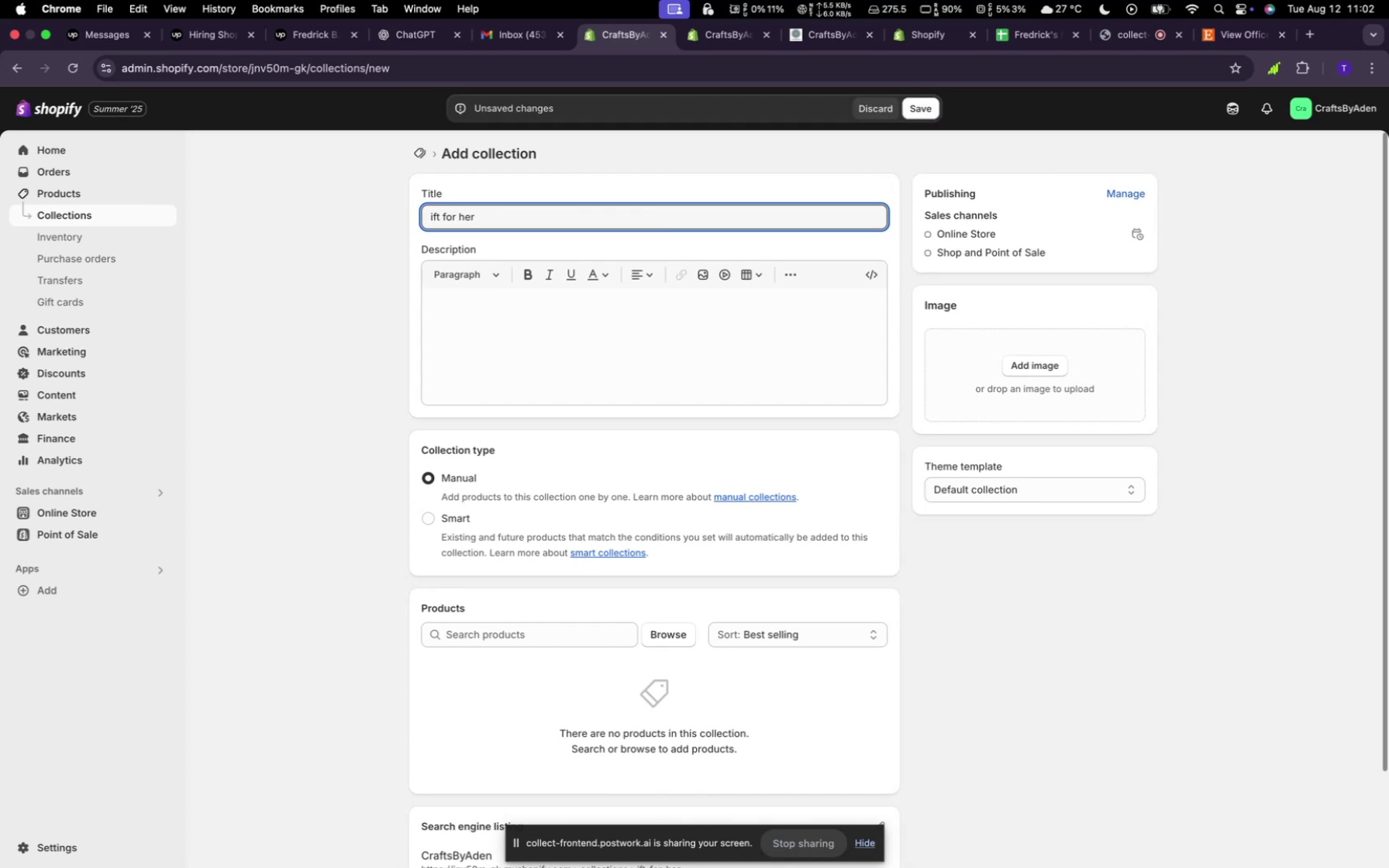 
key(Shift+G)
 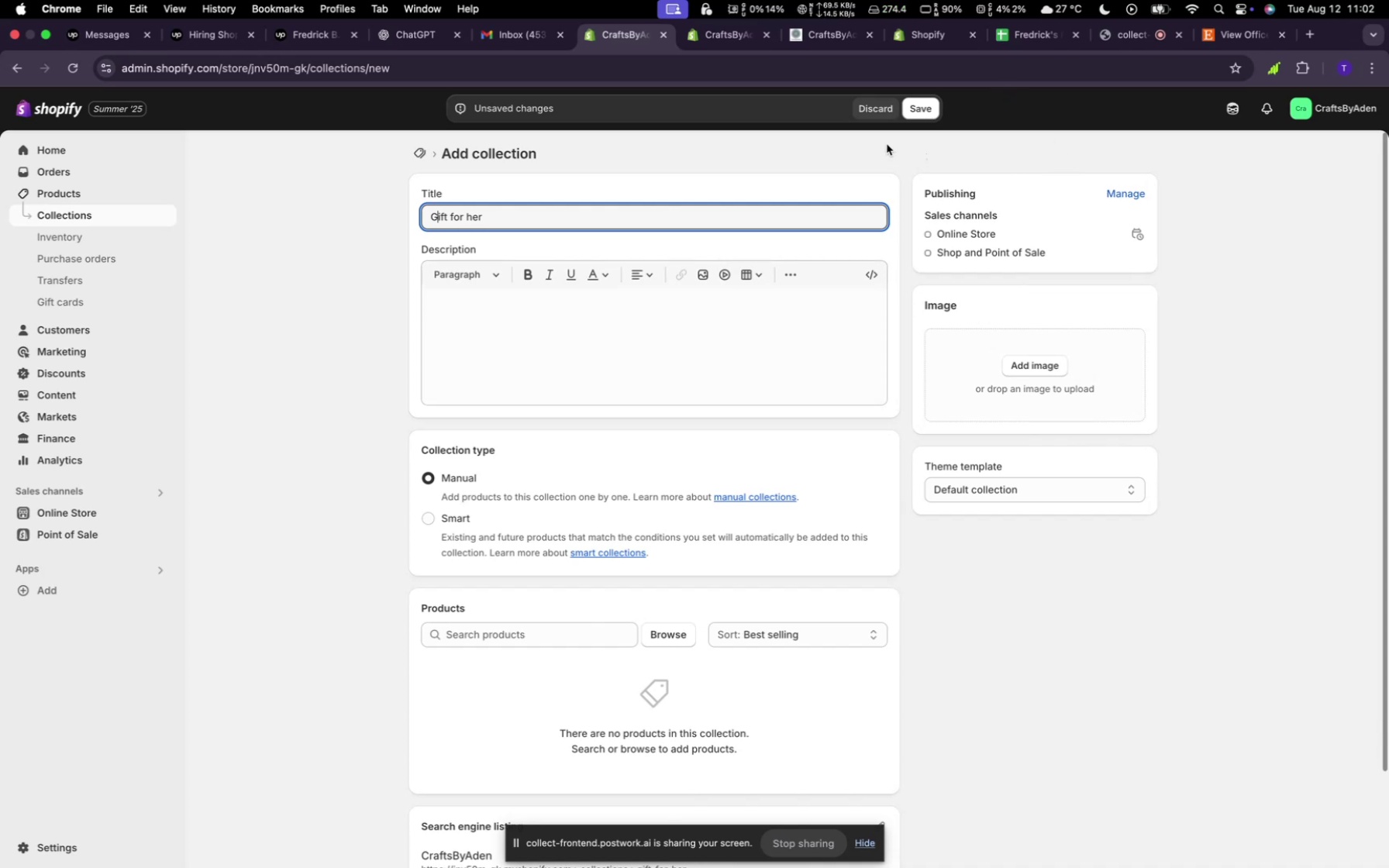 
left_click([917, 115])
 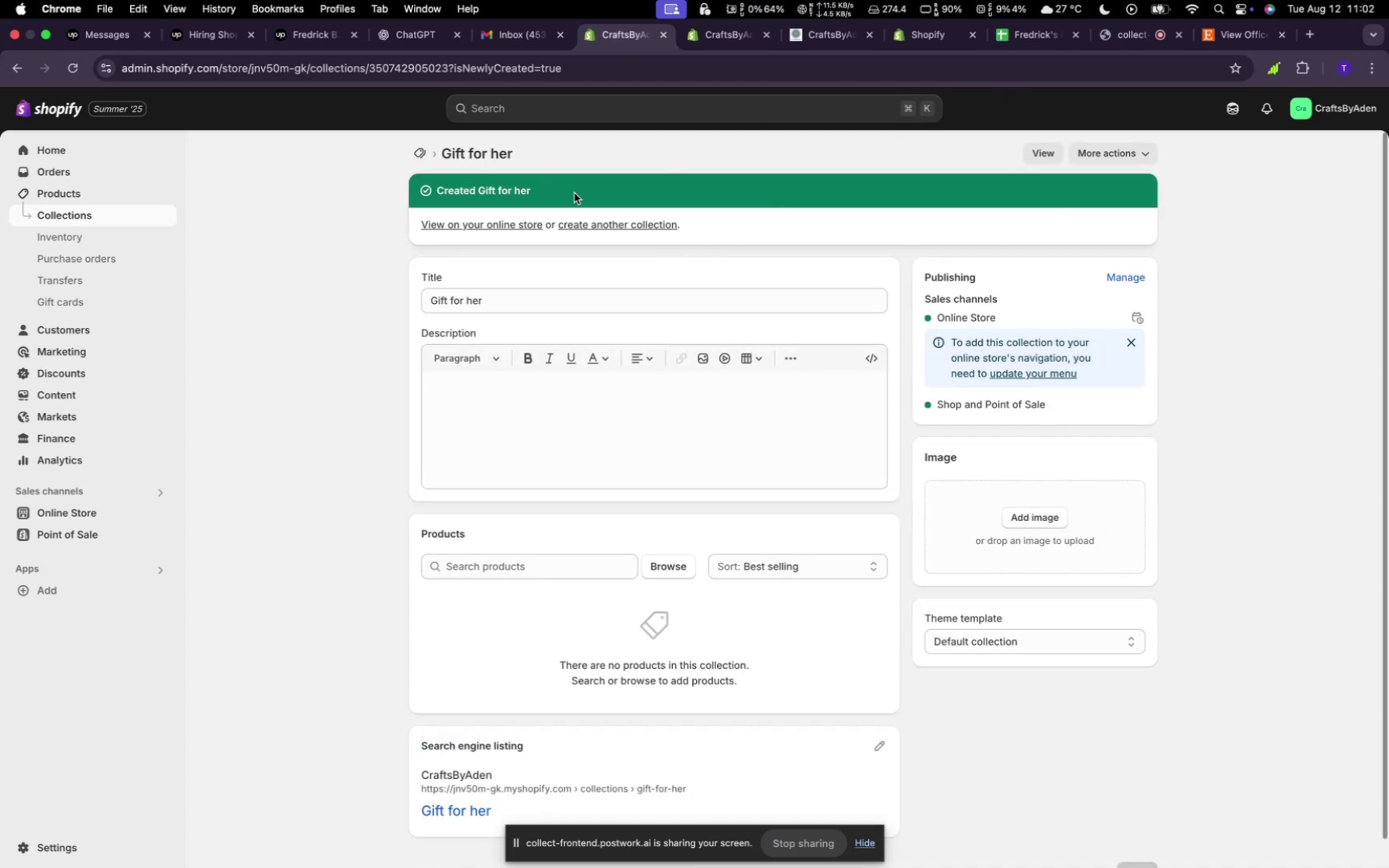 
left_click([429, 156])
 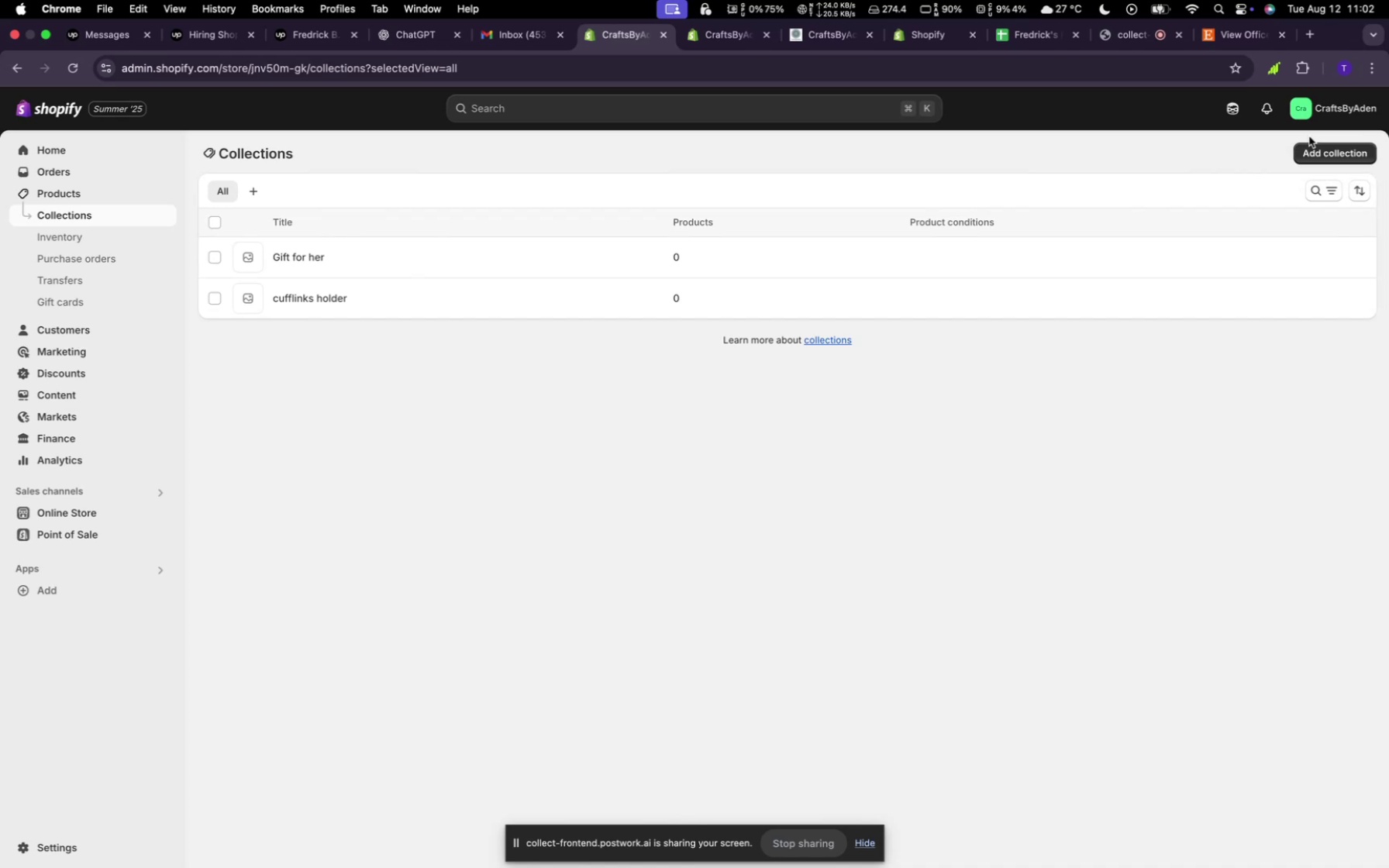 
left_click([1317, 147])
 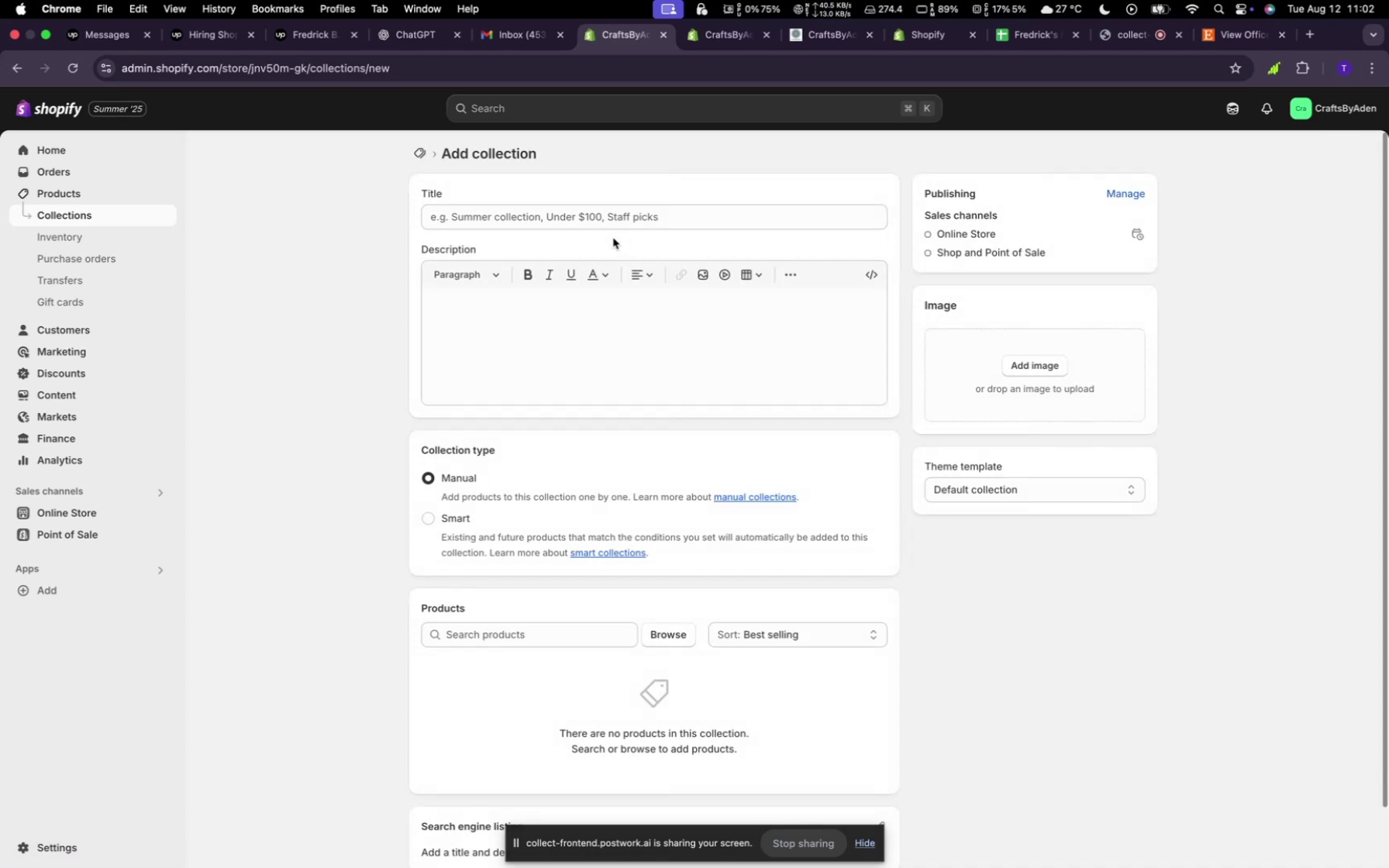 
left_click([579, 225])
 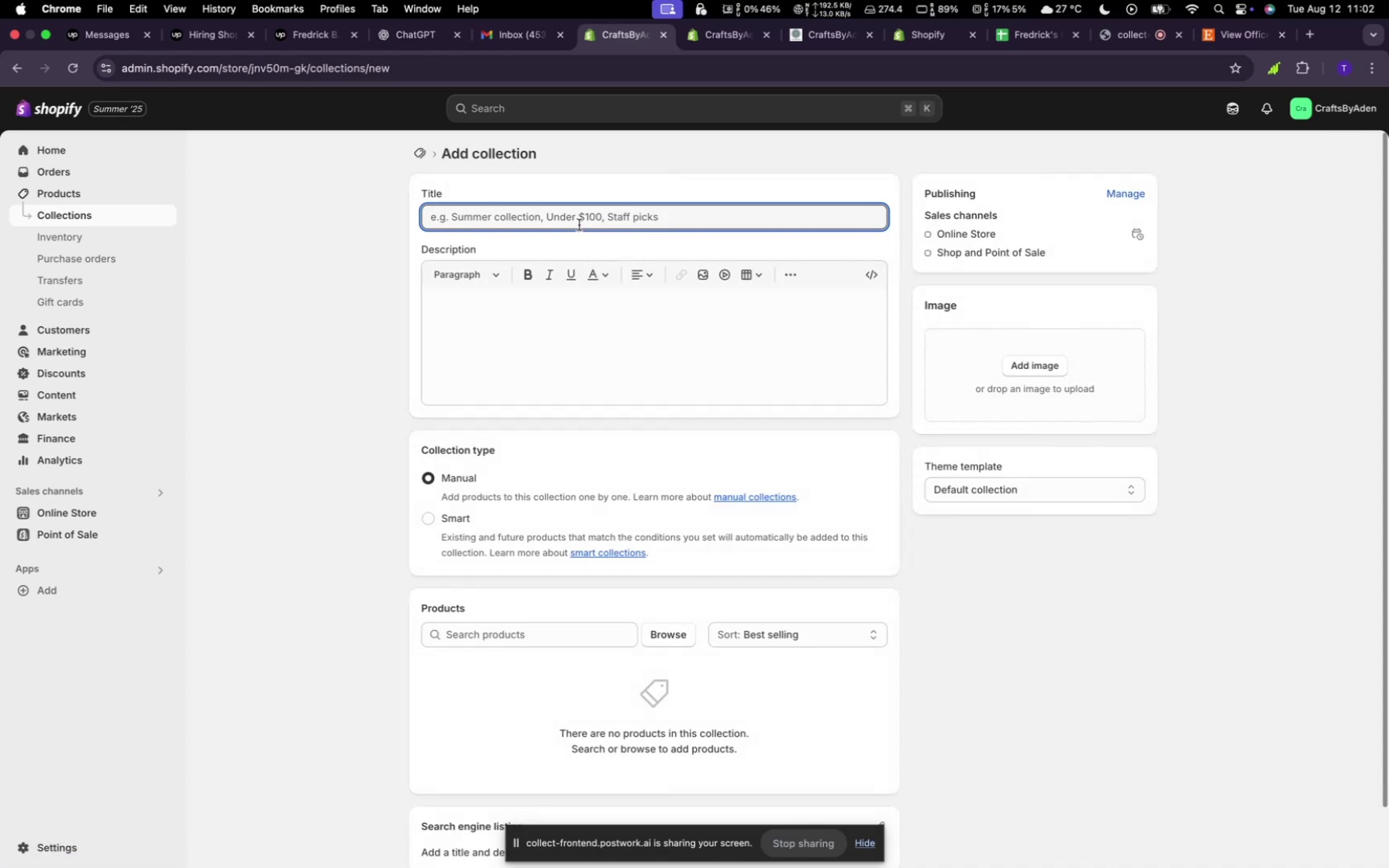 
type(Gift for him)
 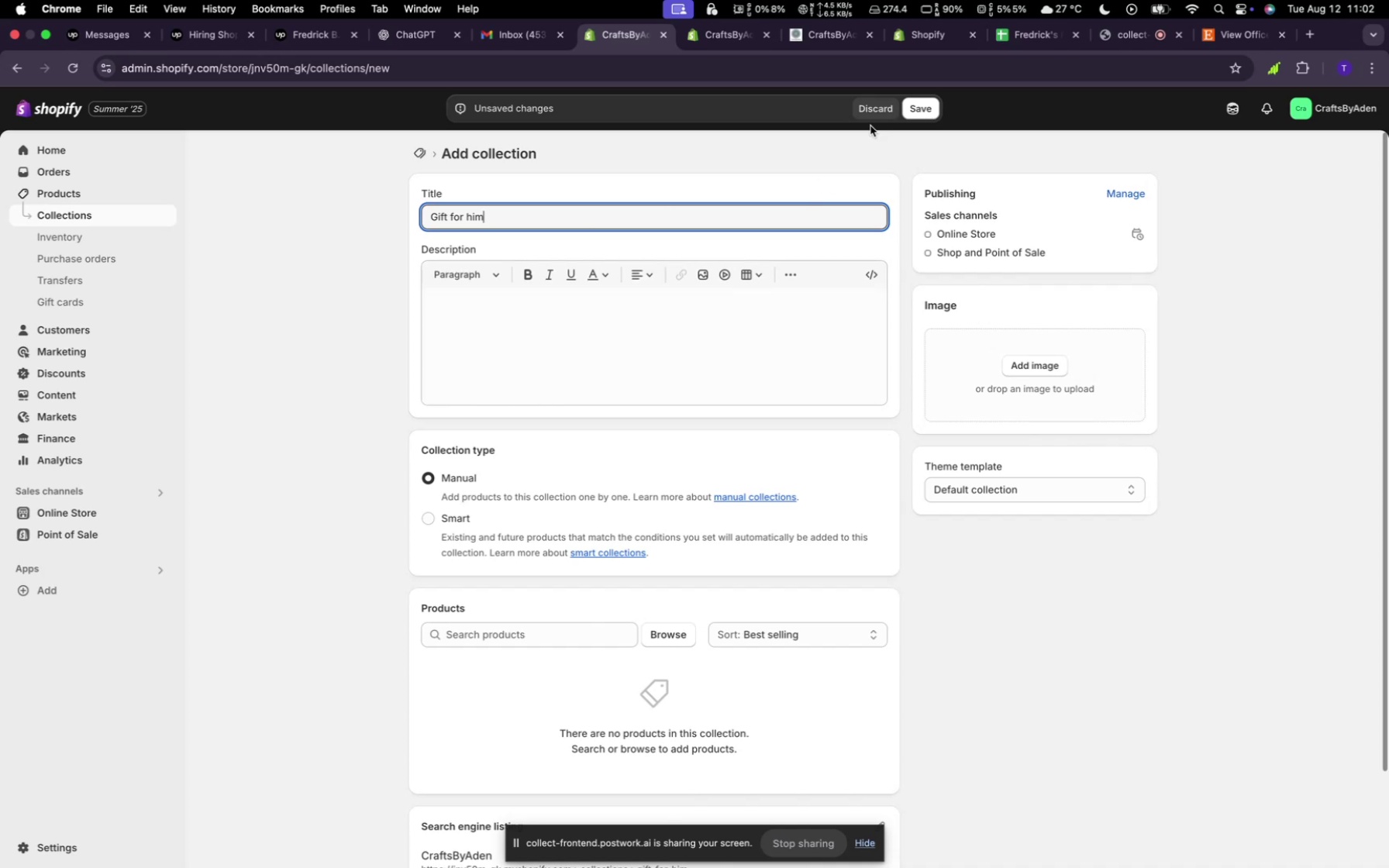 
left_click([915, 106])
 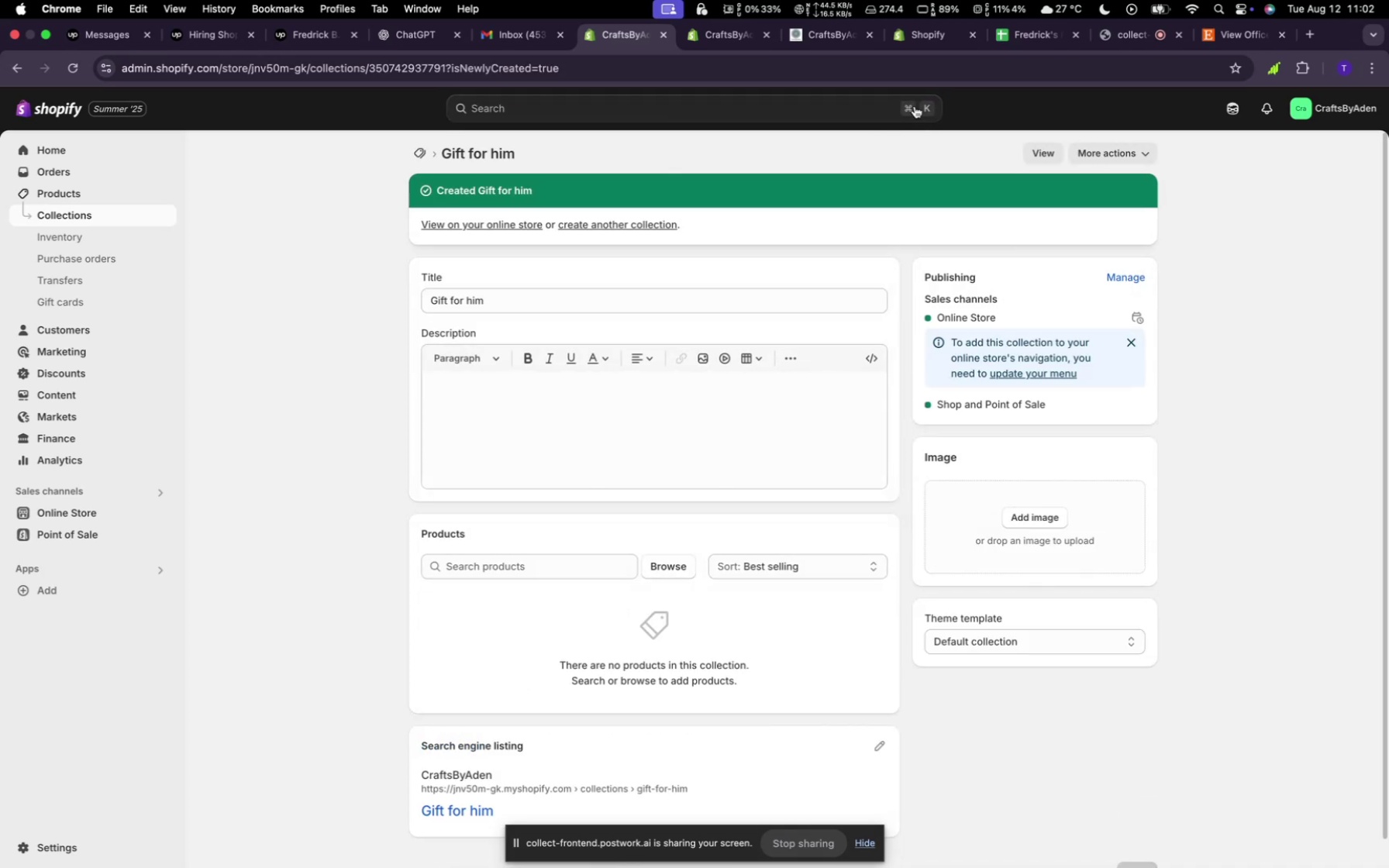 
wait(9.15)
 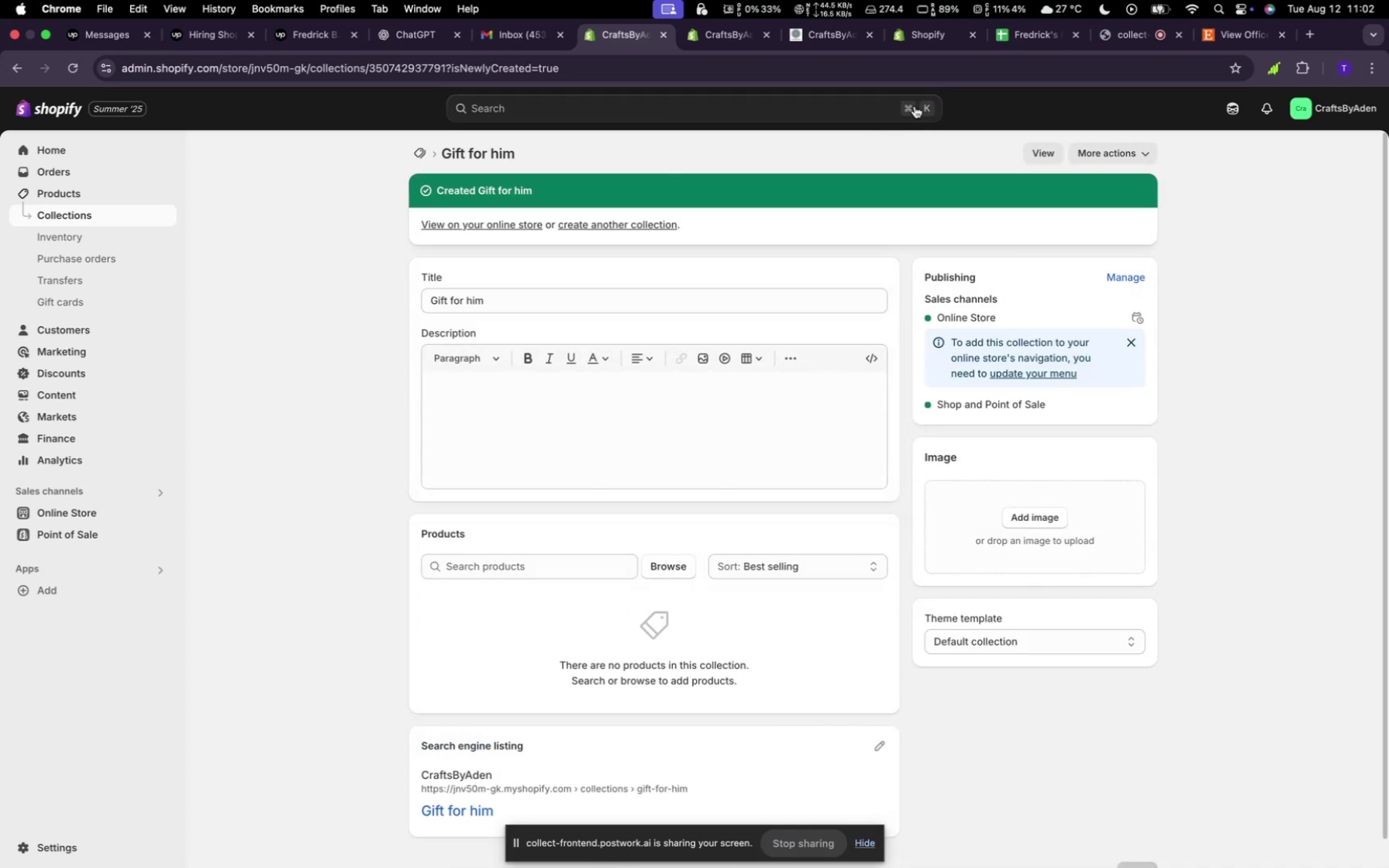 
left_click([429, 148])
 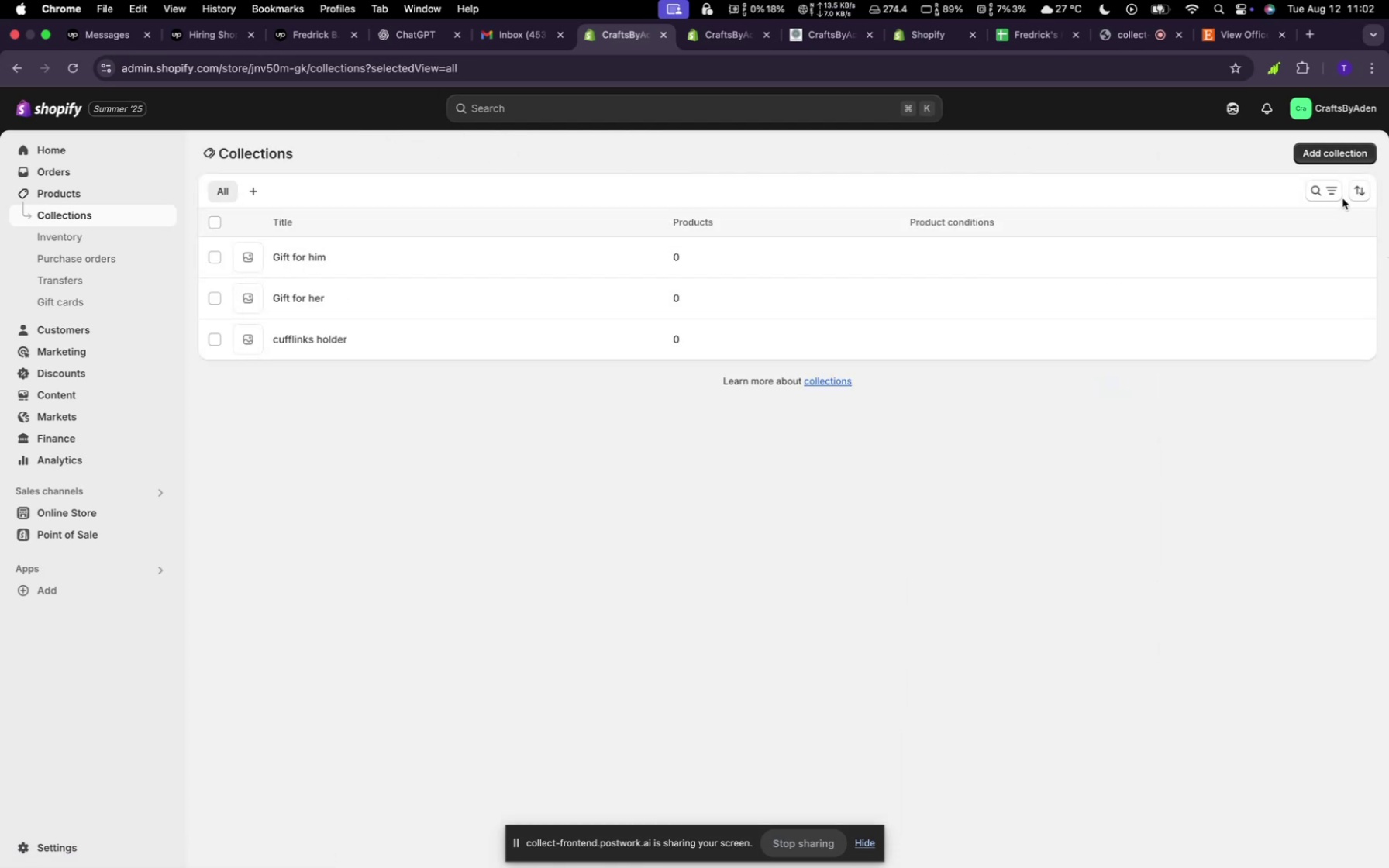 
left_click([1343, 153])
 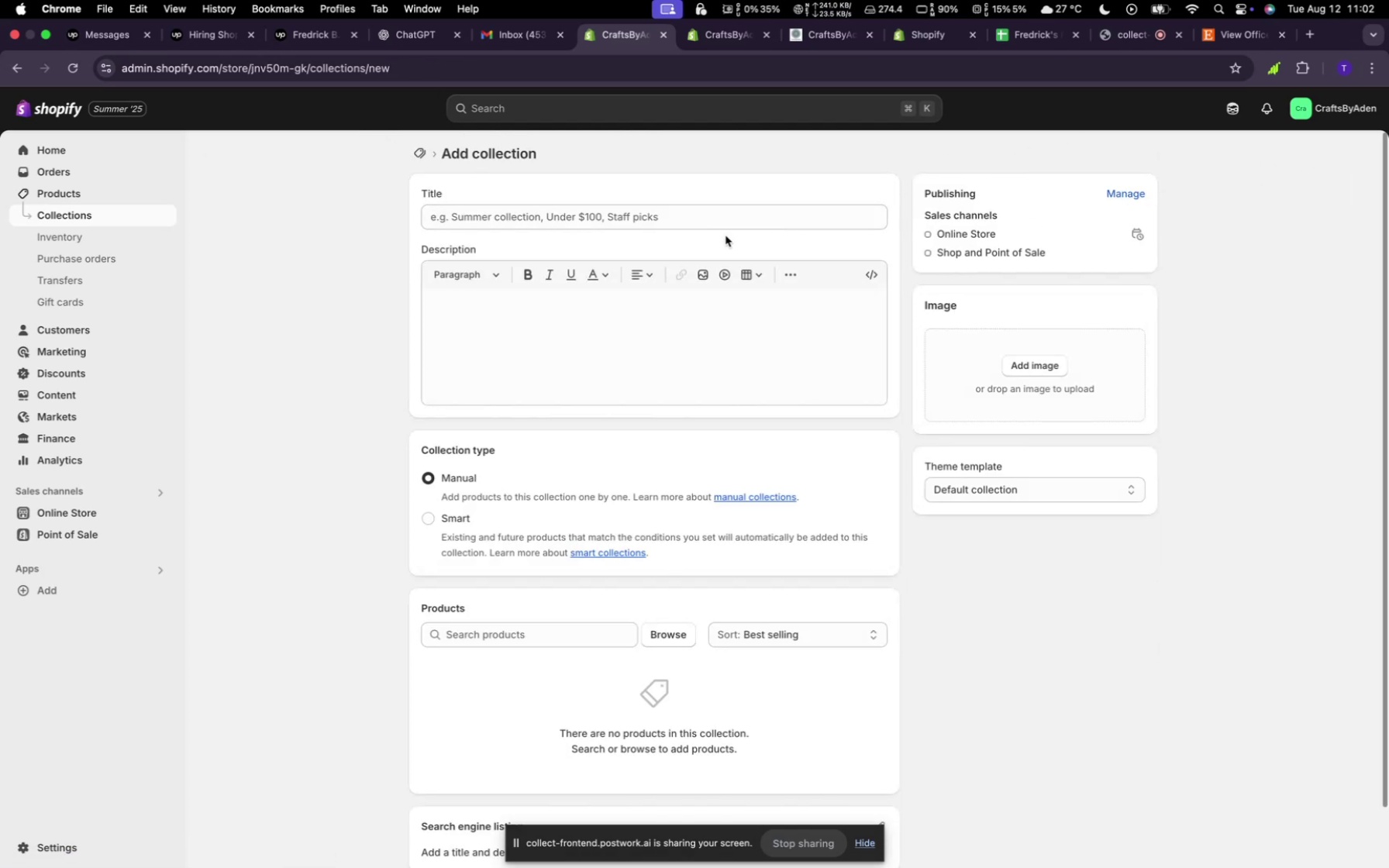 
wait(5.61)
 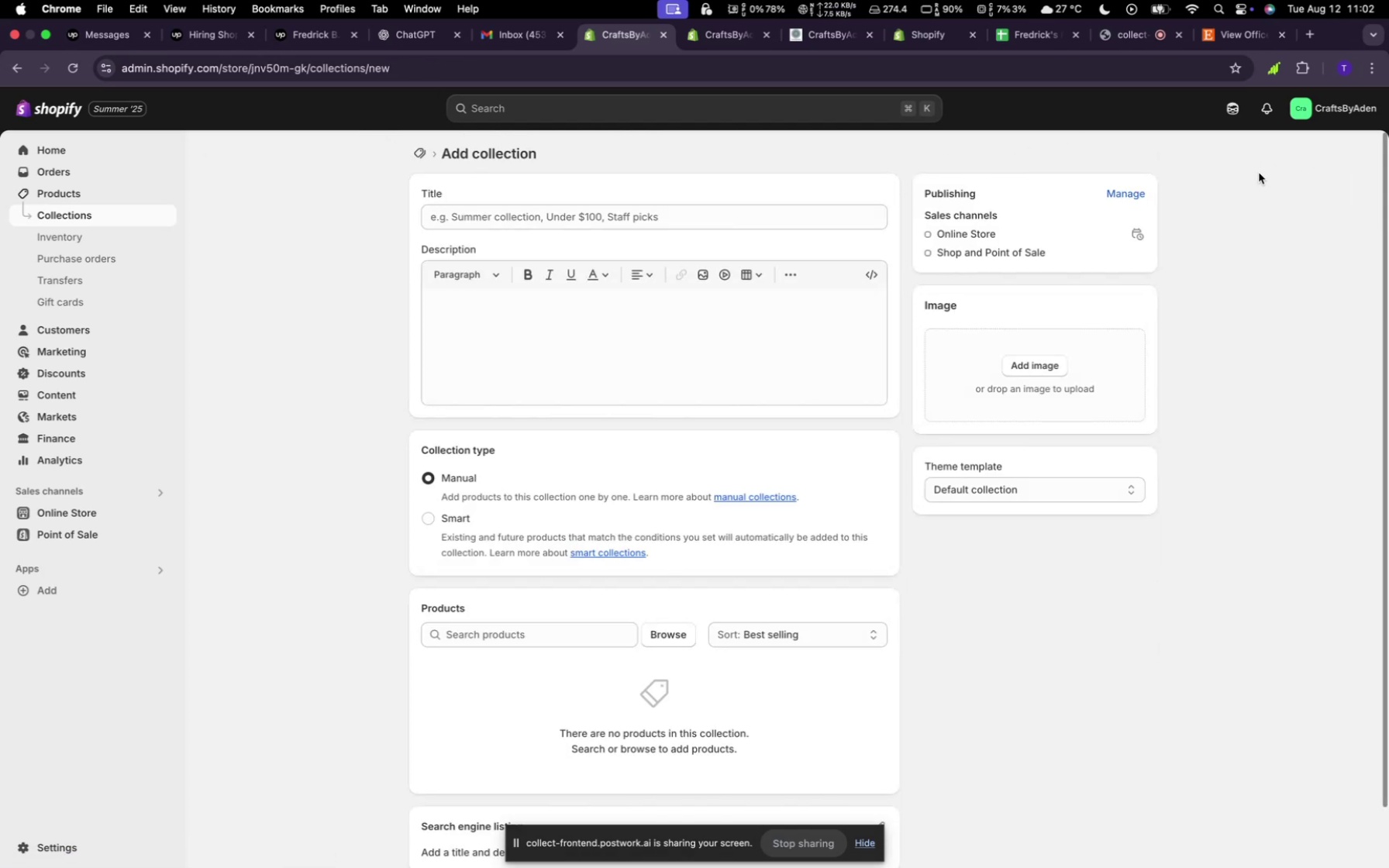 
left_click([701, 213])
 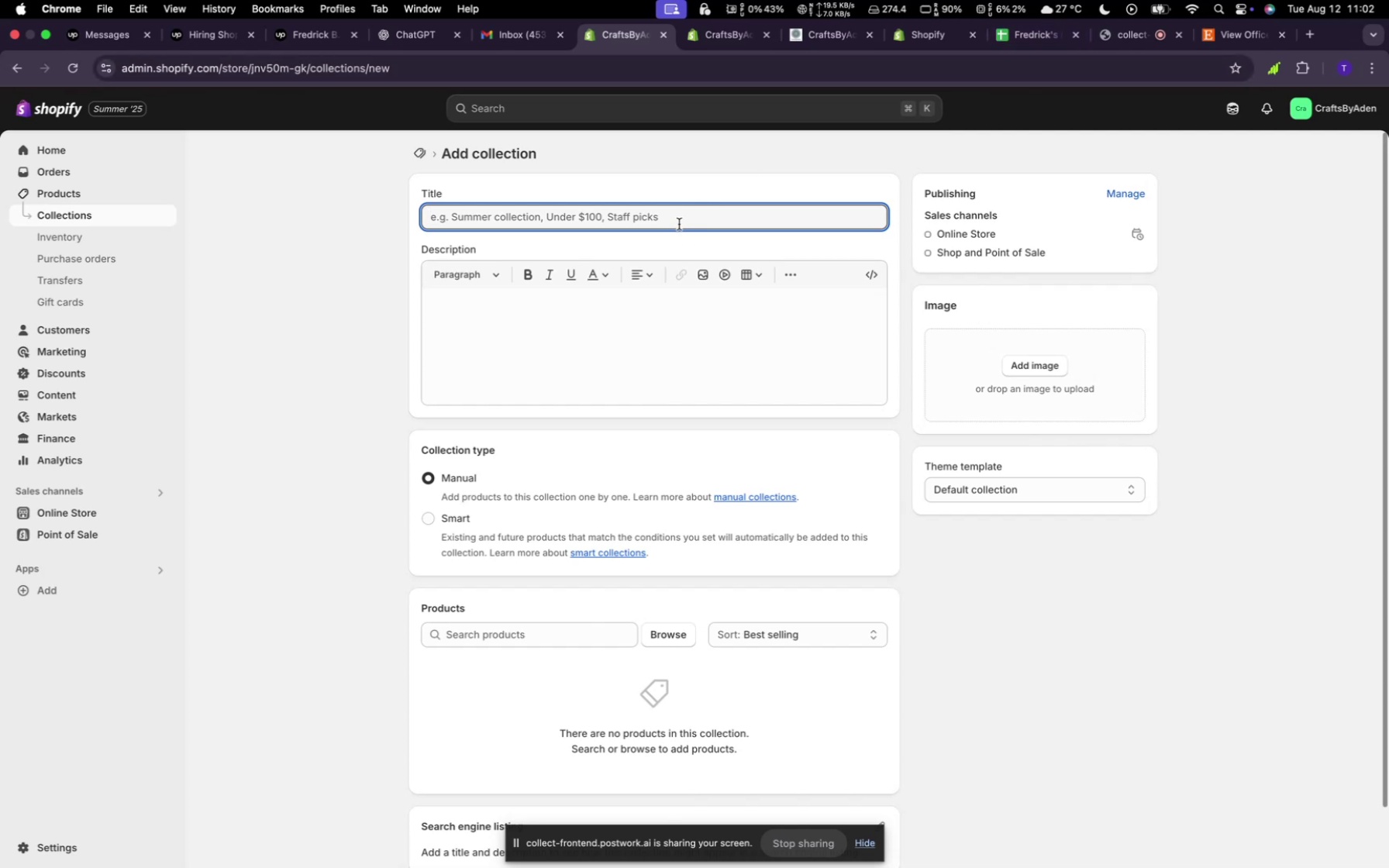 
type(Gift for Baby)
 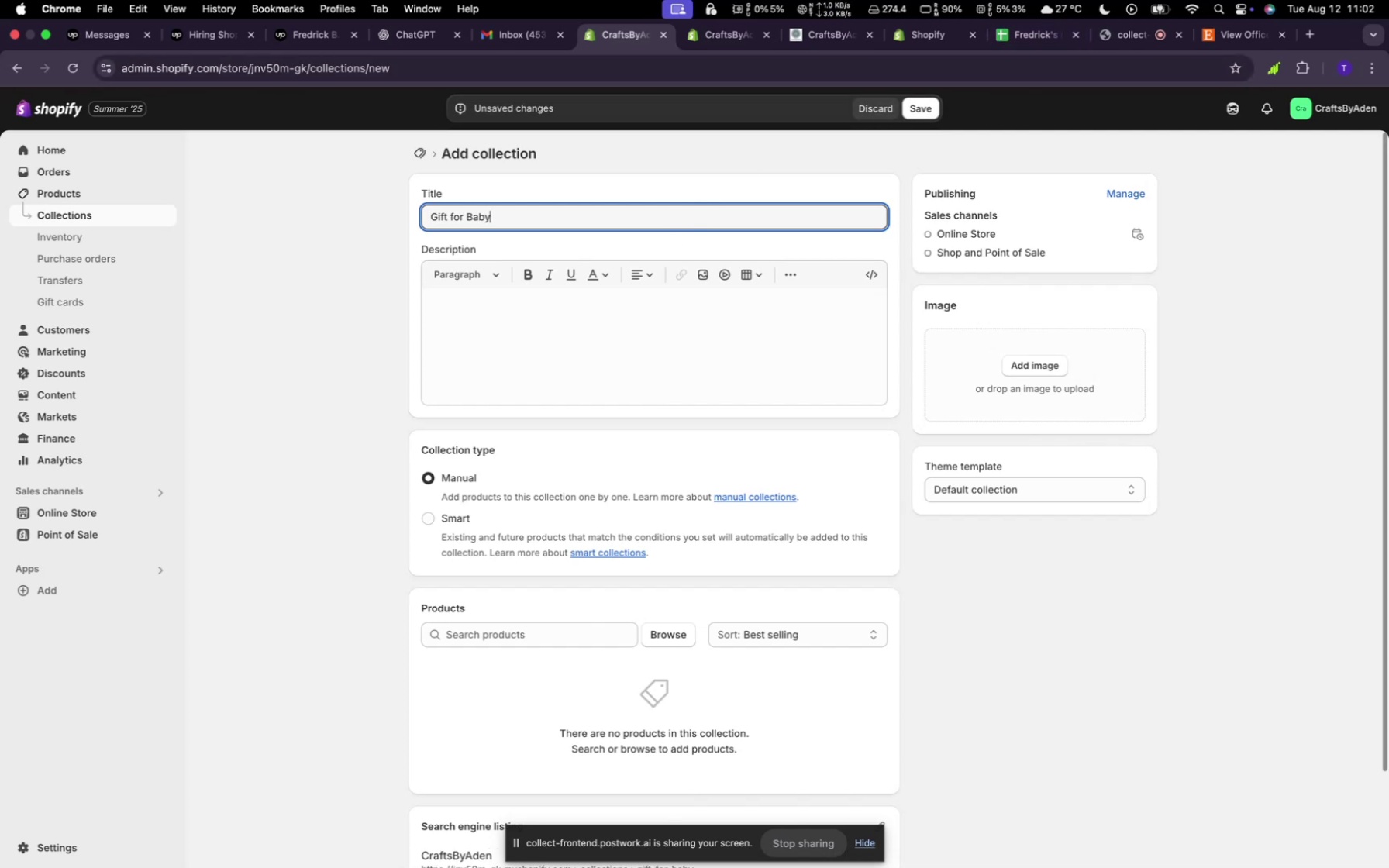 
left_click([919, 108])
 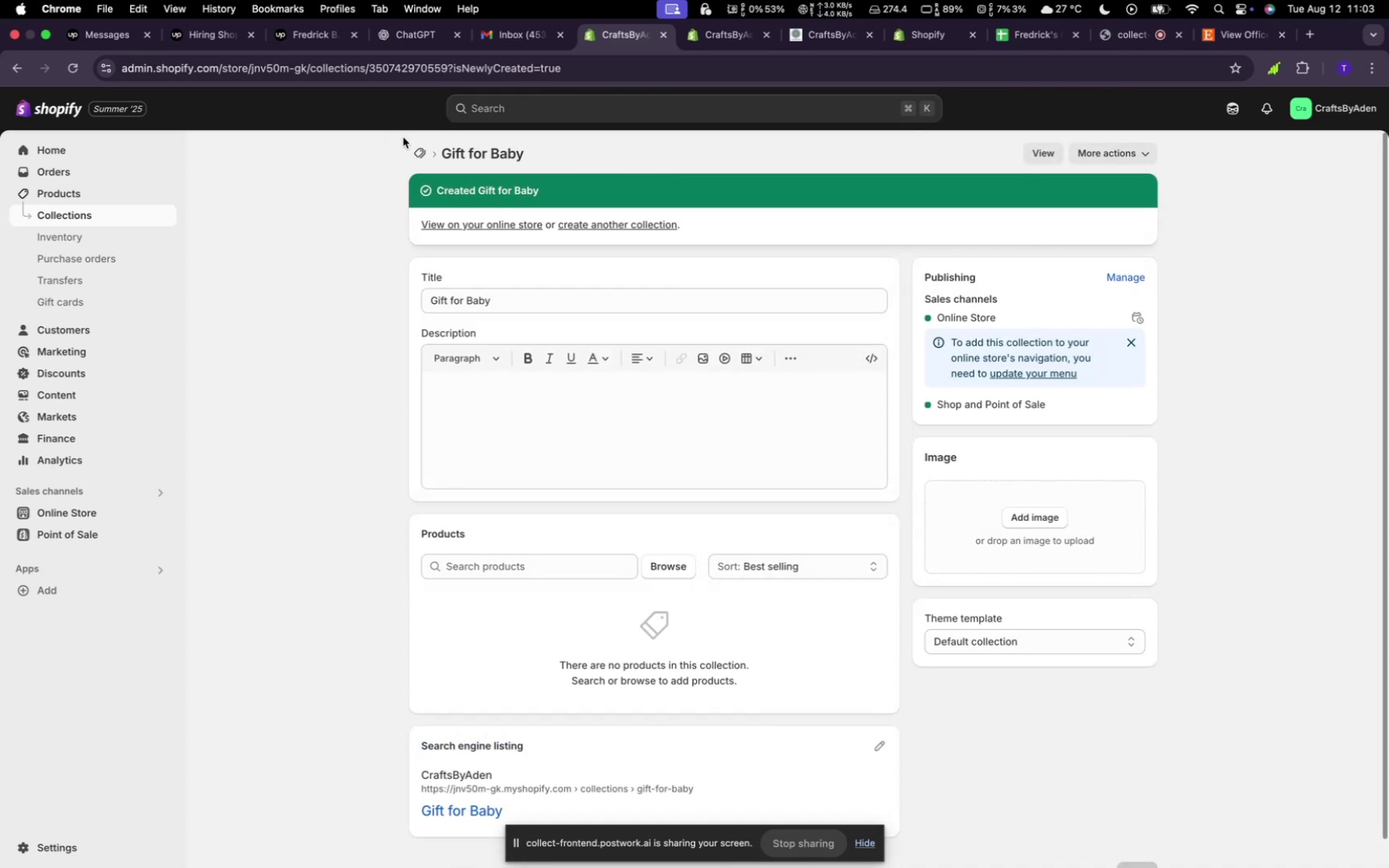 
wait(5.06)
 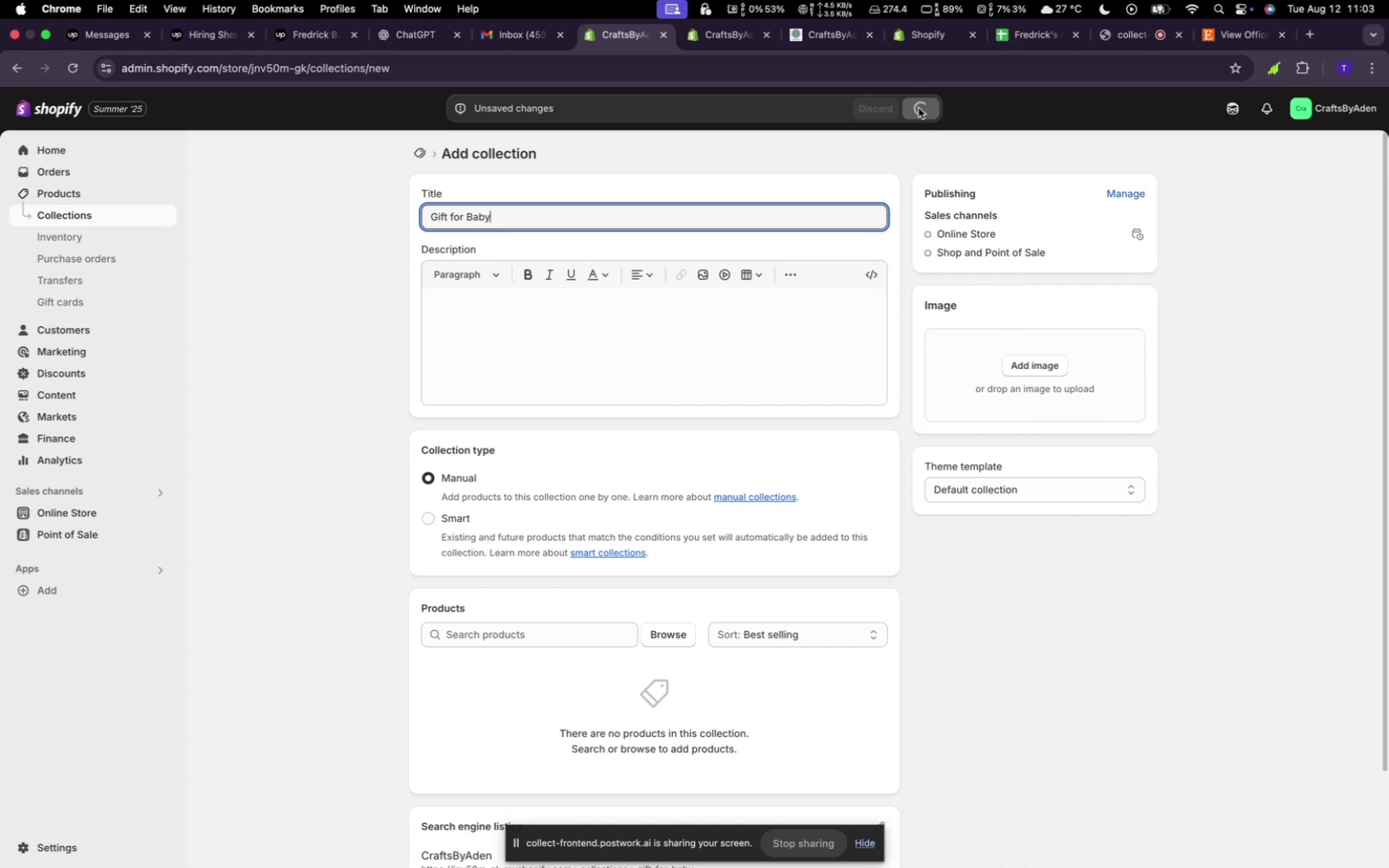 
left_click([420, 146])
 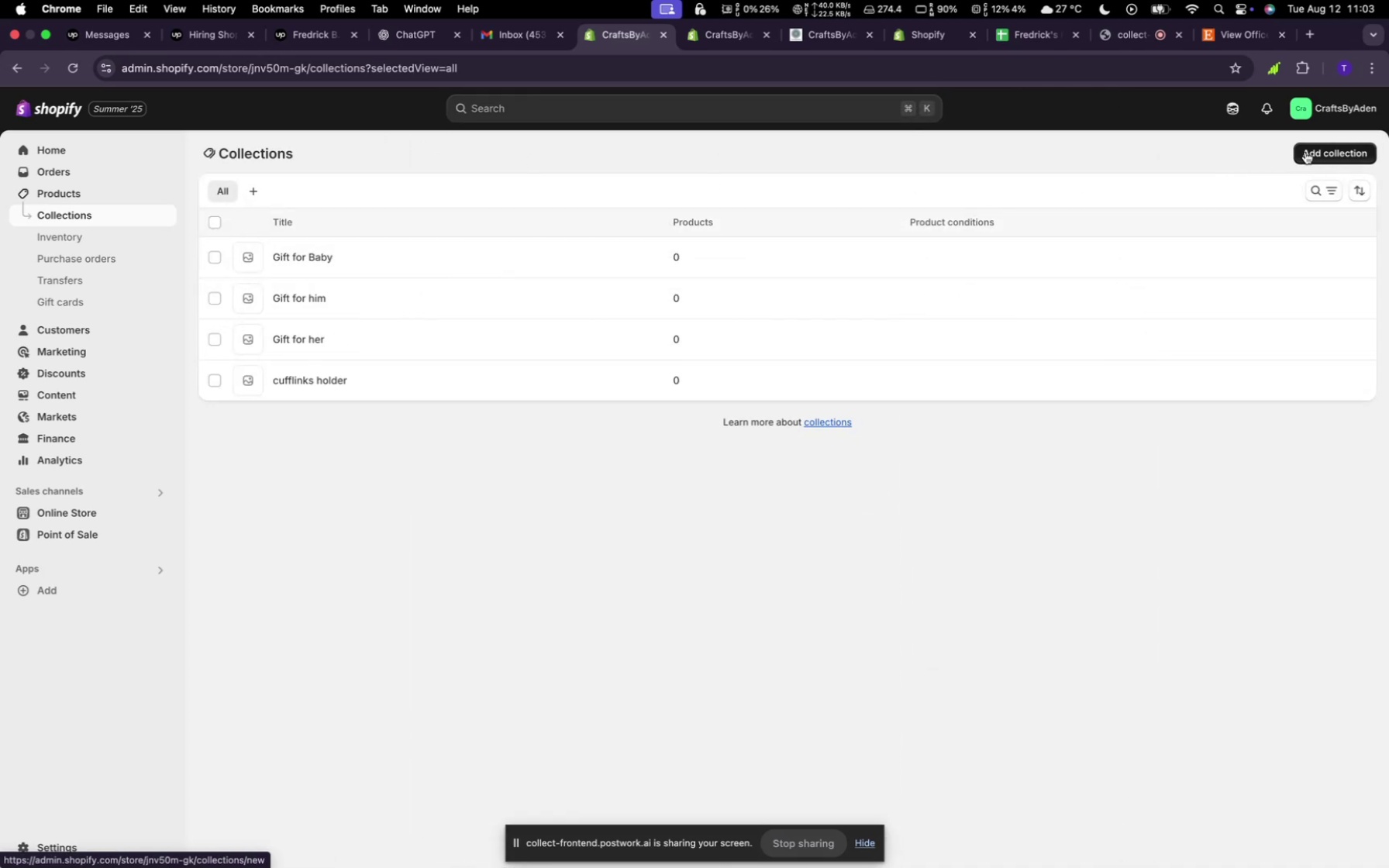 
left_click([1305, 152])
 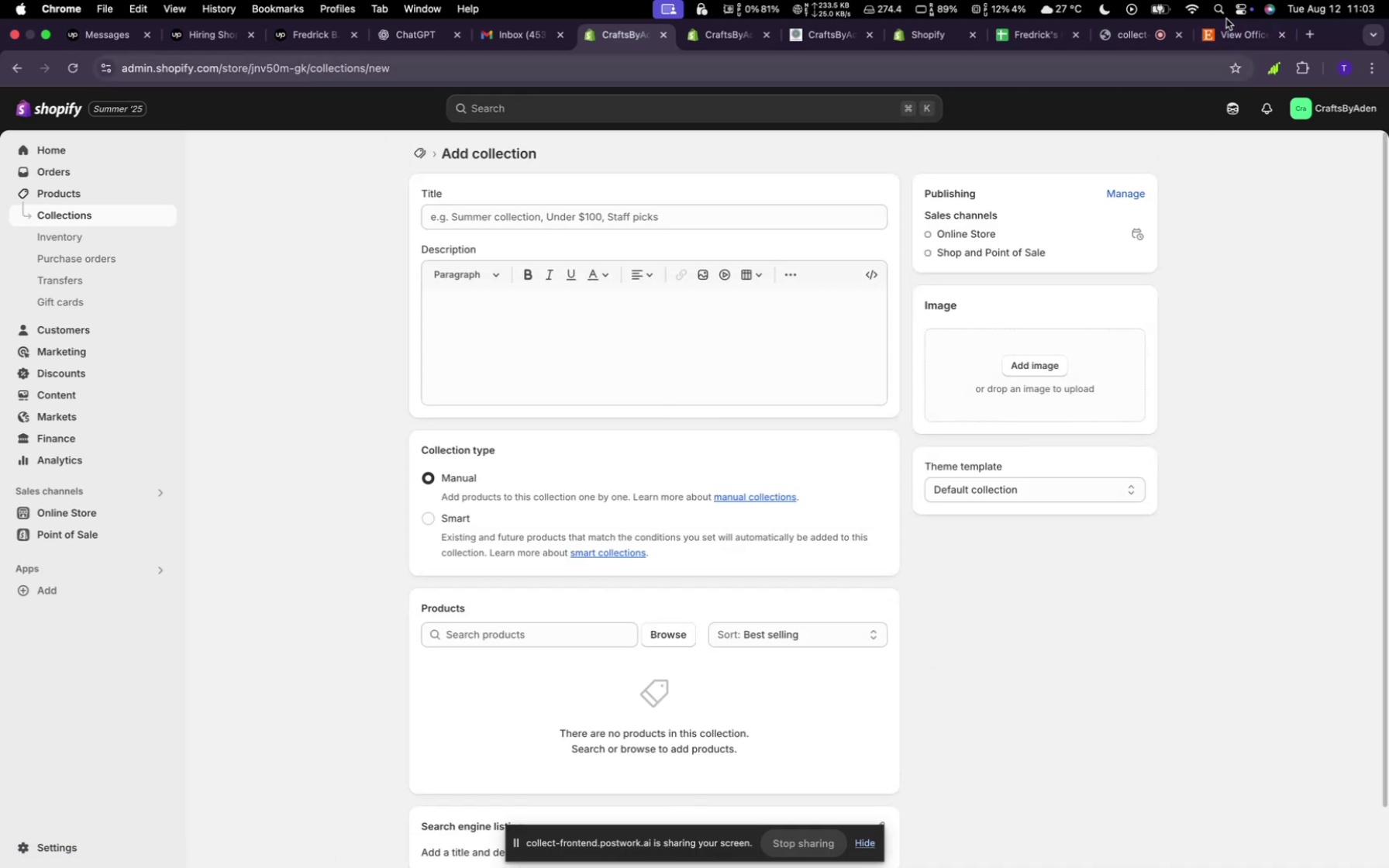 
left_click([1227, 33])
 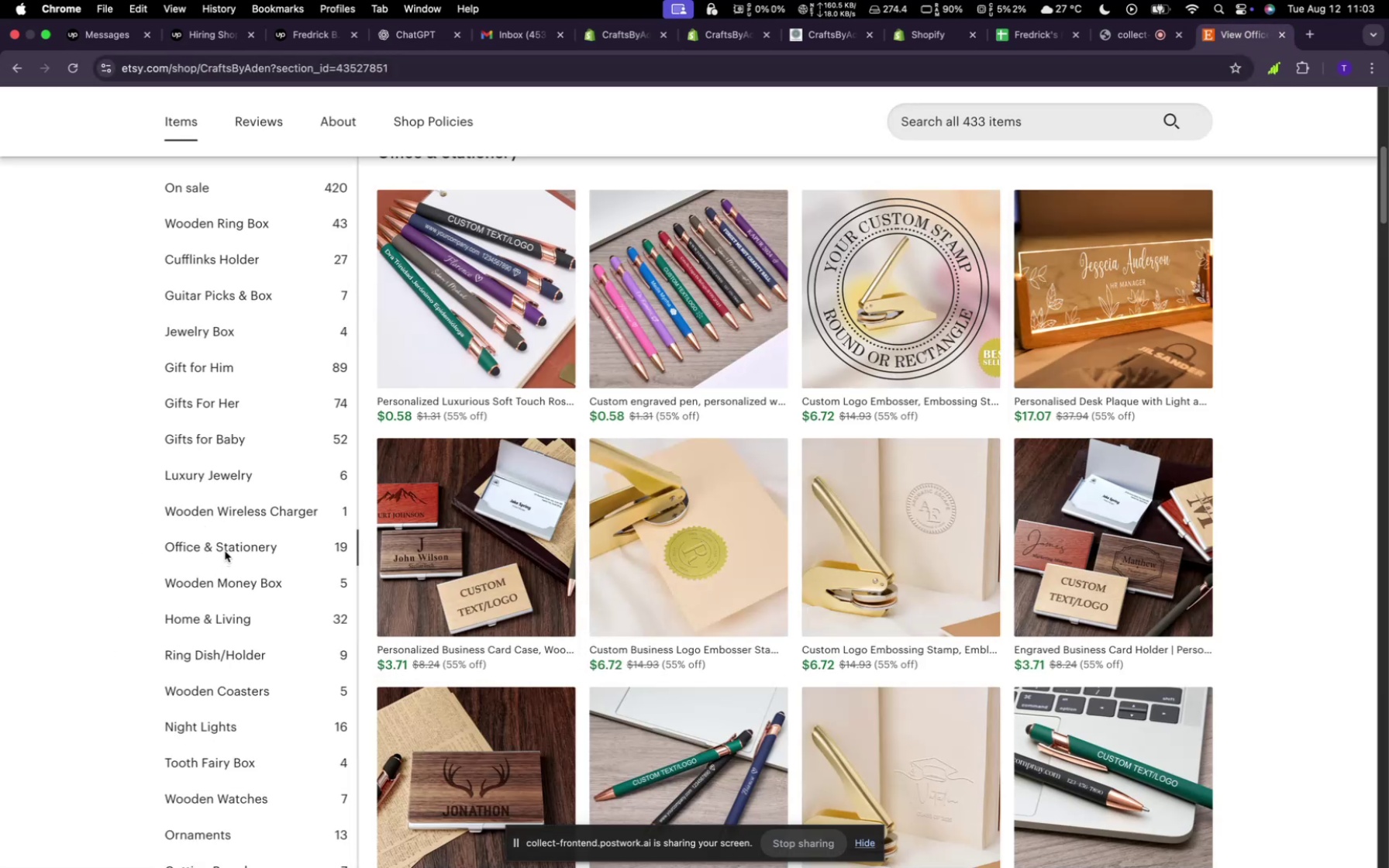 
wait(7.24)
 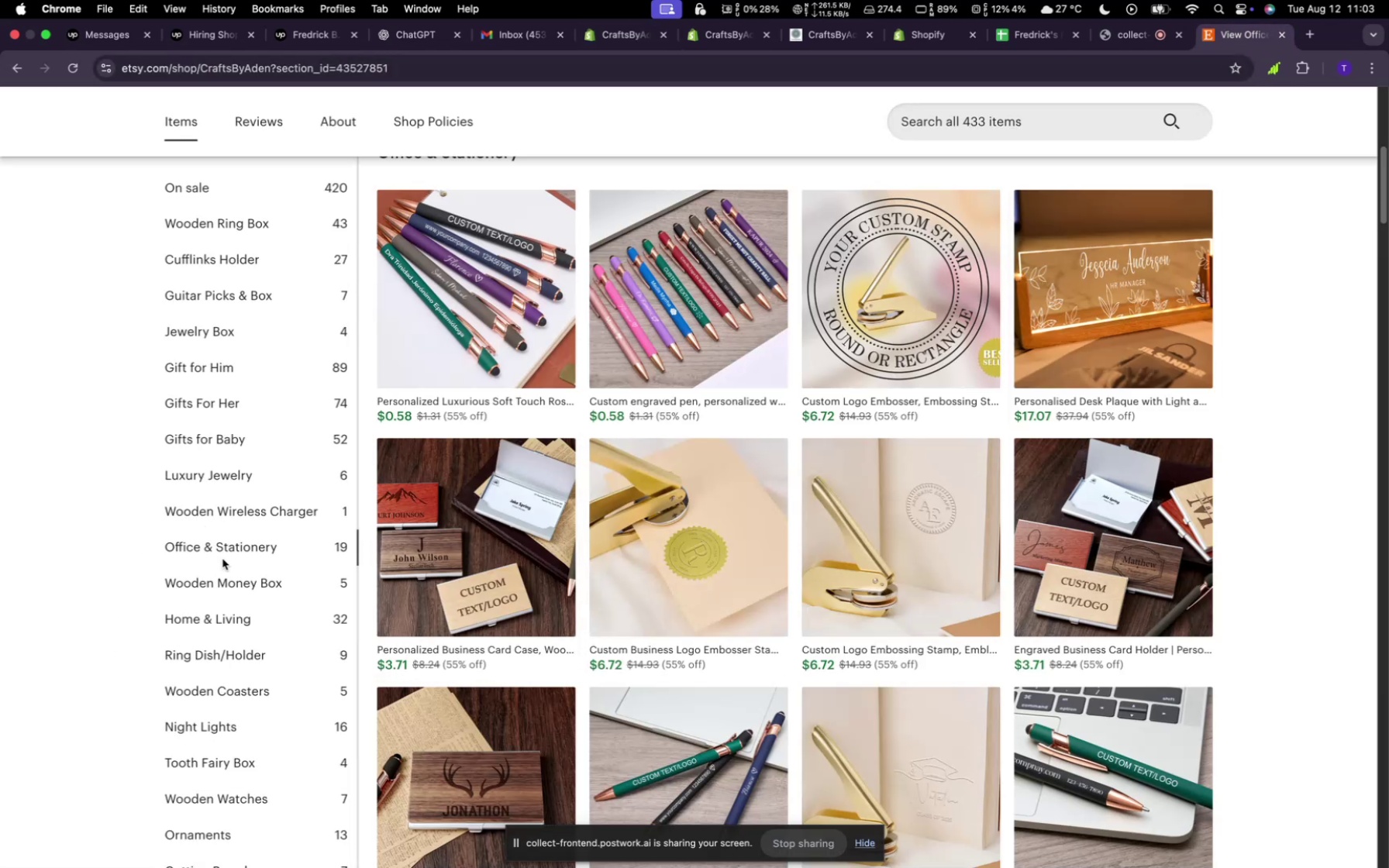 
scroll: coordinate [225, 551], scroll_direction: down, amount: 6.0
 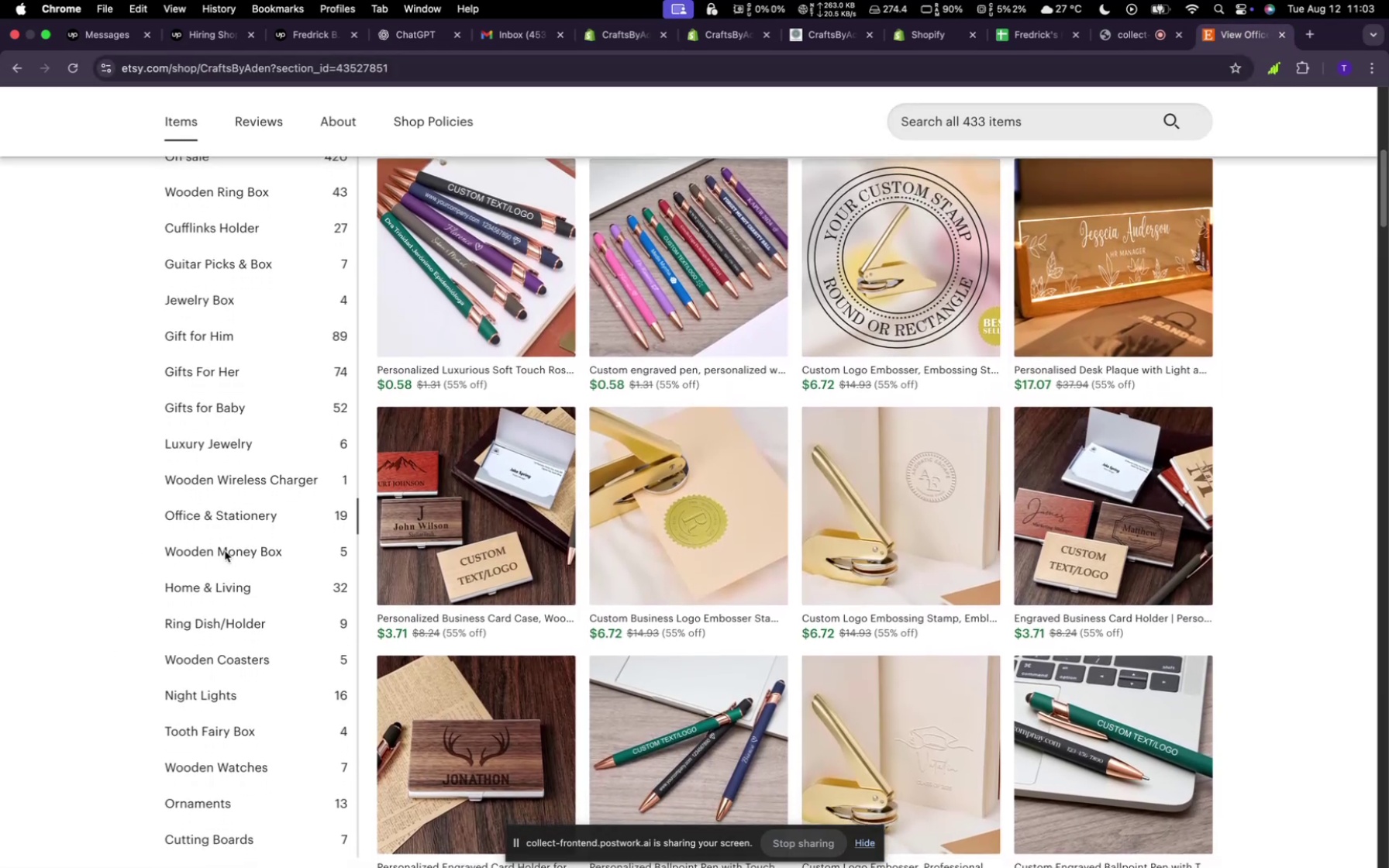 
scroll: coordinate [225, 551], scroll_direction: up, amount: 6.0
 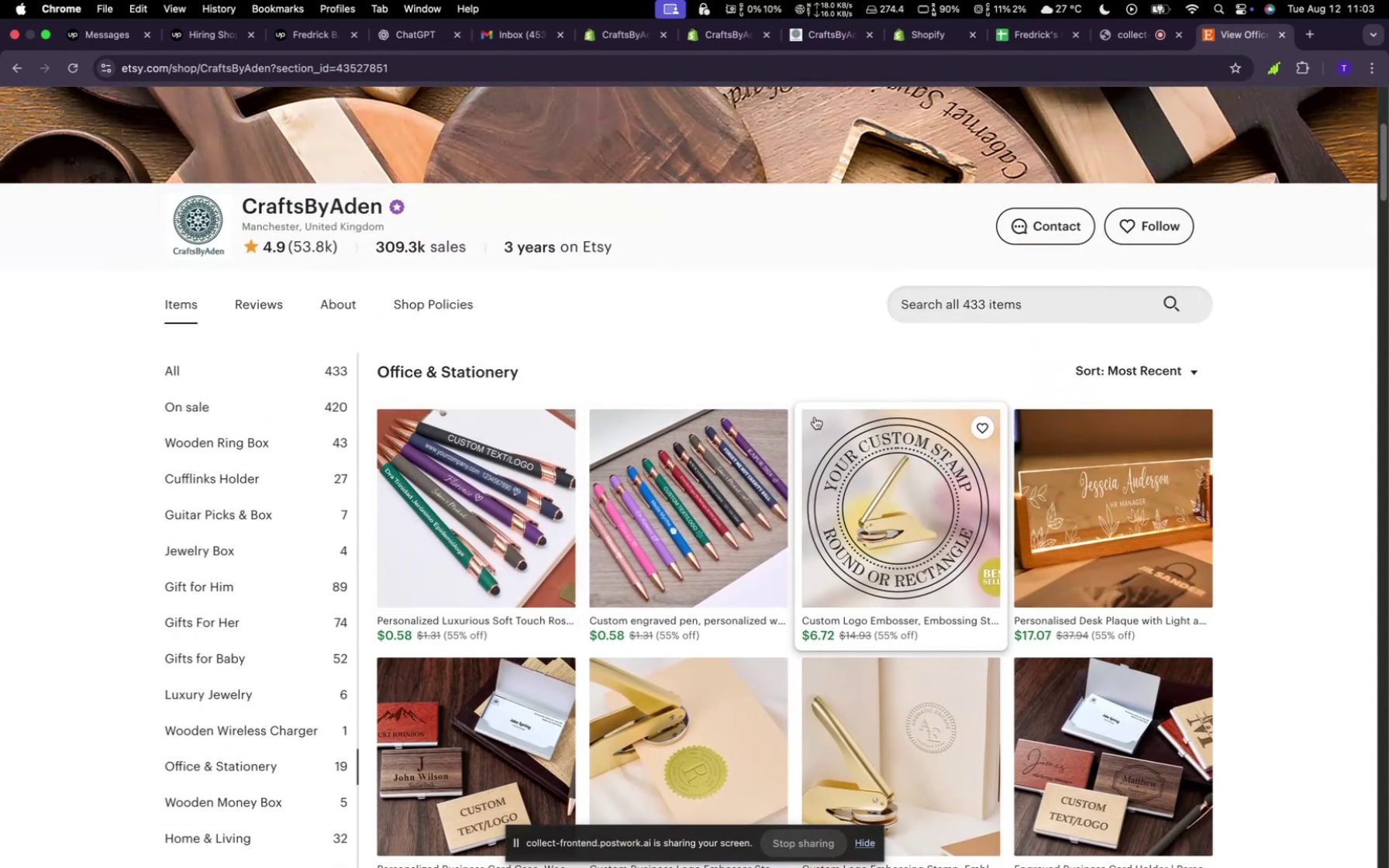 
mouse_move([915, 41])
 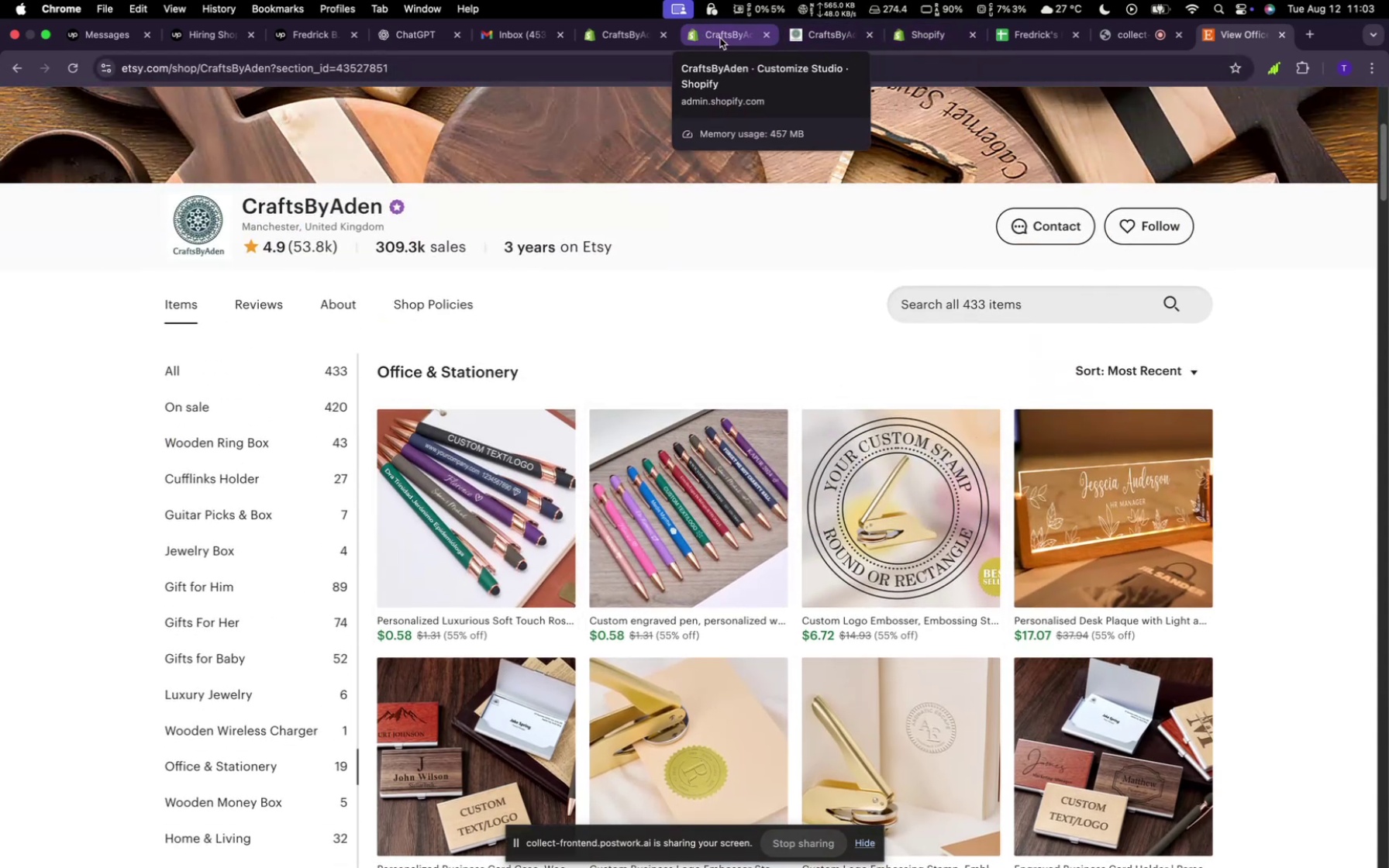 
left_click([720, 38])
 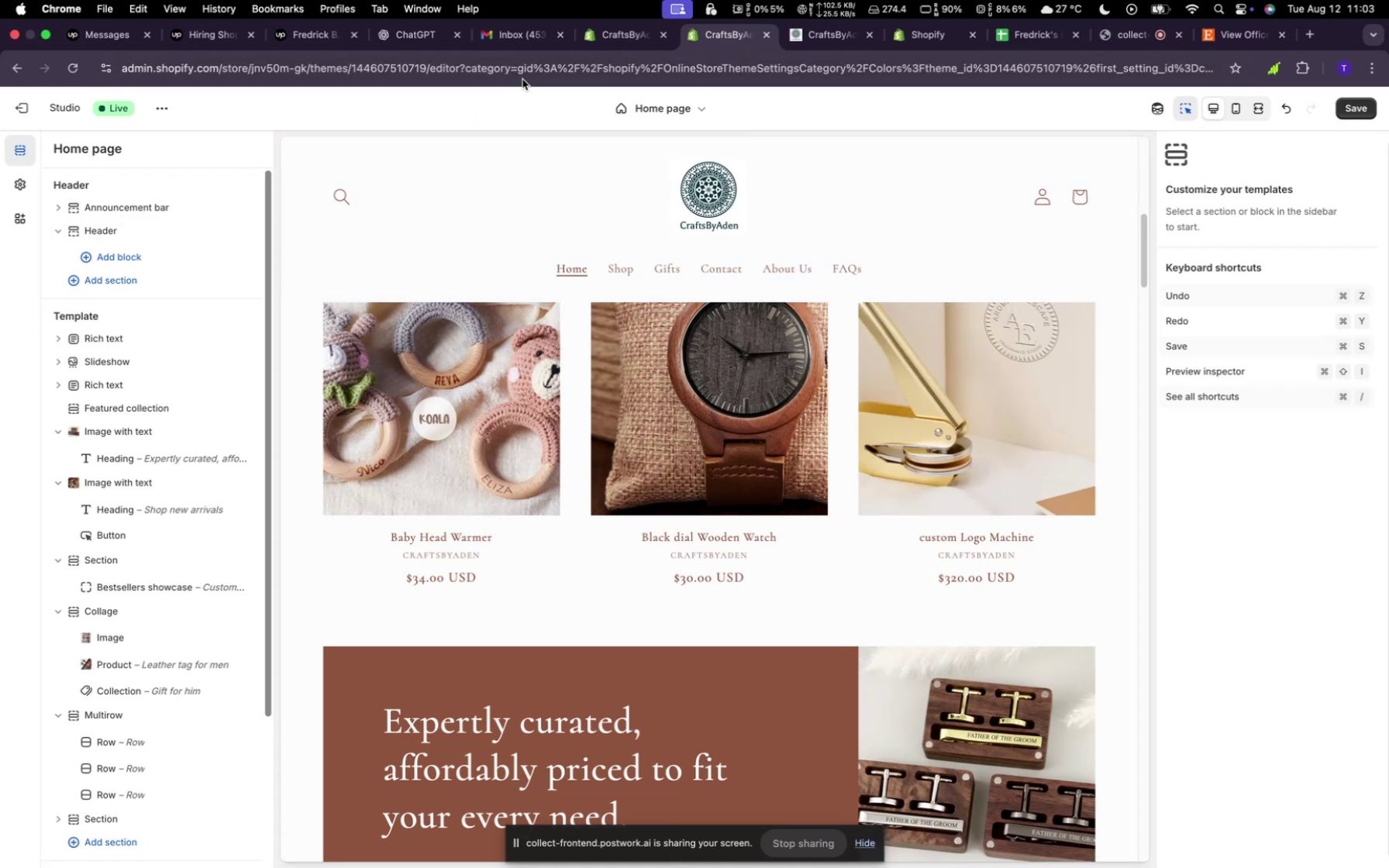 
left_click([618, 26])
 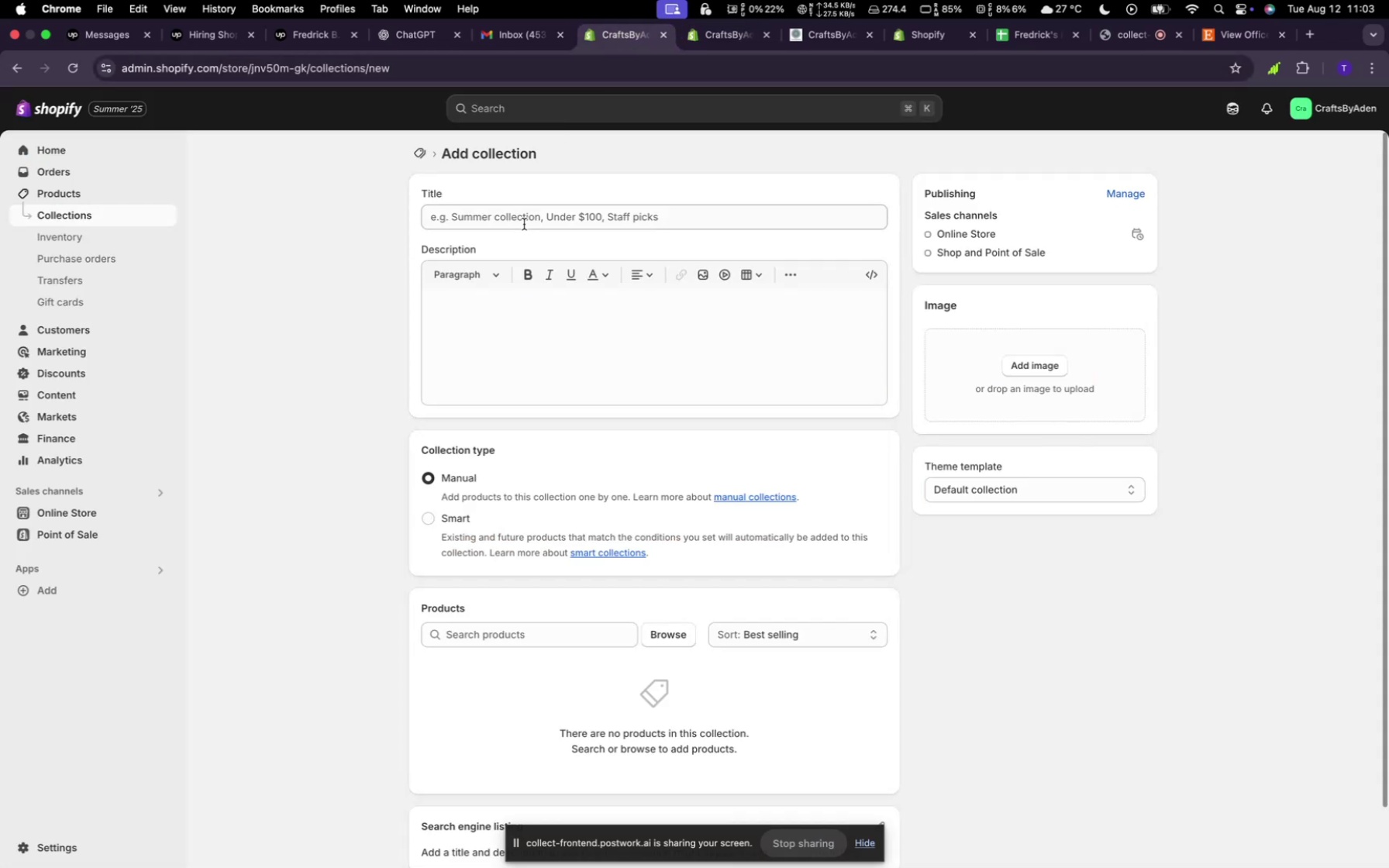 
left_click([524, 226])
 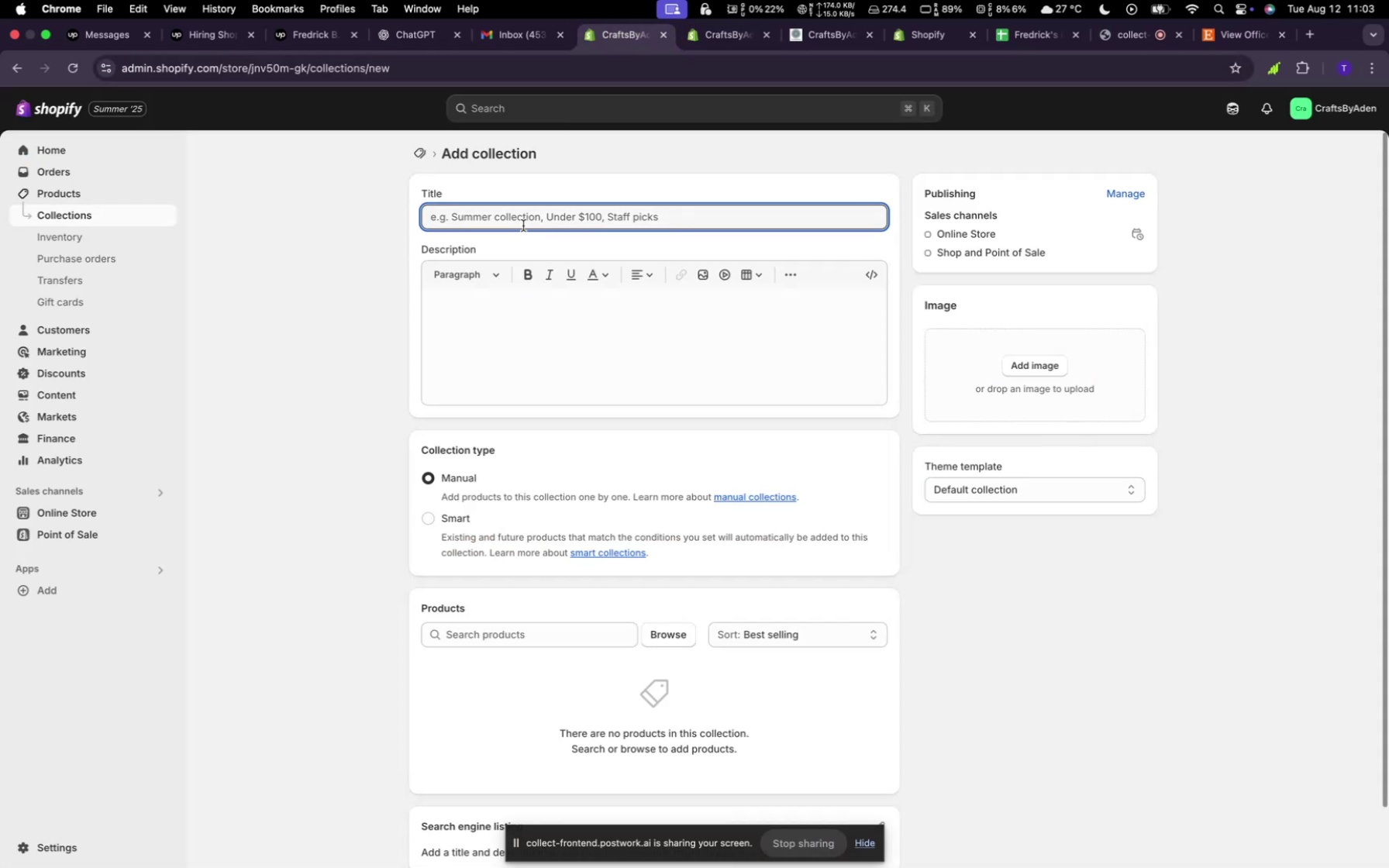 
type(Wooden Ring Box)
 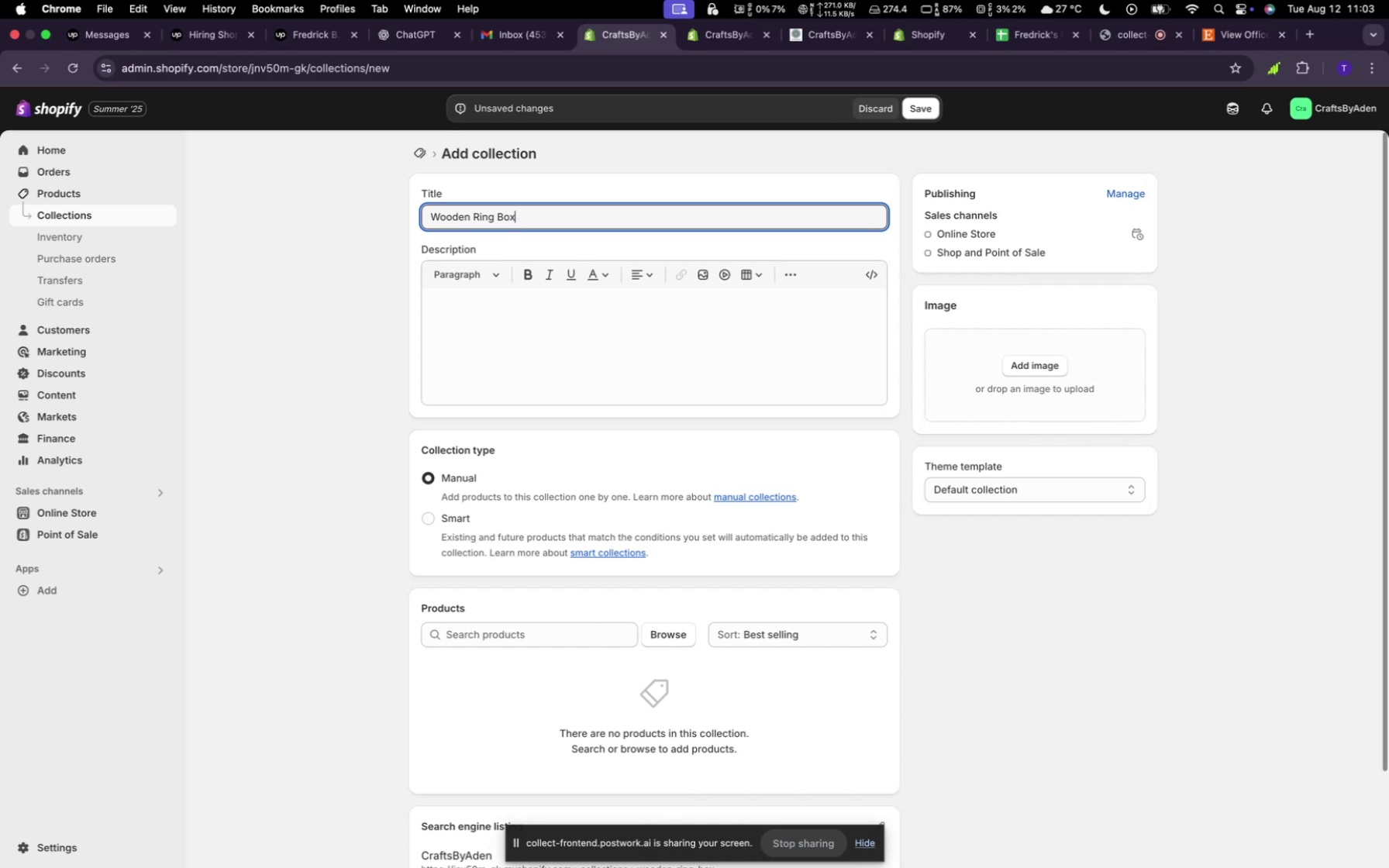 
key(Enter)
 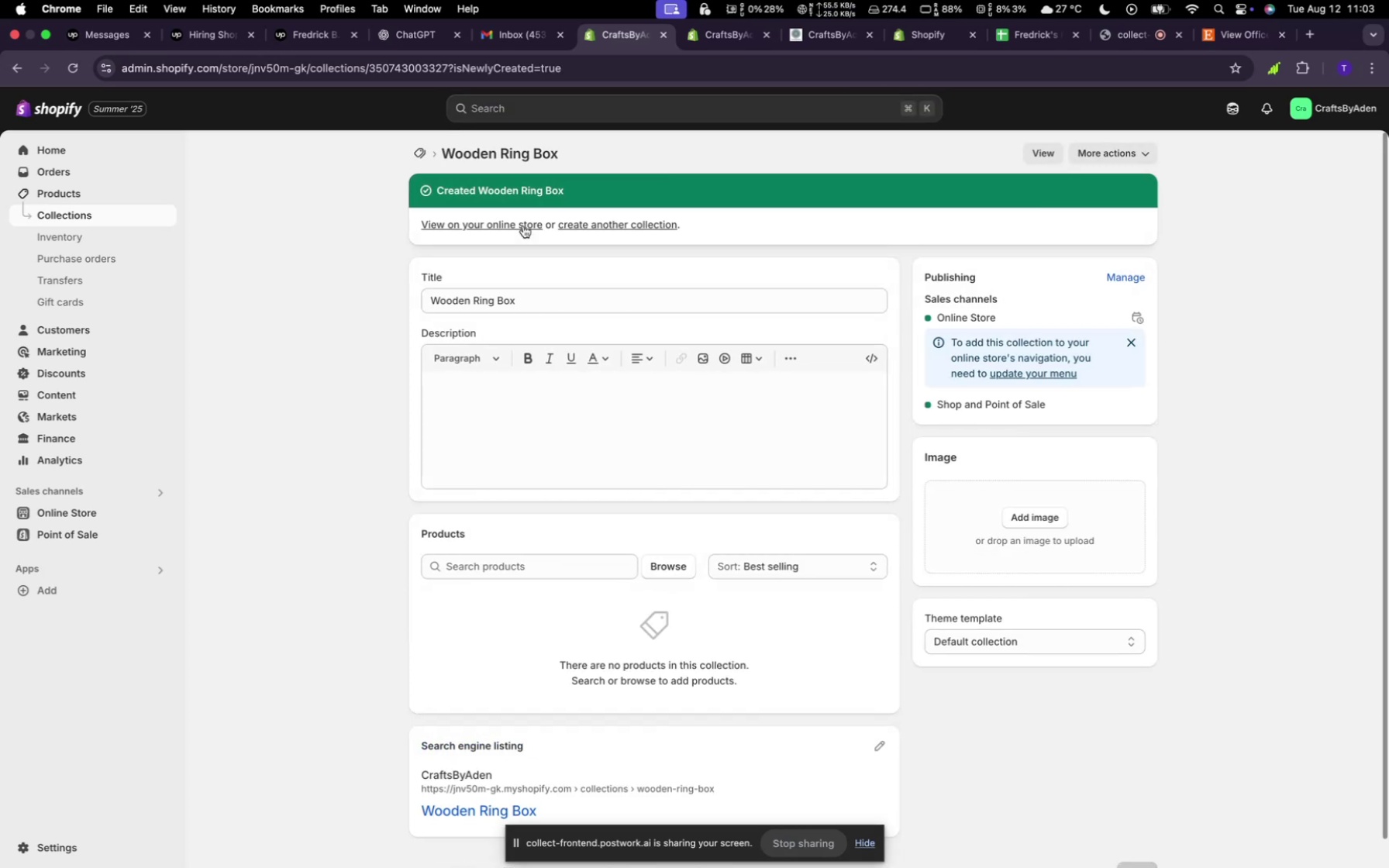 
wait(10.65)
 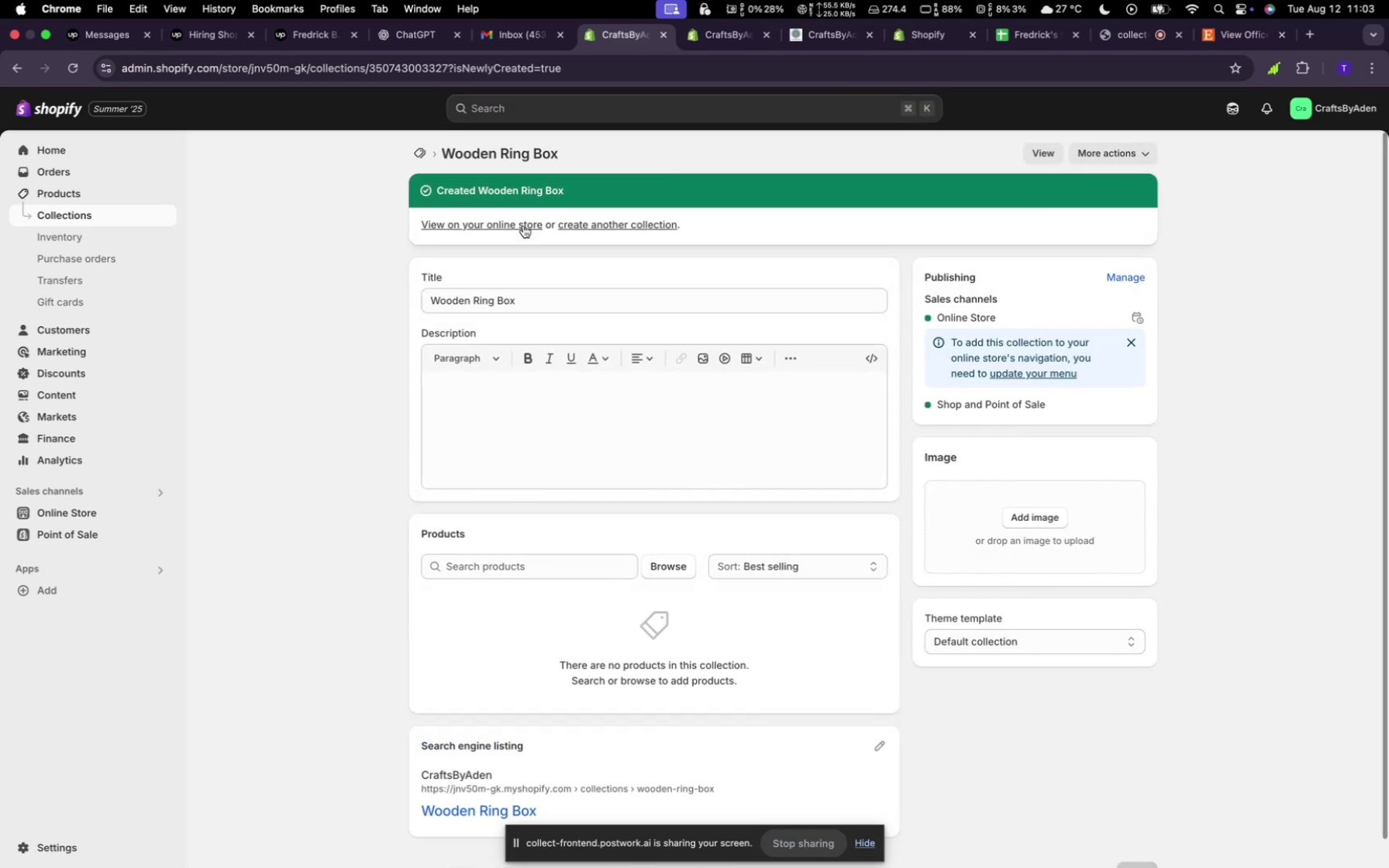 
left_click([414, 155])
 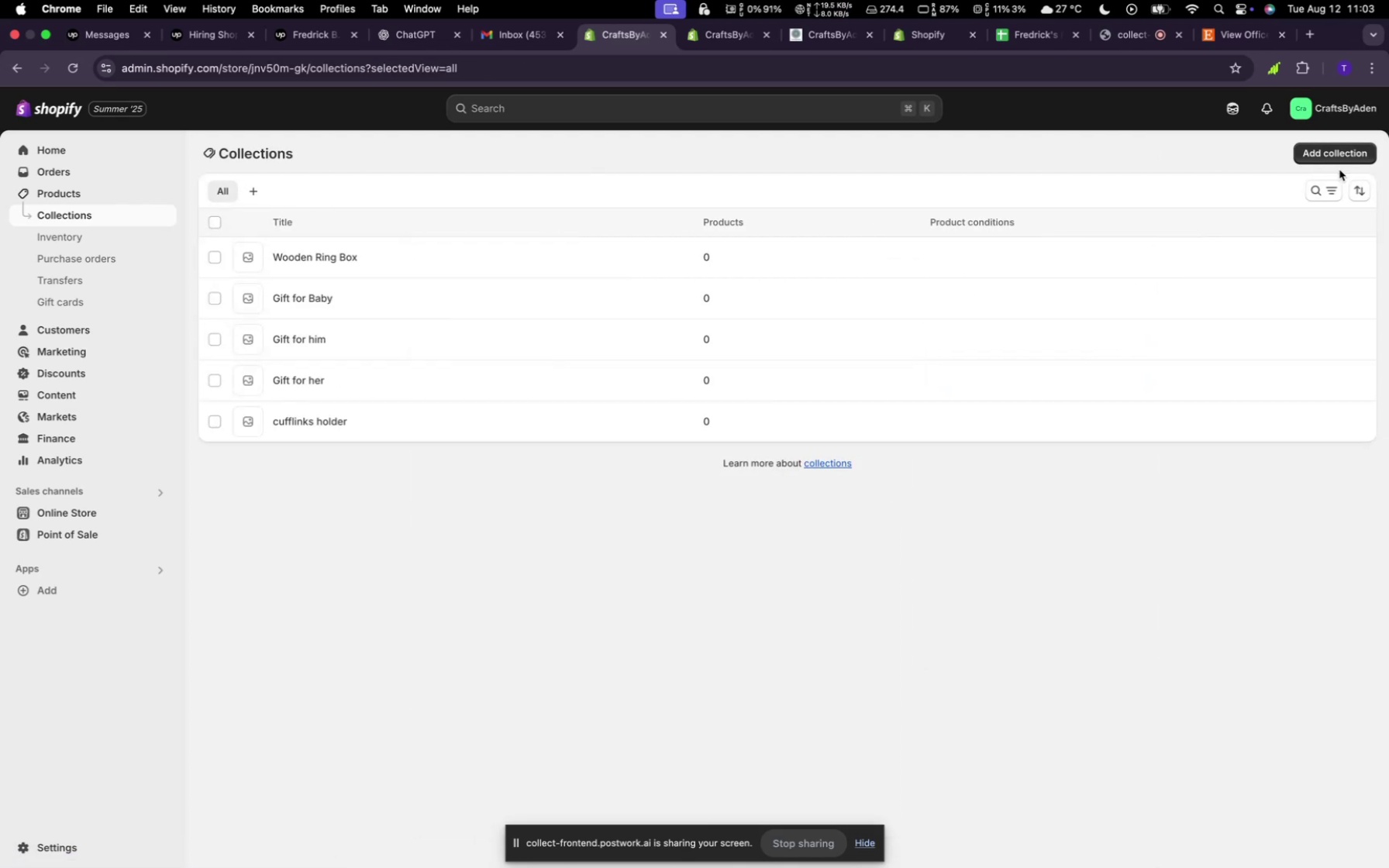 
left_click([1341, 162])
 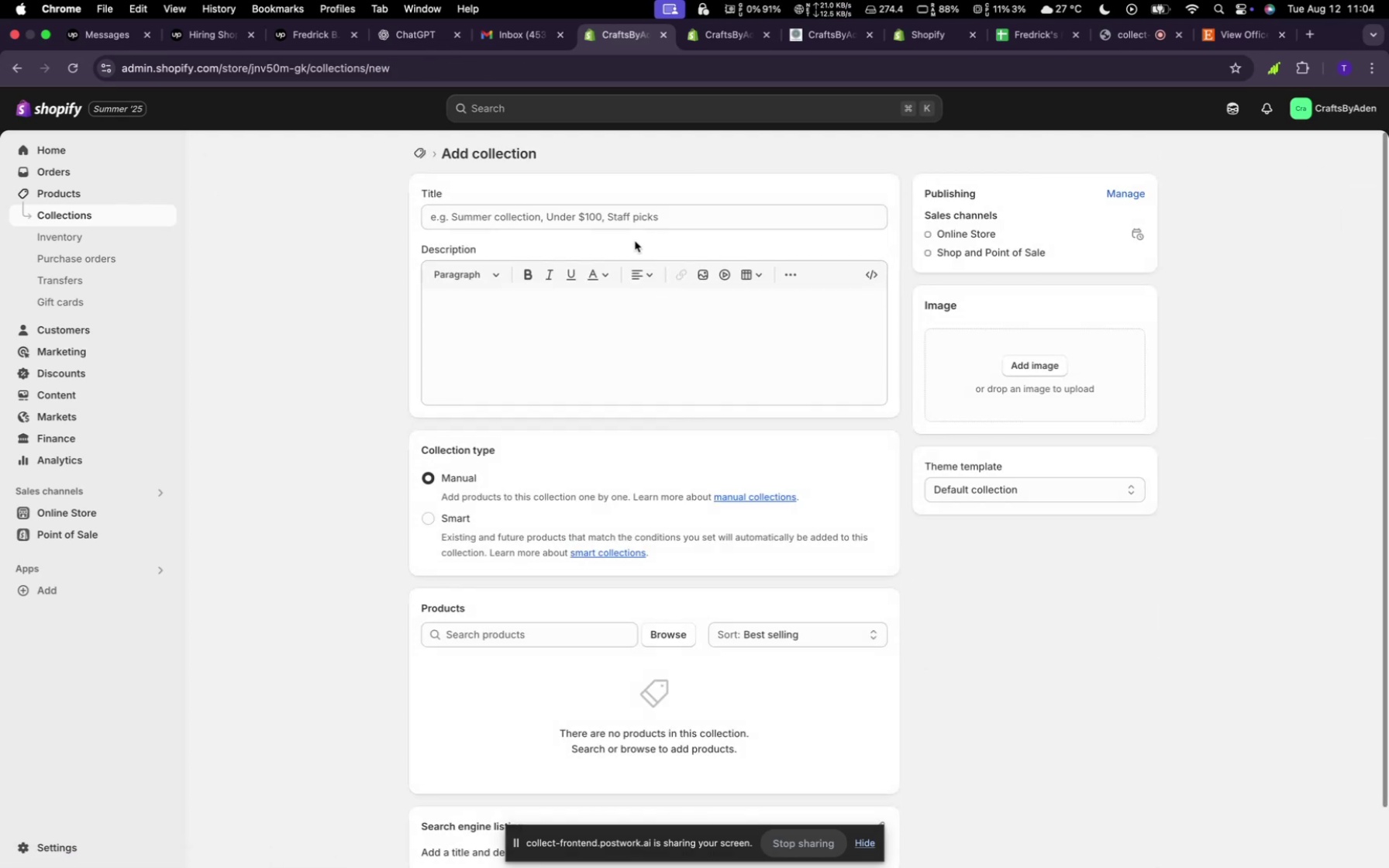 
left_click([633, 221])
 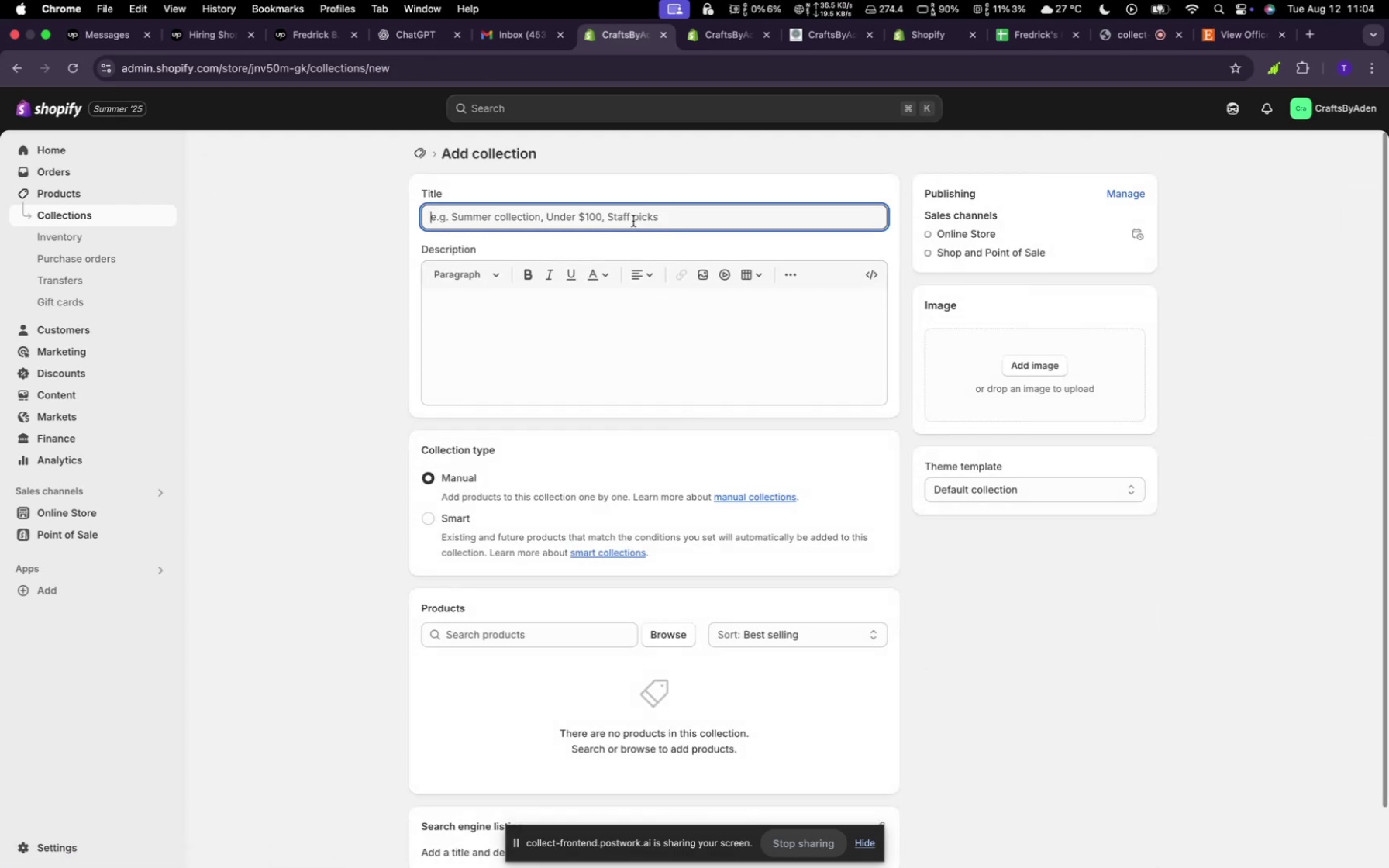 
type(Wooden Wac)
key(Backspace)
type(tches)
 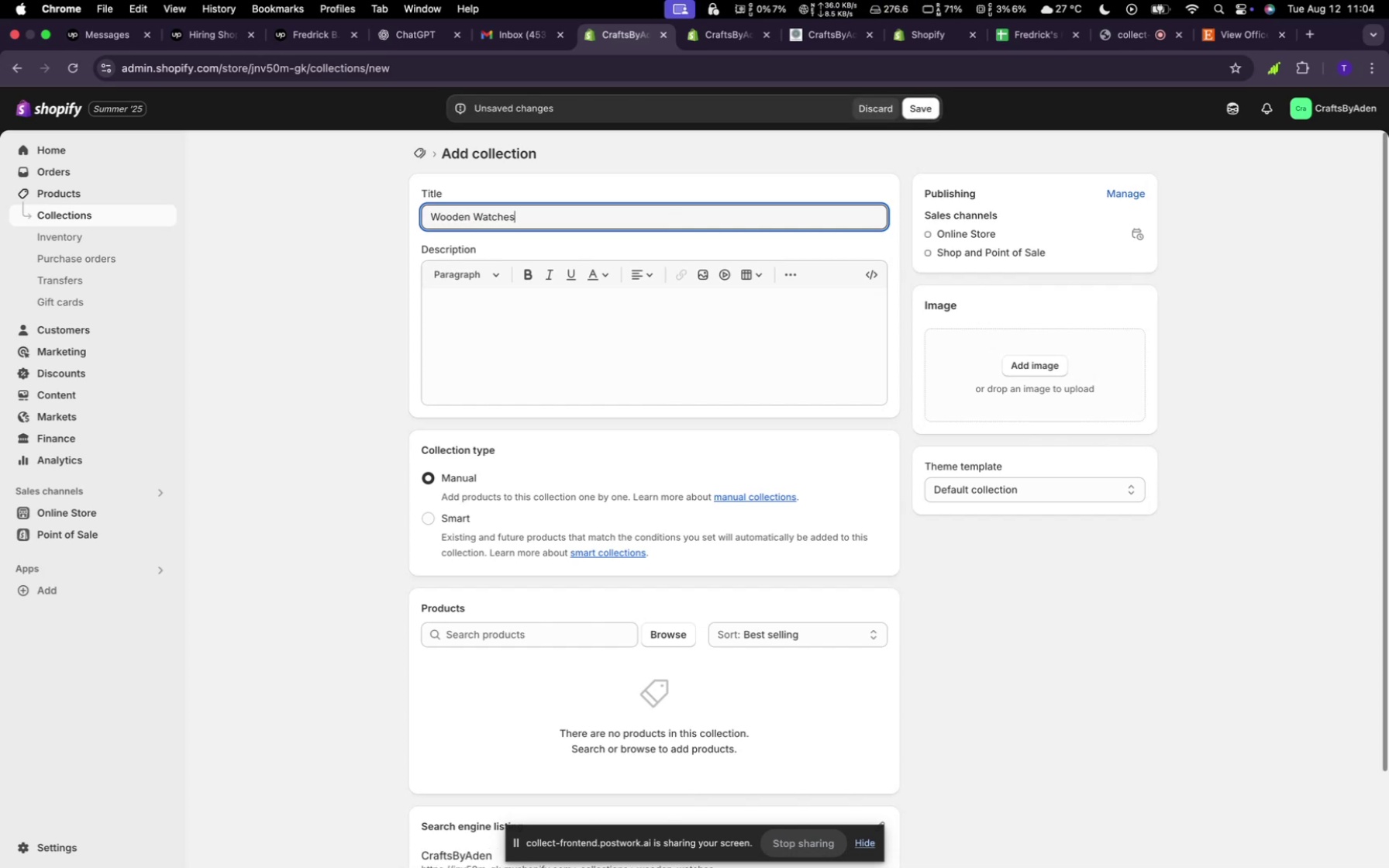 
left_click([926, 113])
 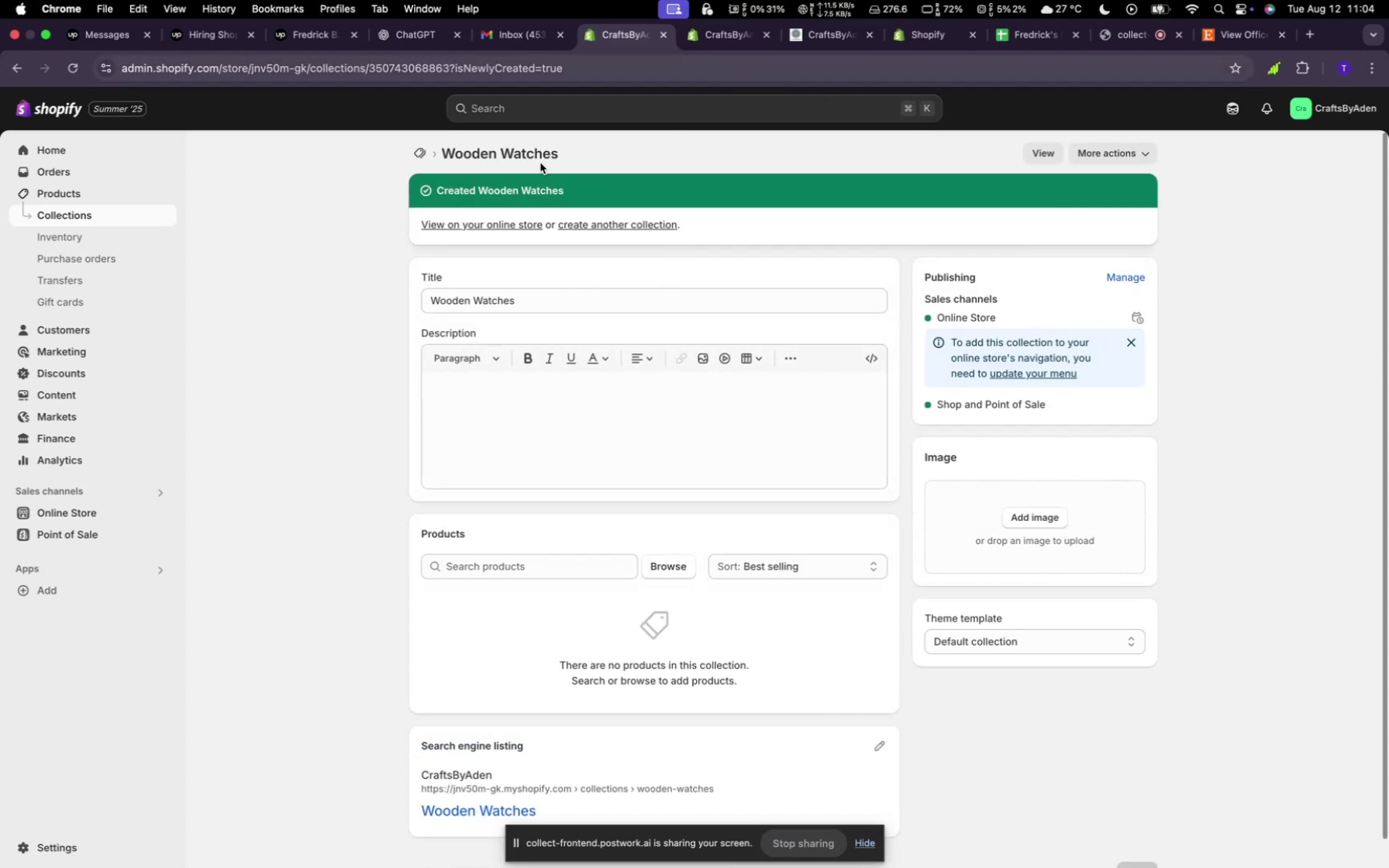 
left_click([422, 157])
 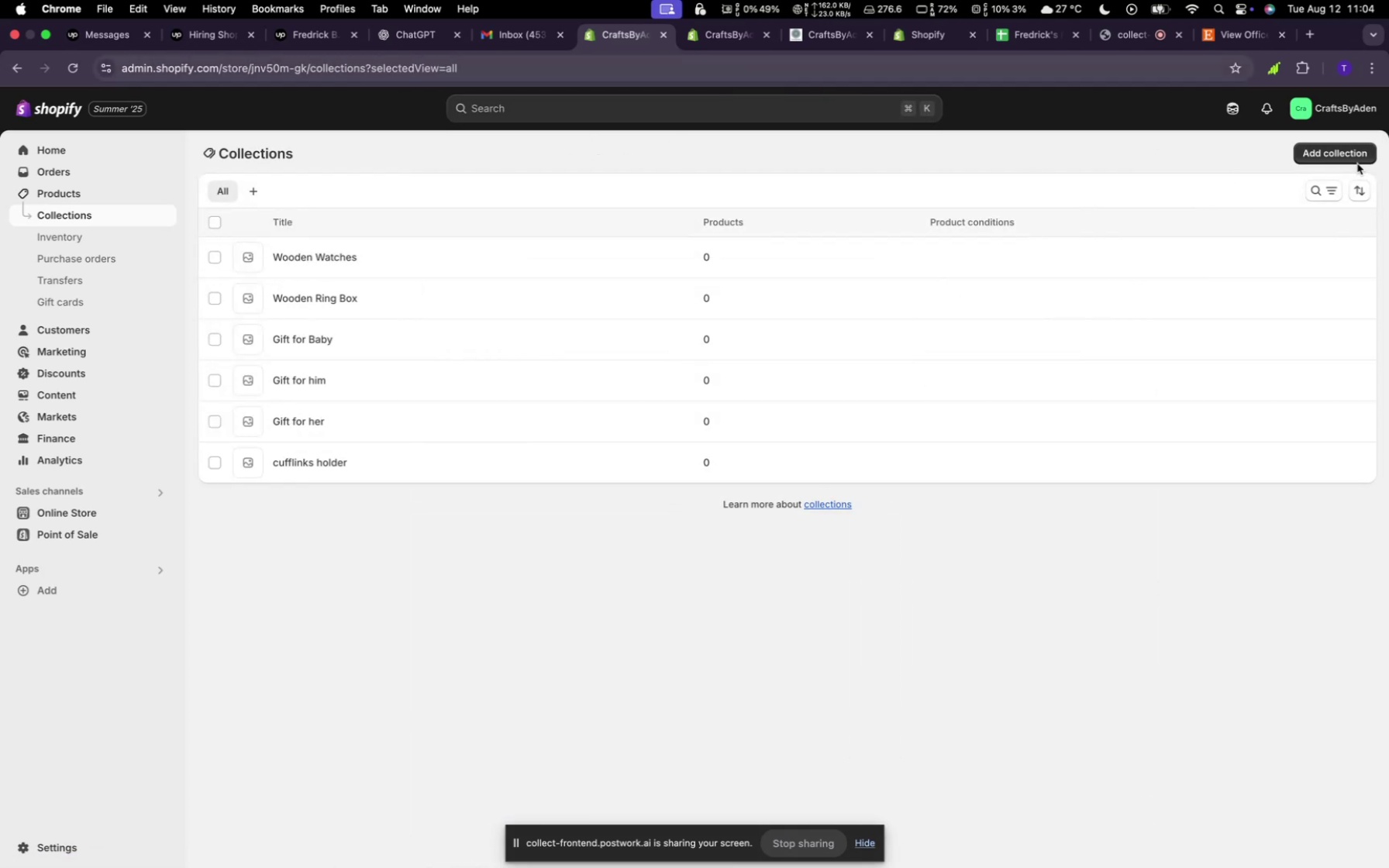 
left_click([1354, 148])
 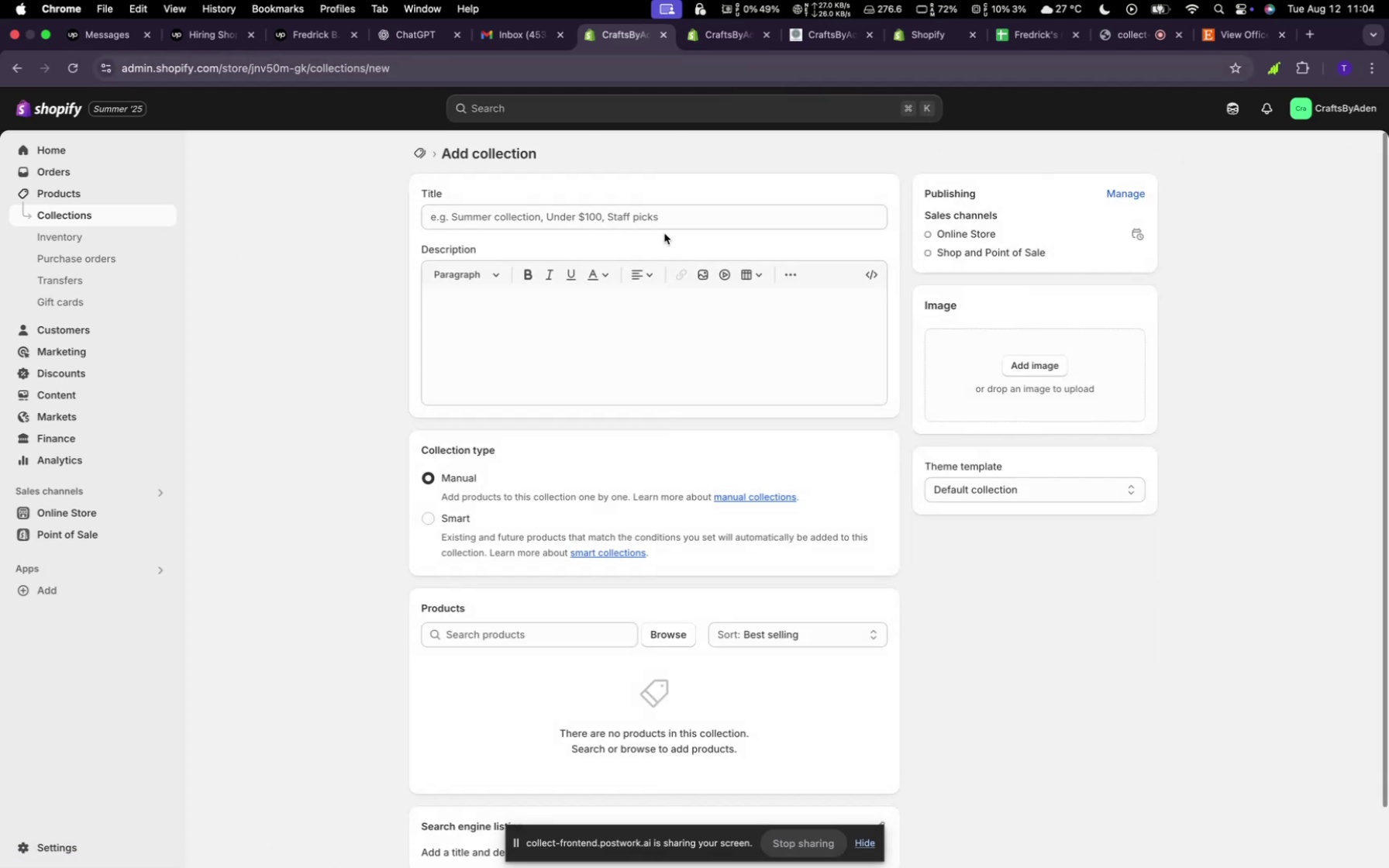 
left_click([661, 226])
 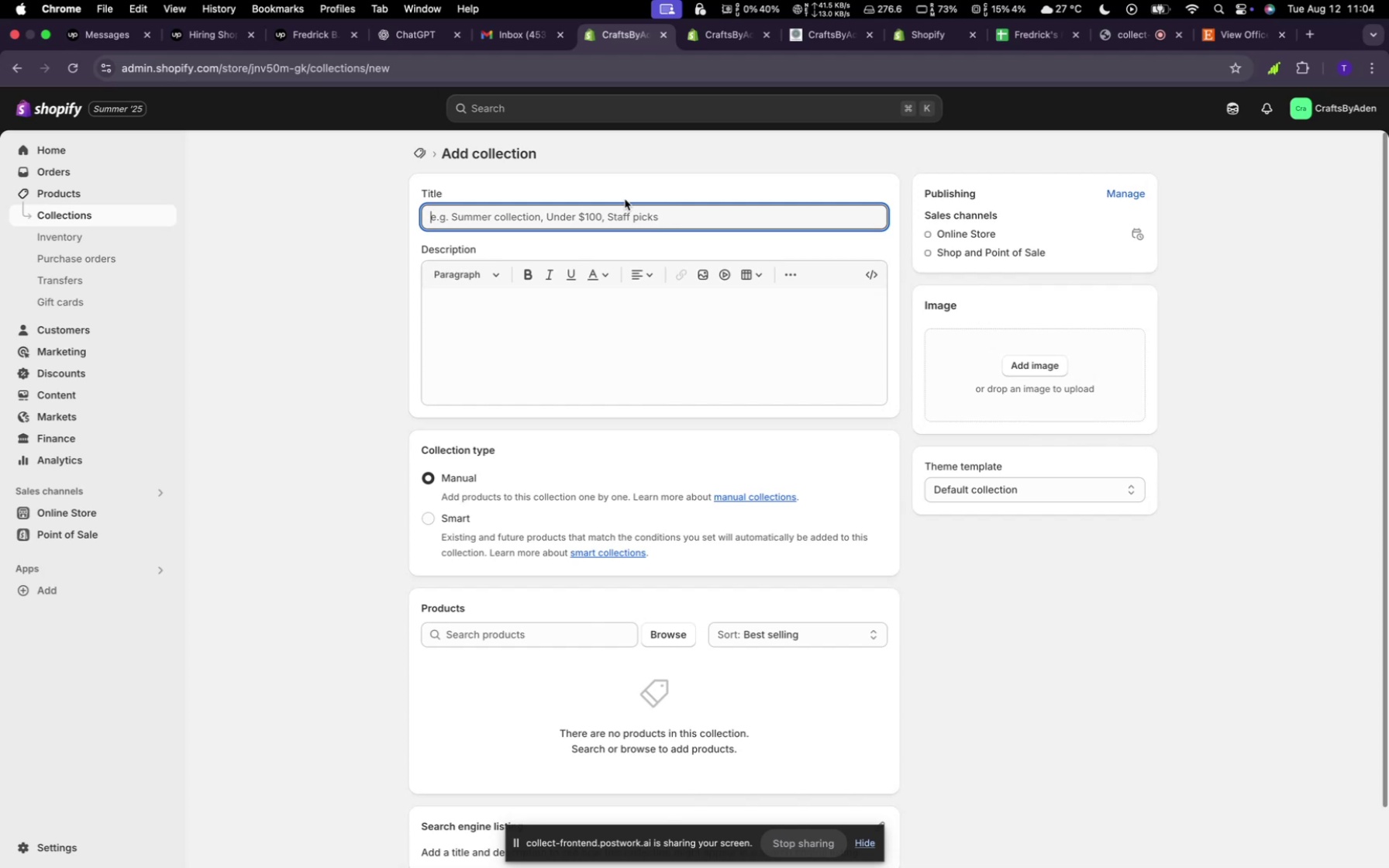 
type(Office and )
 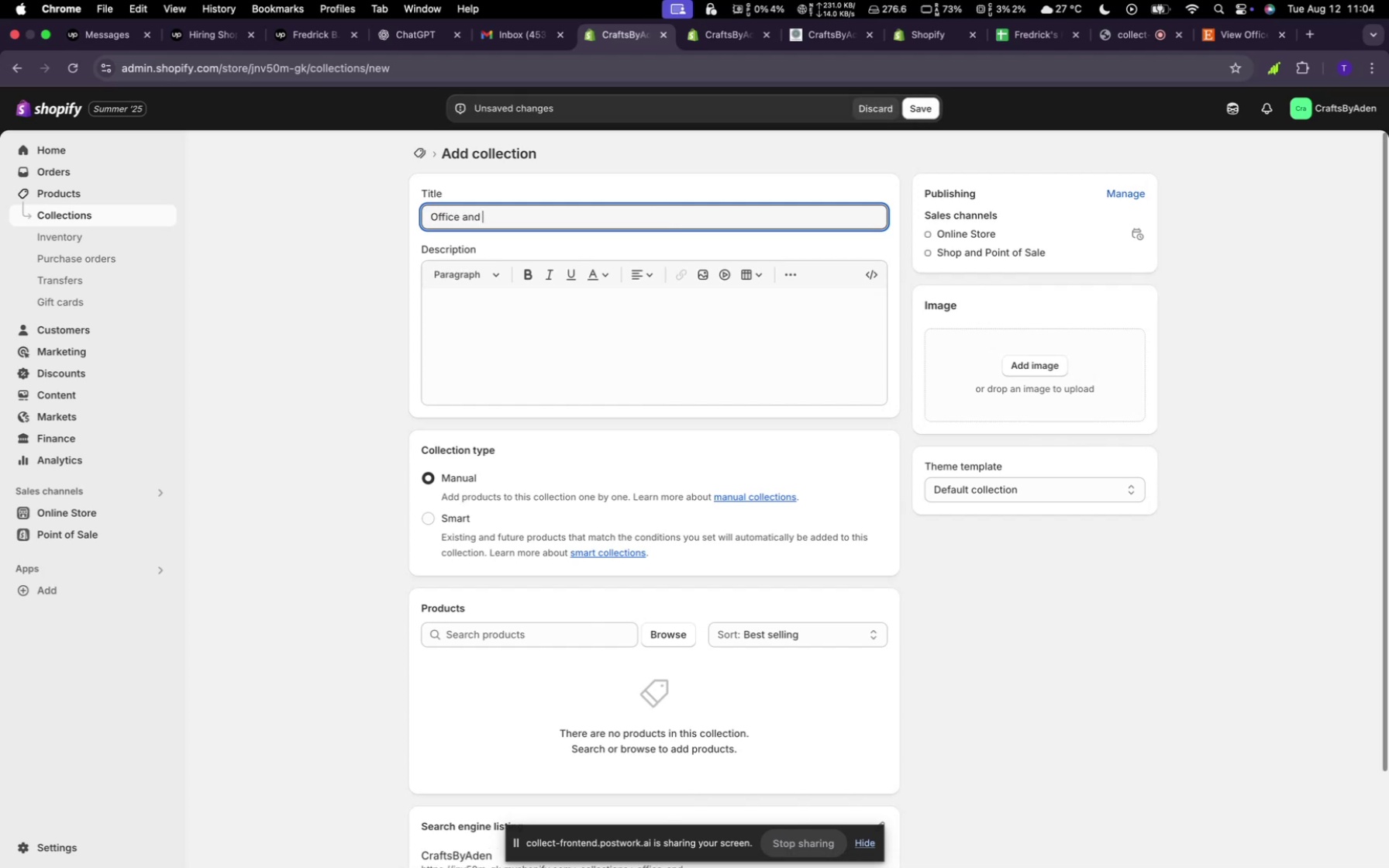 
wait(8.52)
 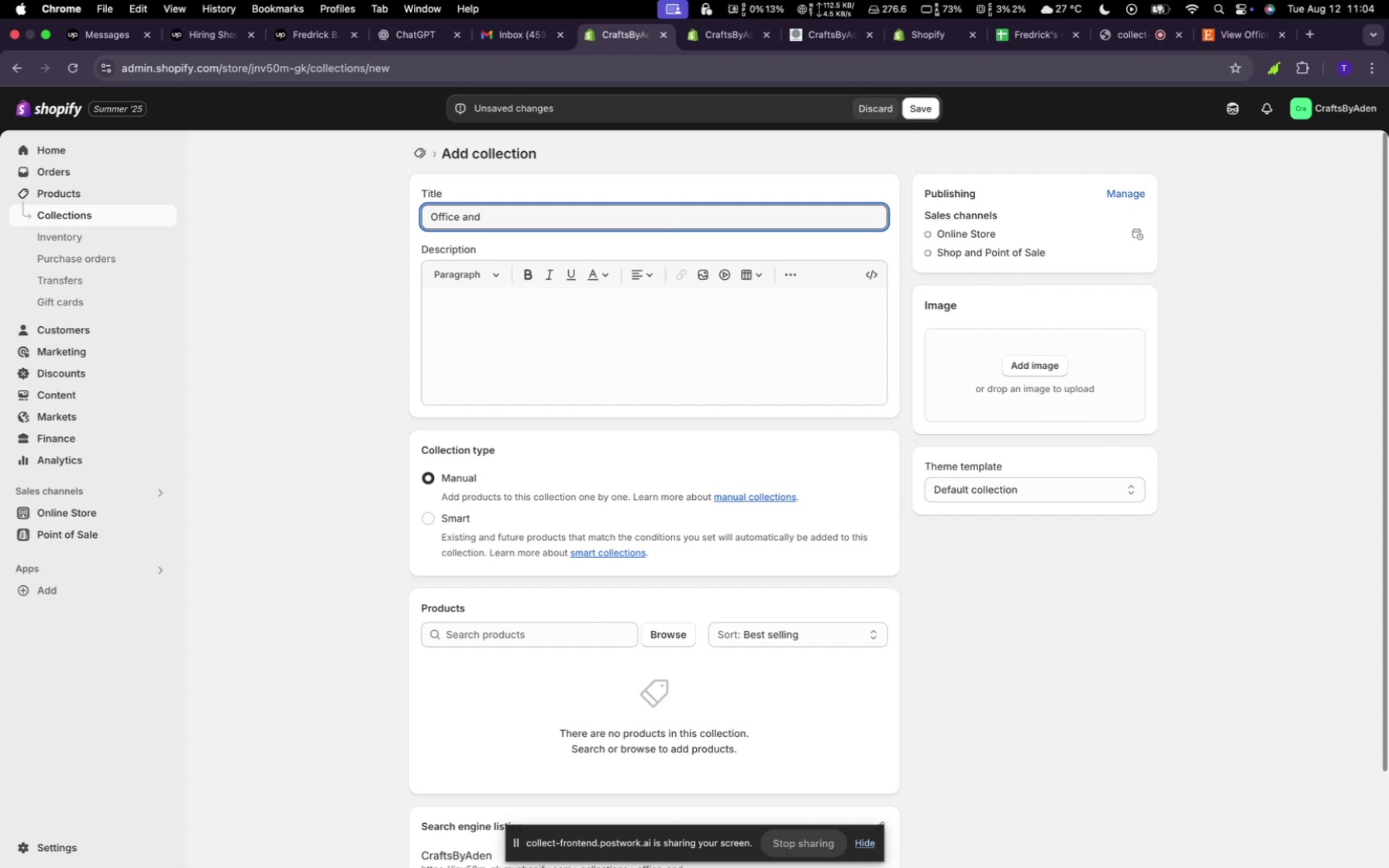 
type(Stat)
 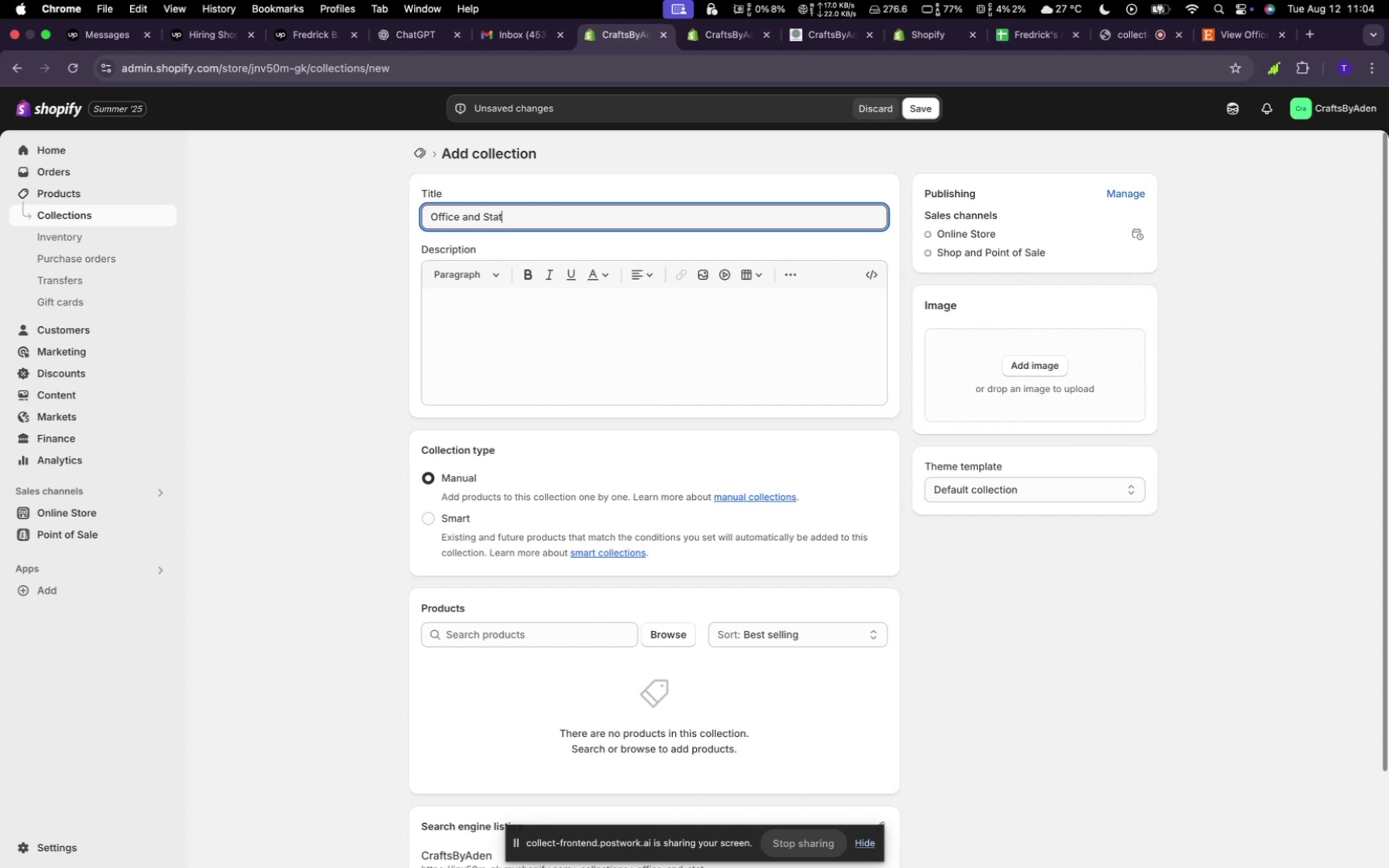 
type(ionery )
 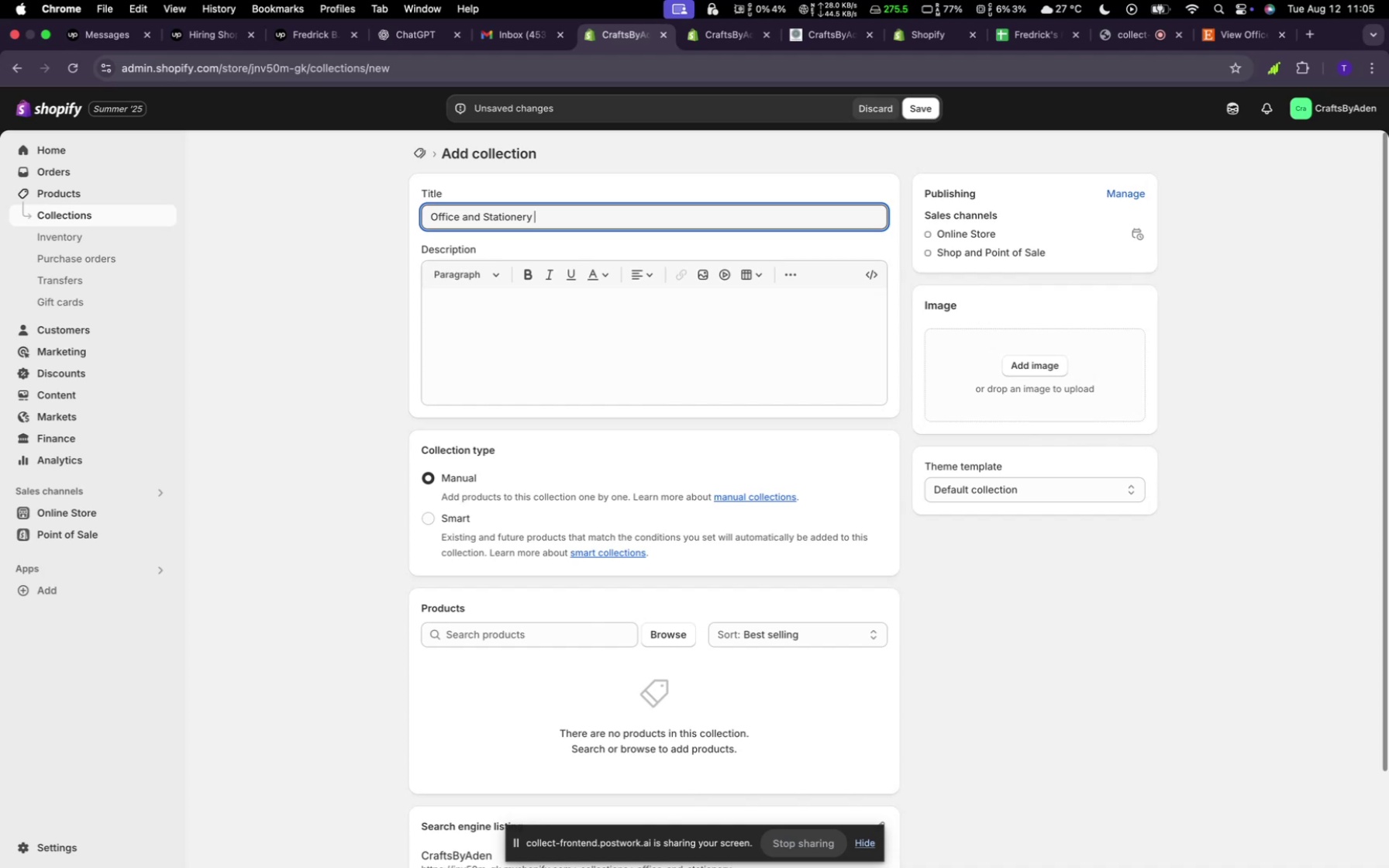 
wait(25.23)
 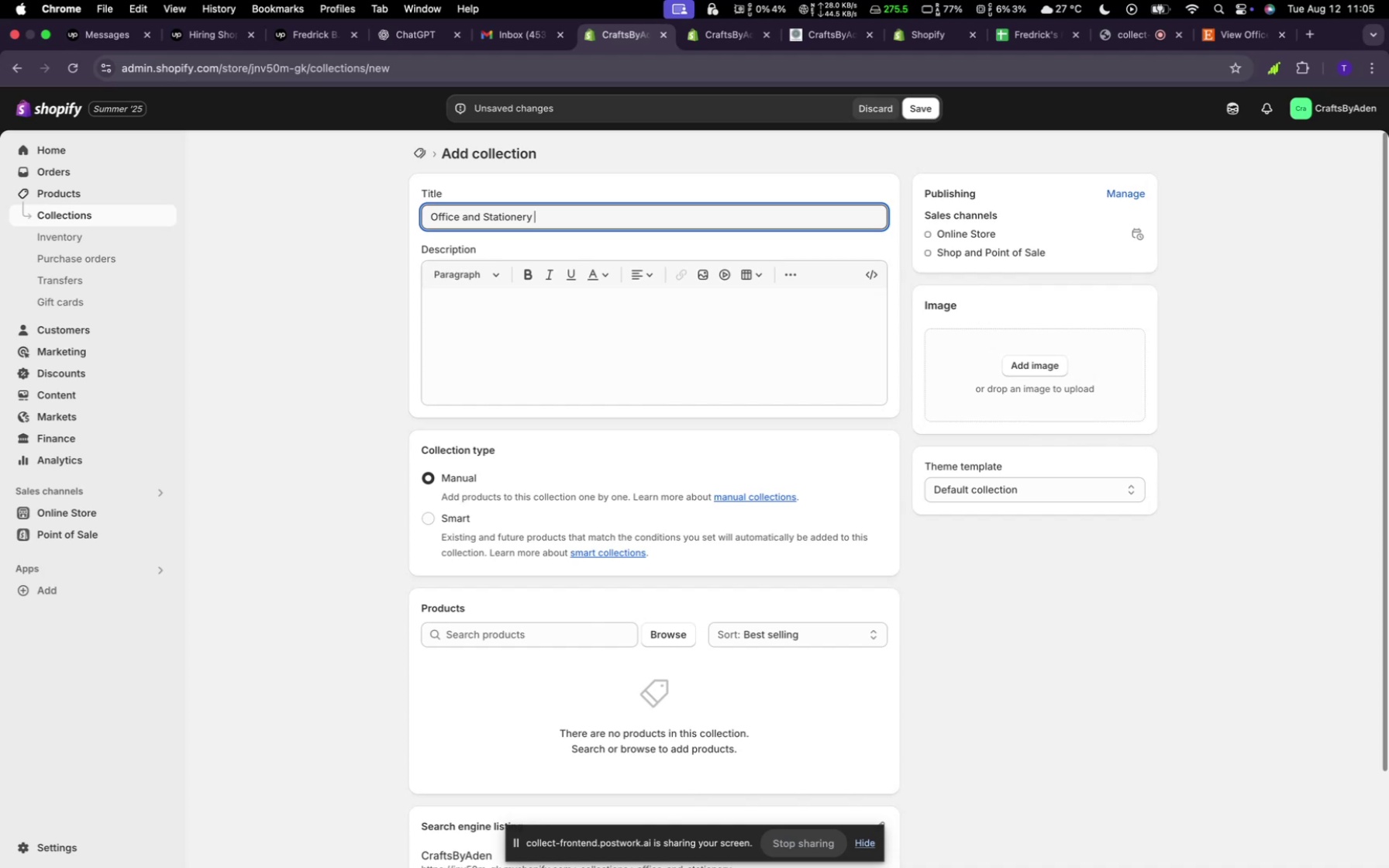 
key(Enter)
 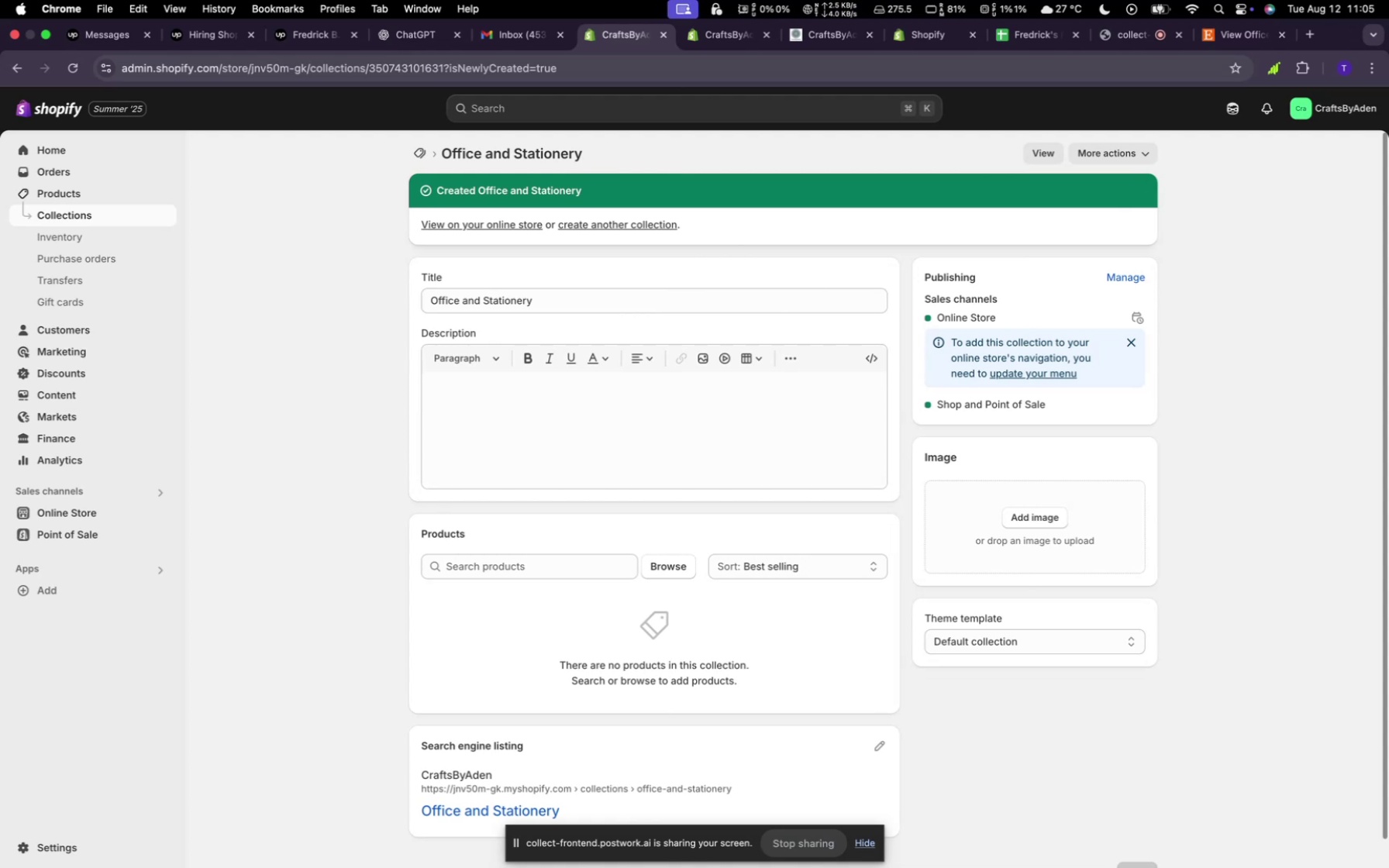 
wait(17.6)
 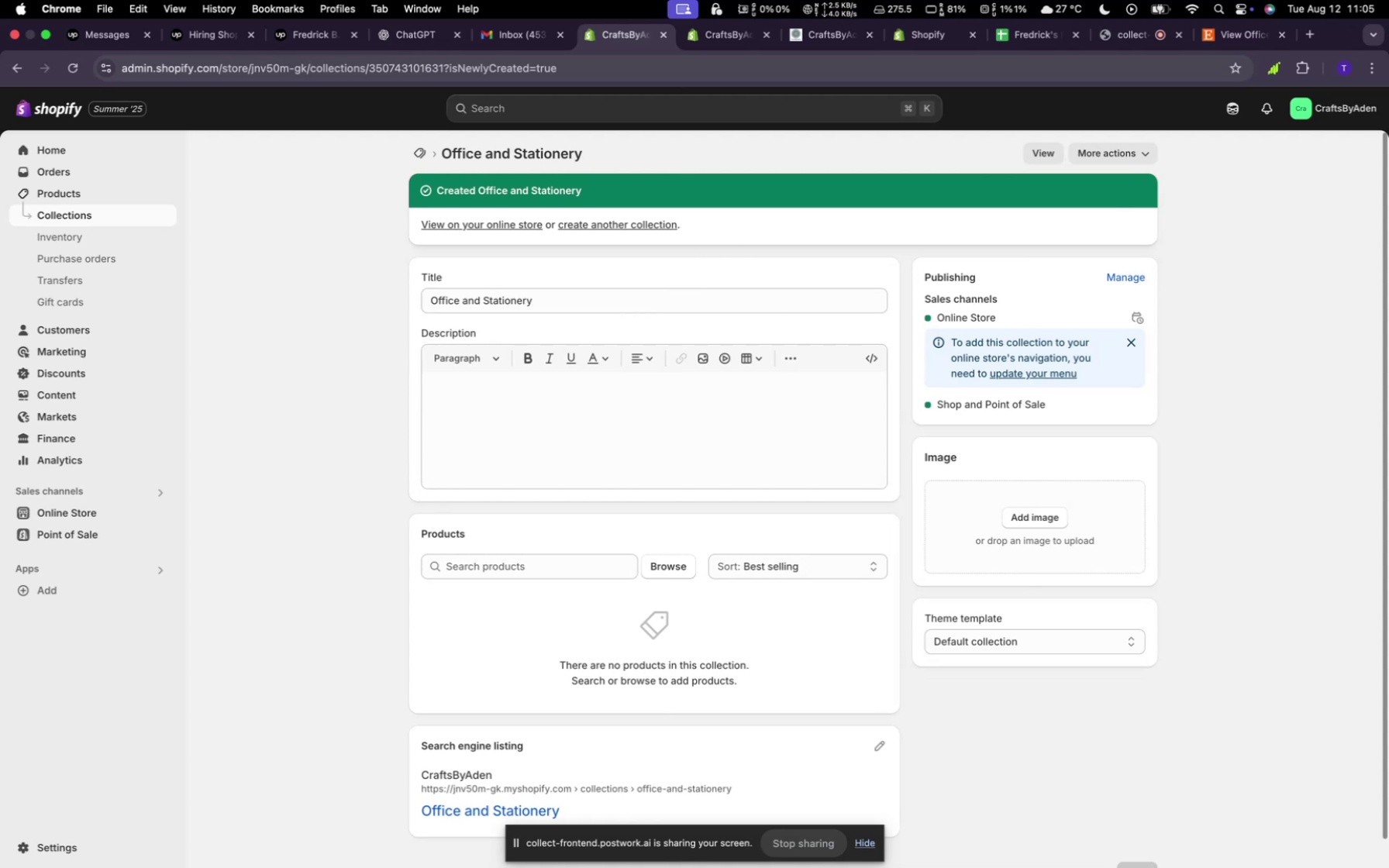 
left_click([426, 161])
 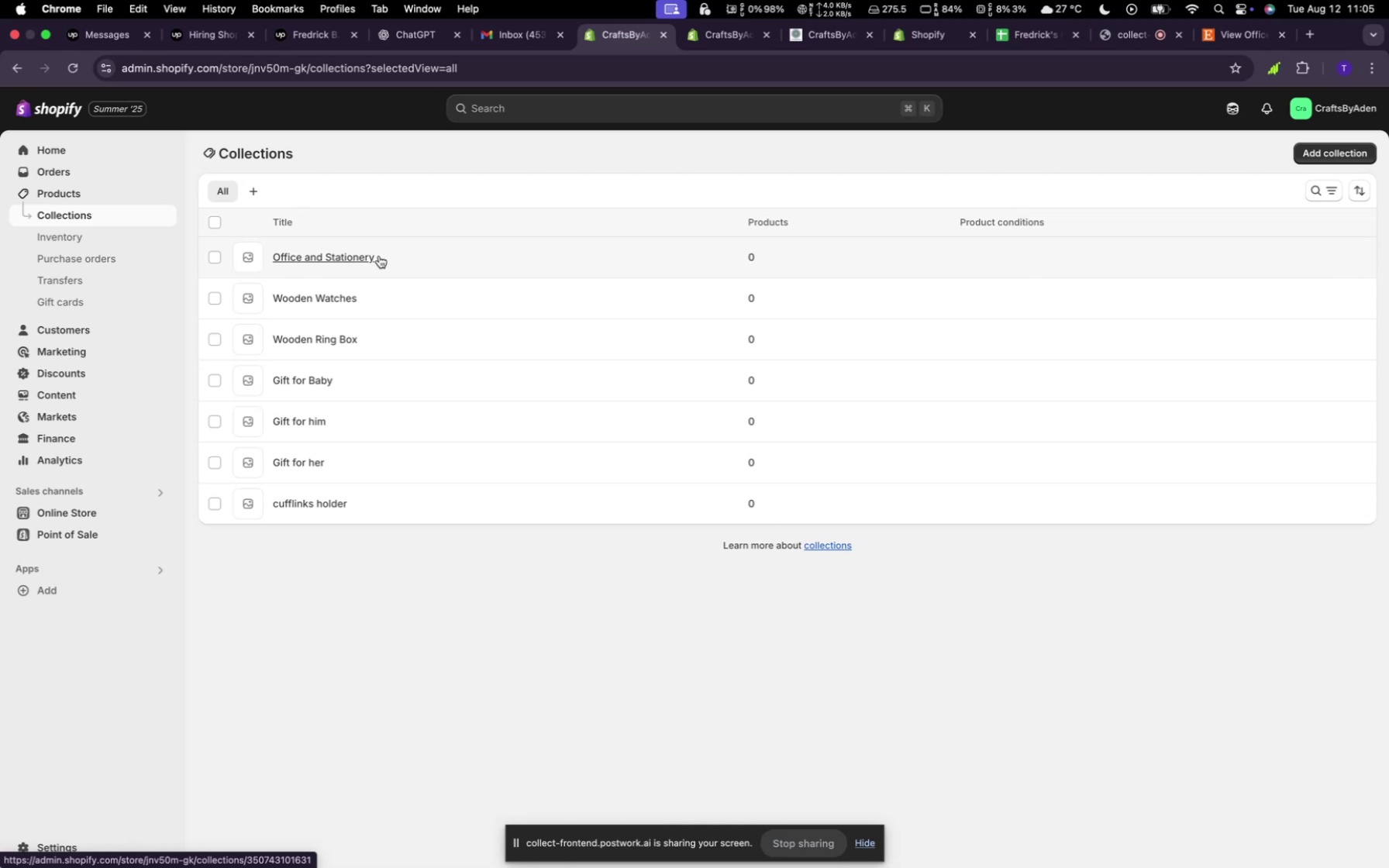 
wait(30.07)
 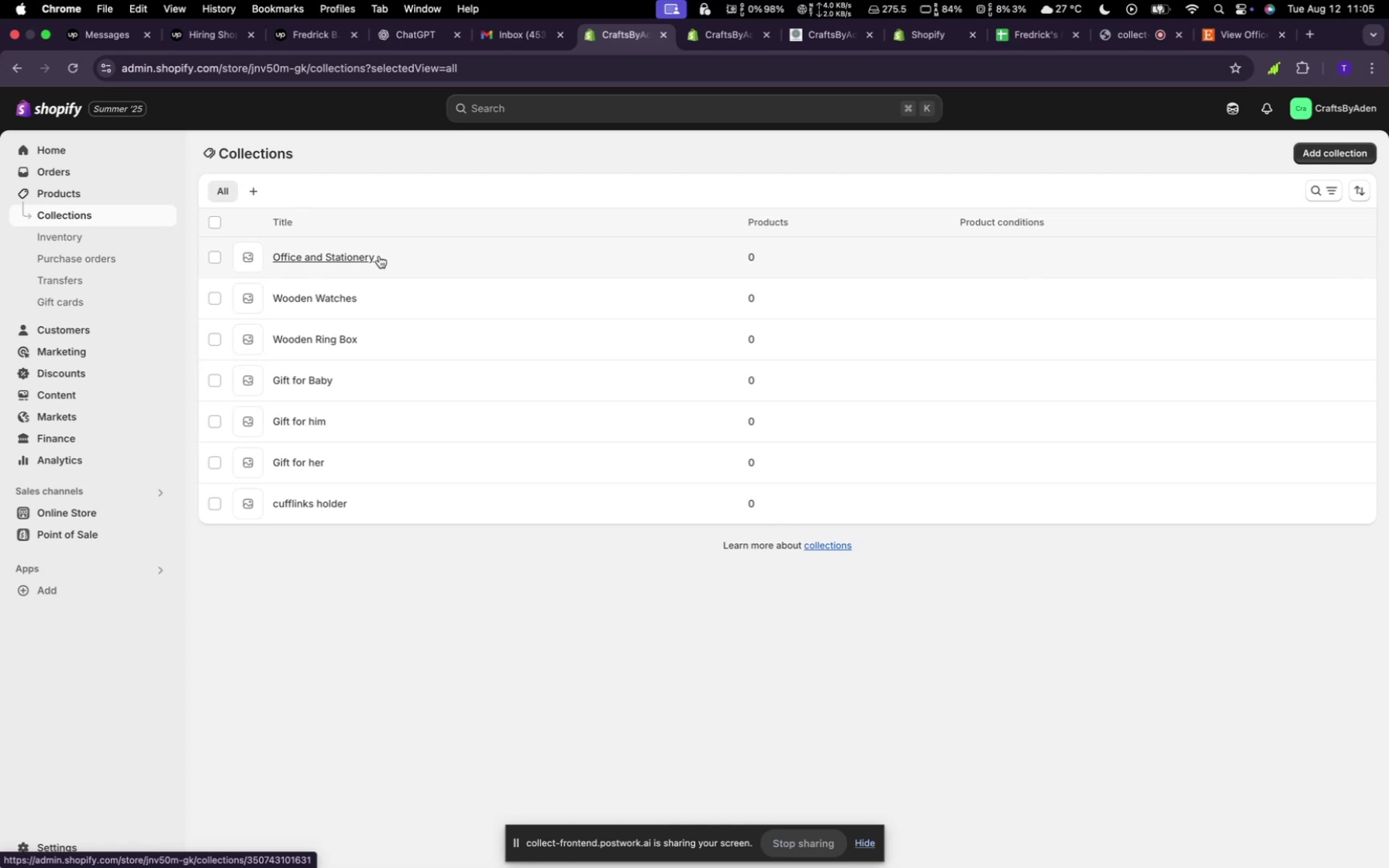 
left_click([357, 257])
 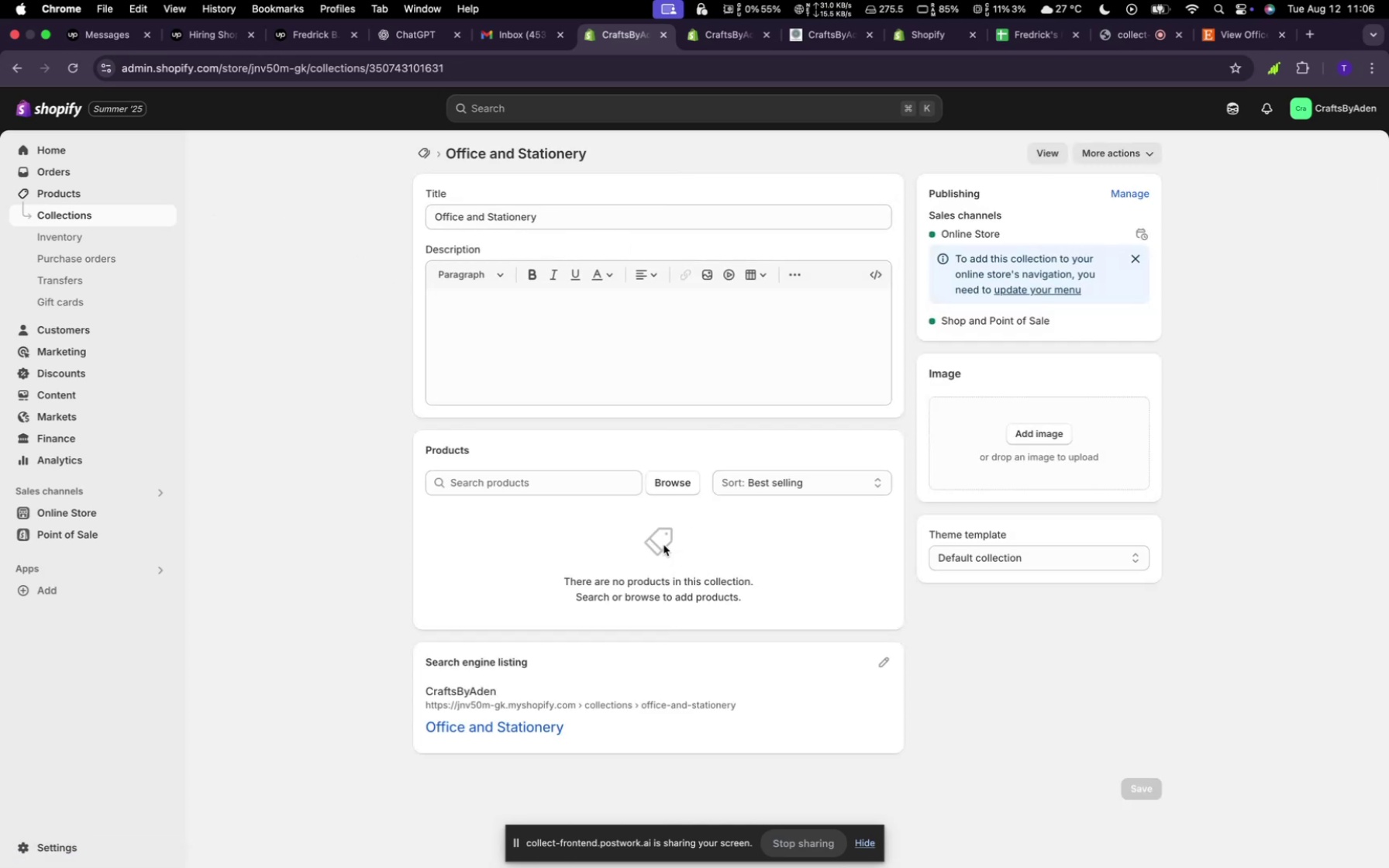 
wait(6.38)
 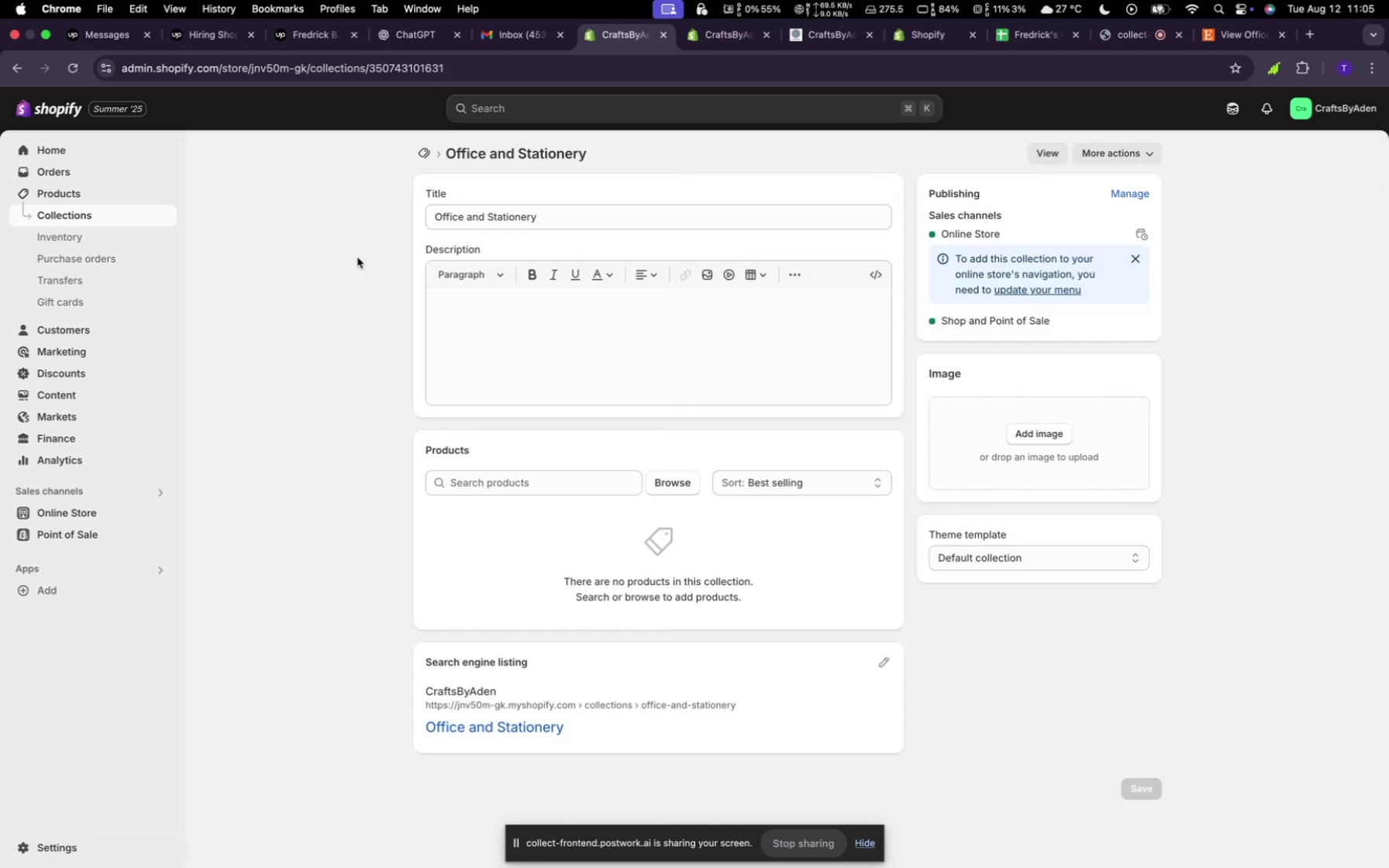 
left_click([695, 490])
 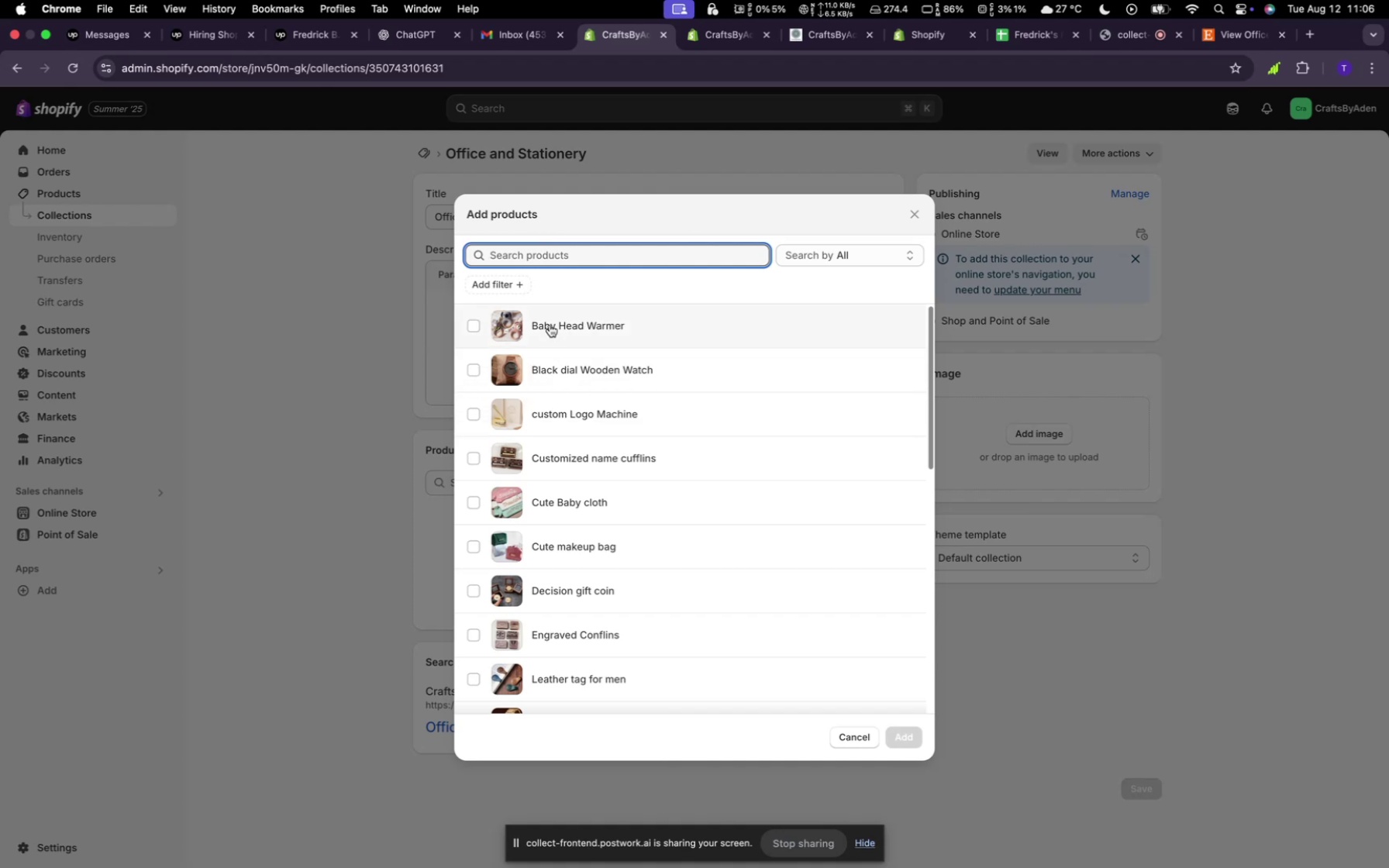 
wait(49.75)
 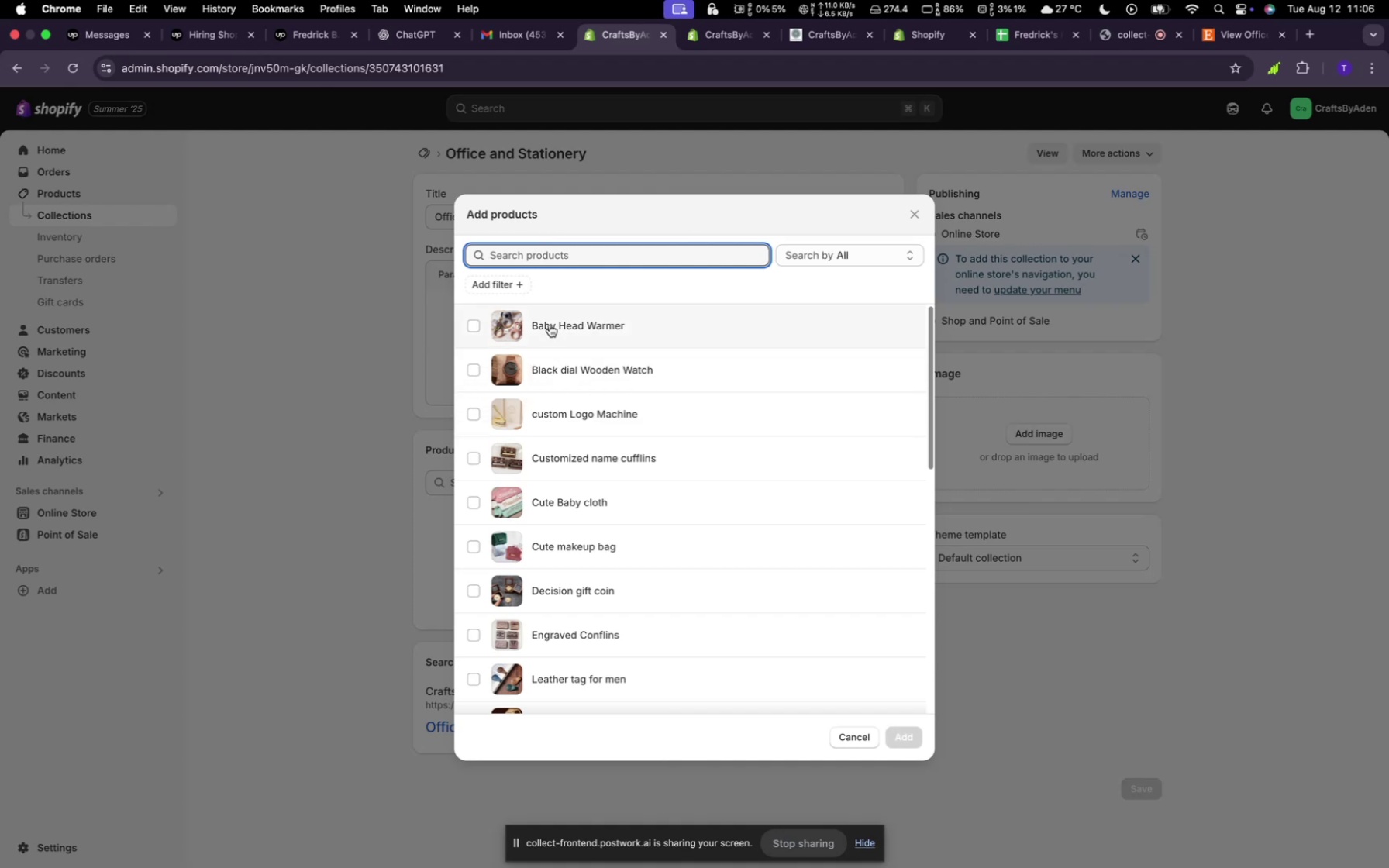 
left_click([477, 416])
 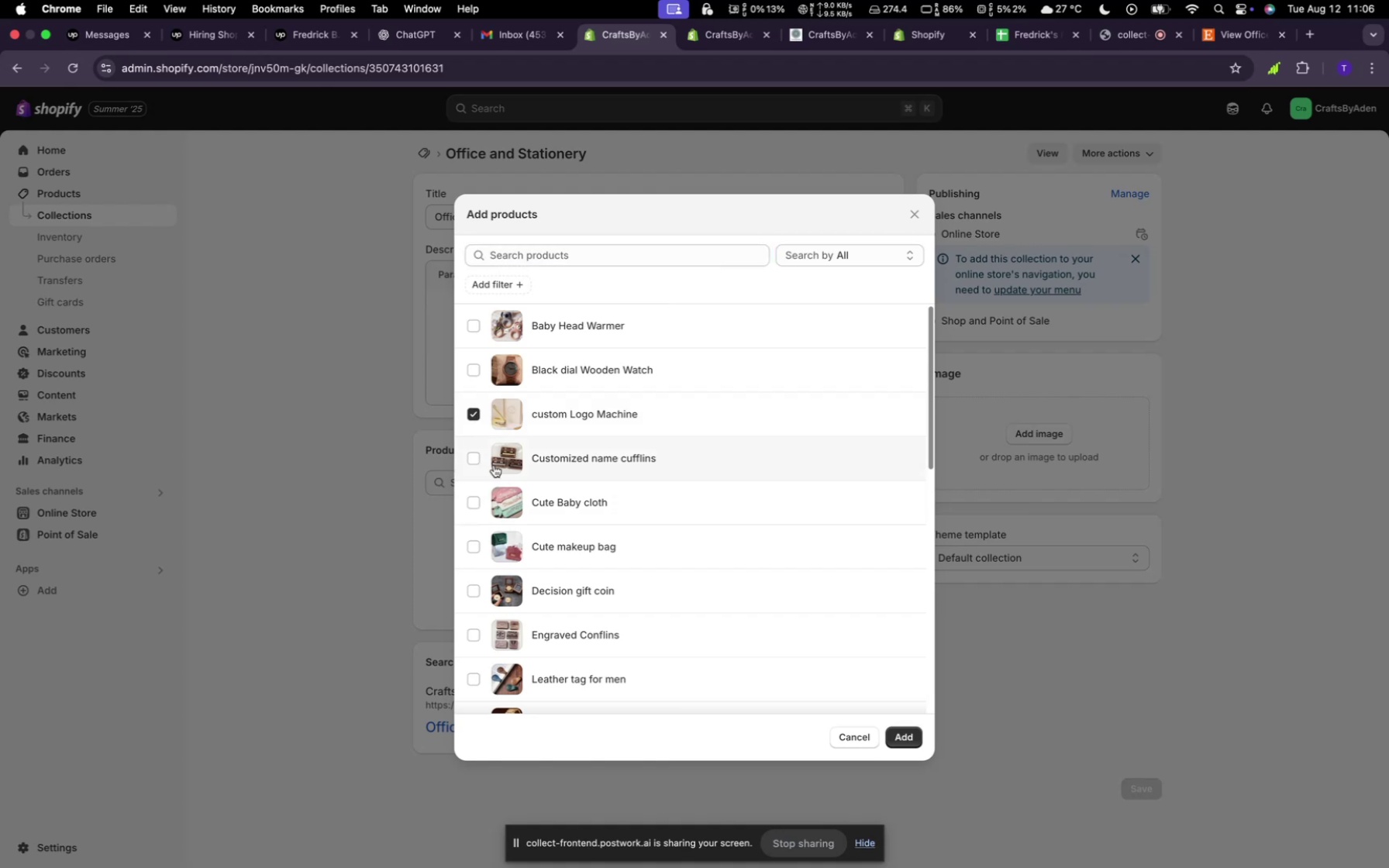 
scroll: coordinate [550, 554], scroll_direction: down, amount: 19.0
 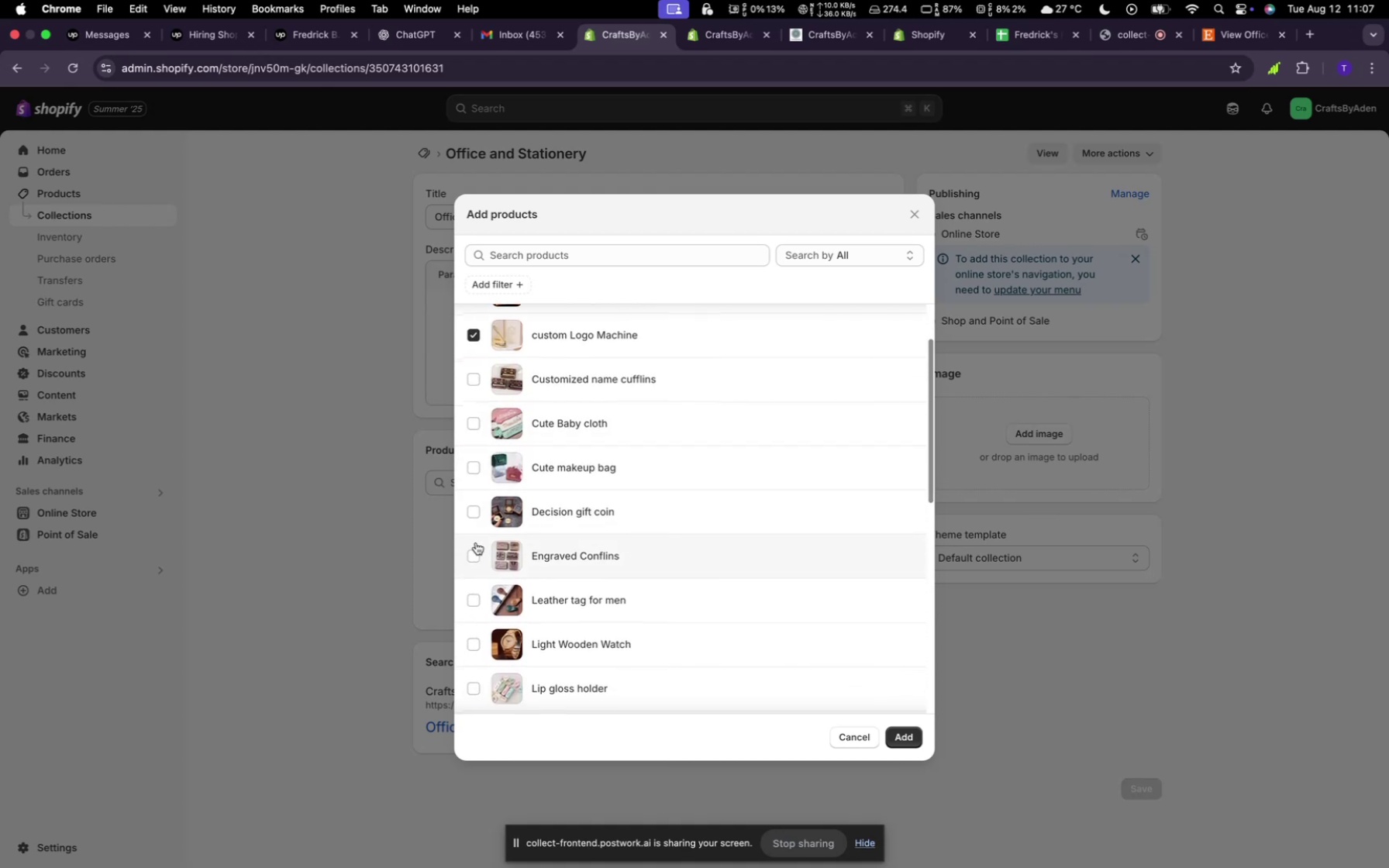 
left_click([477, 507])
 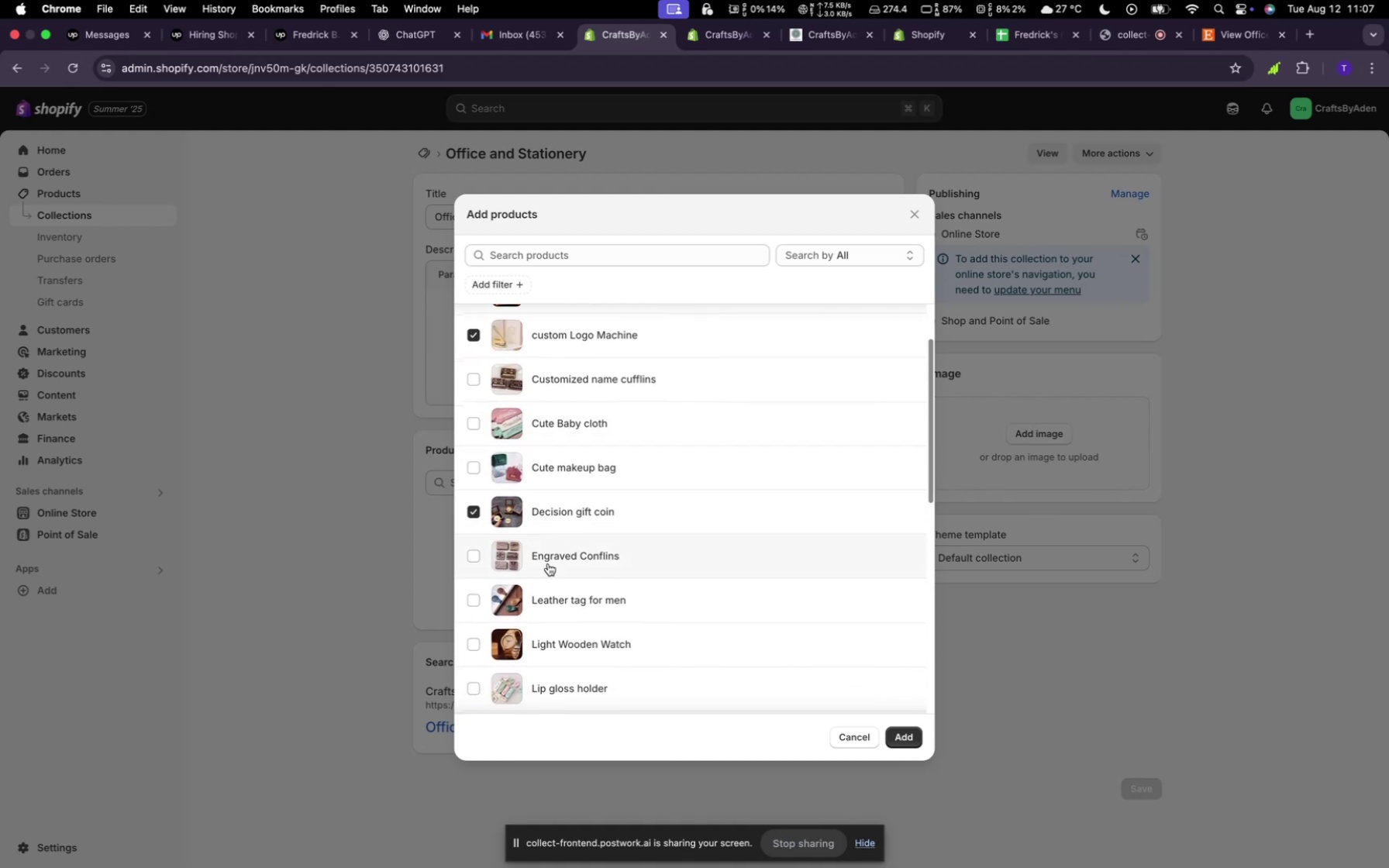 
scroll: coordinate [550, 562], scroll_direction: down, amount: 14.0
 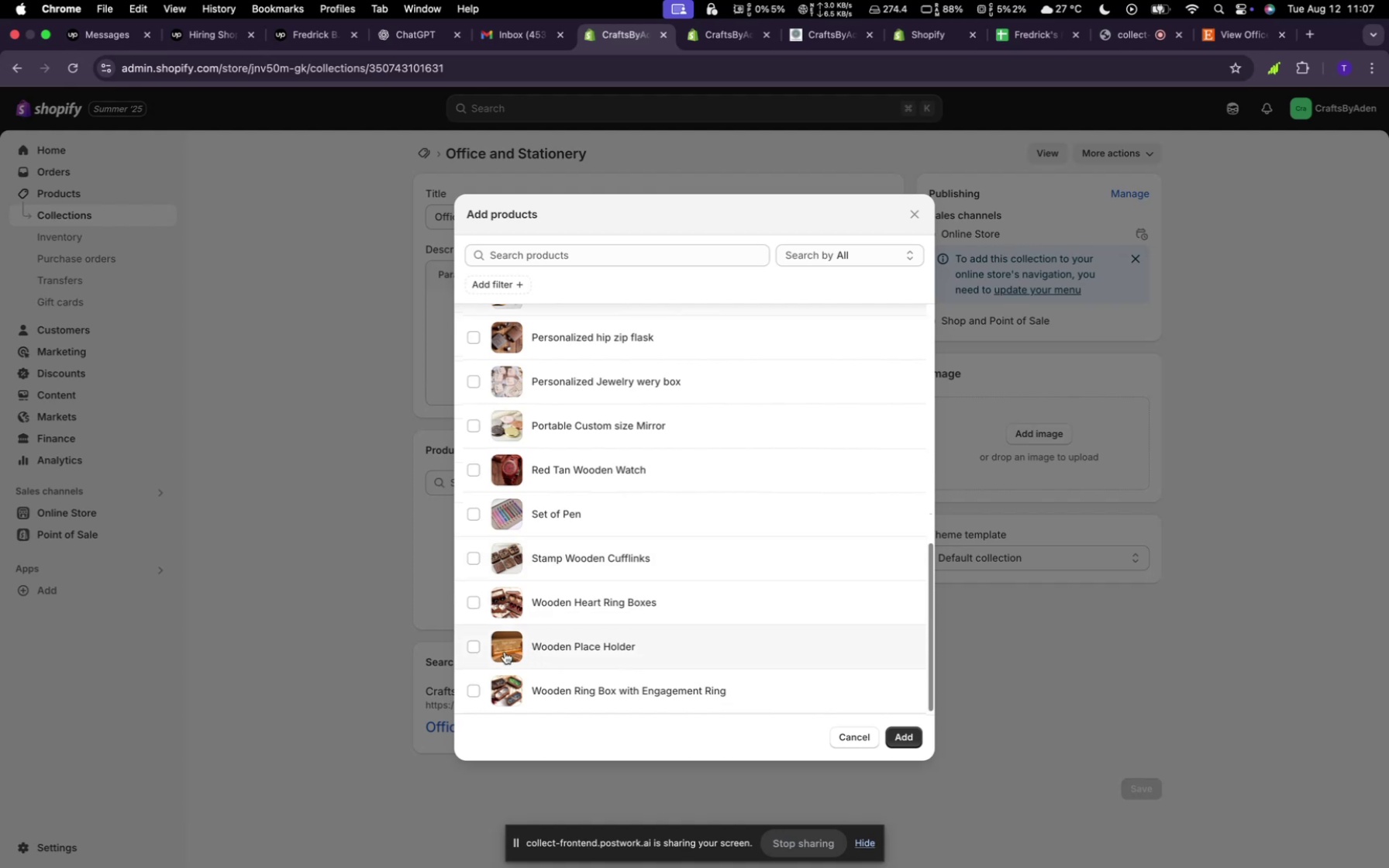 
left_click([473, 646])
 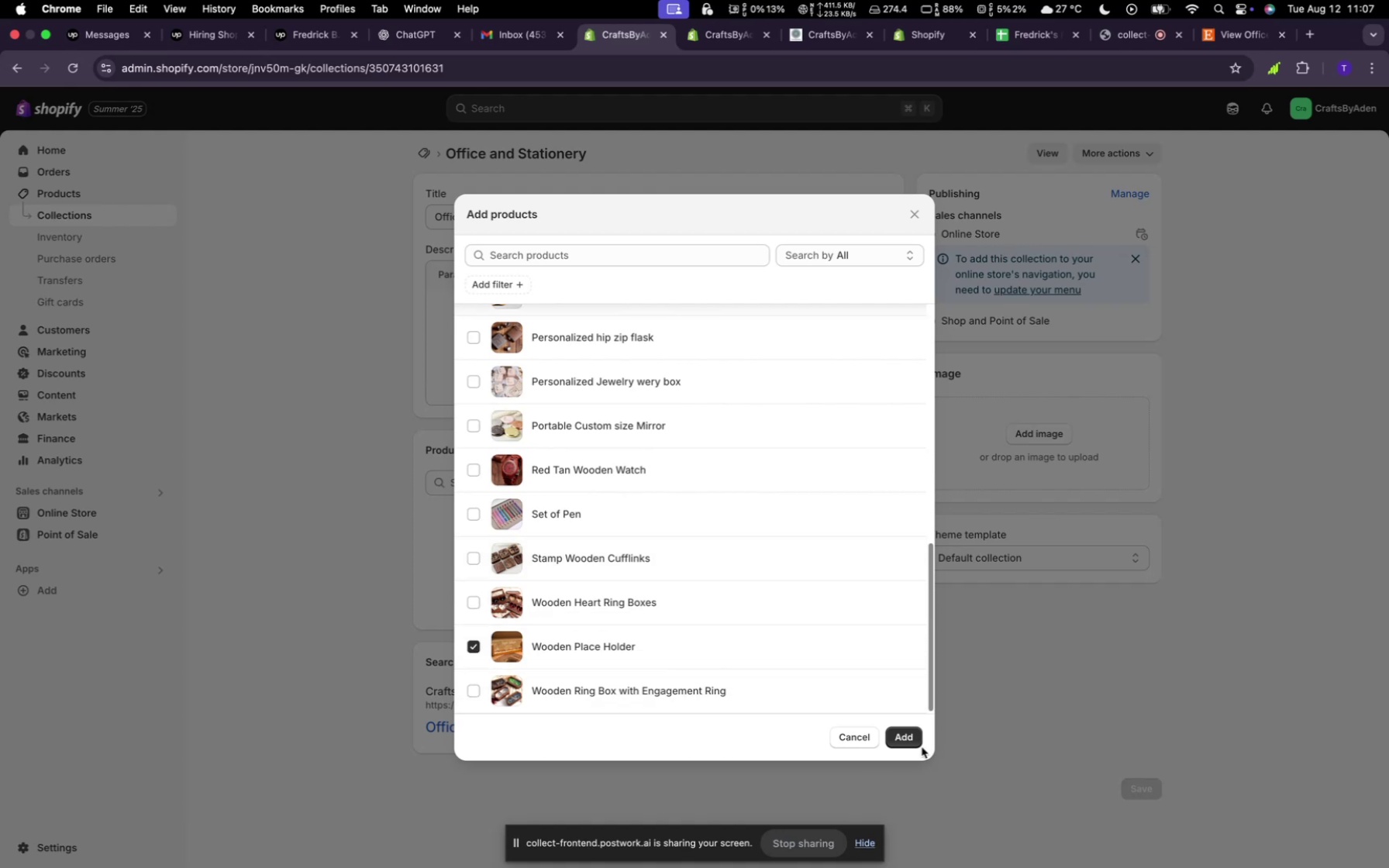 
left_click([916, 743])
 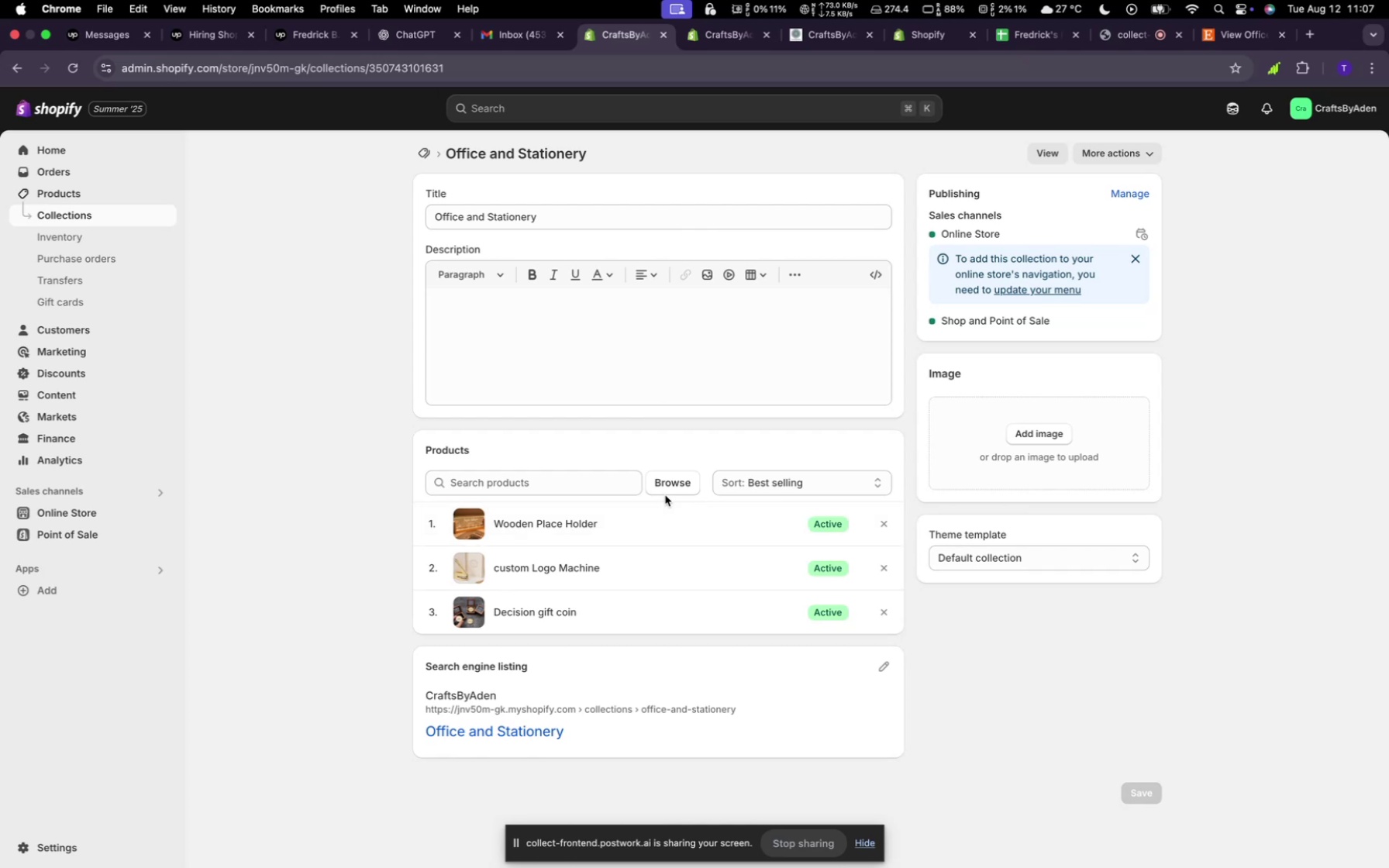 
wait(22.17)
 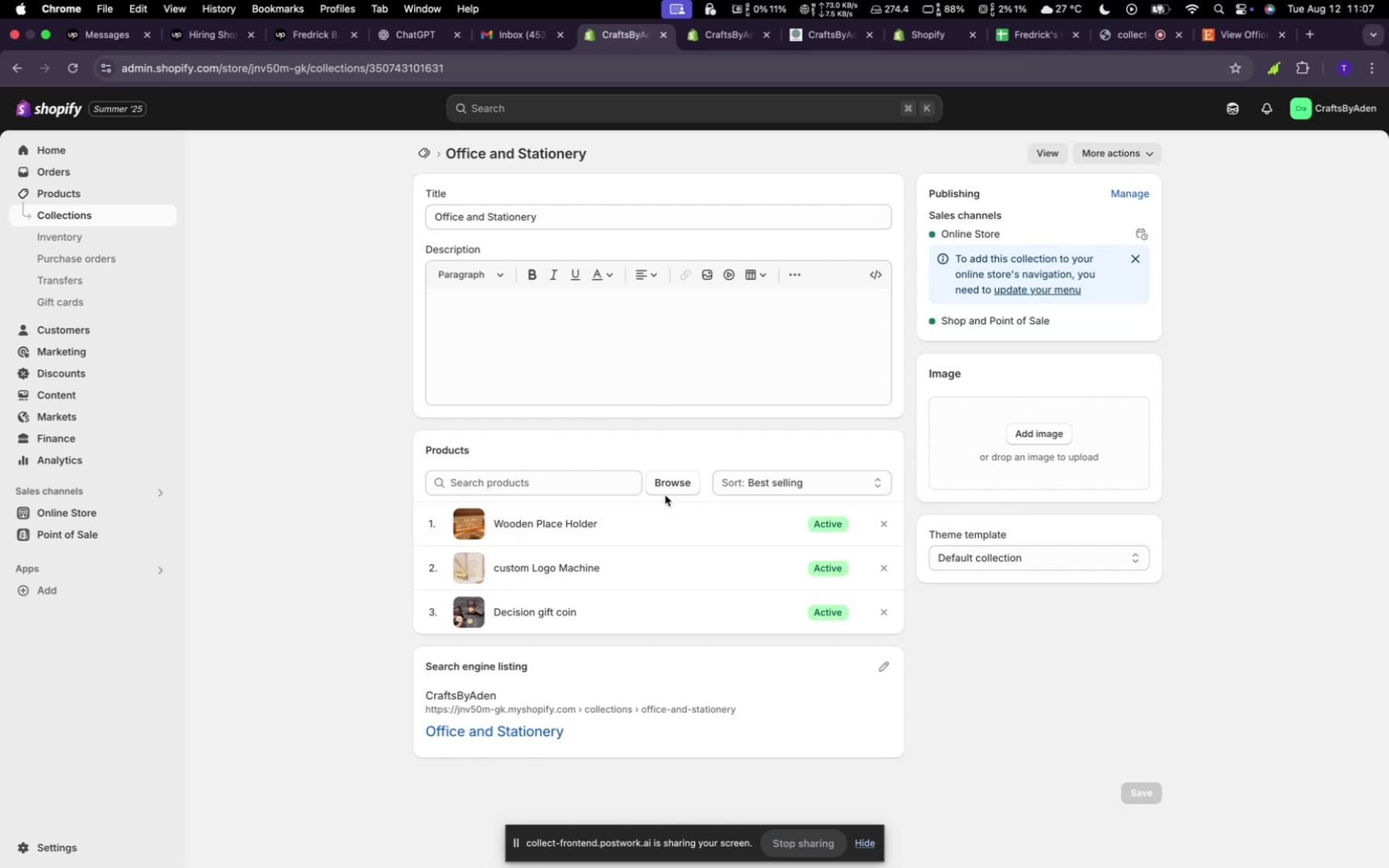 
left_click([668, 488])
 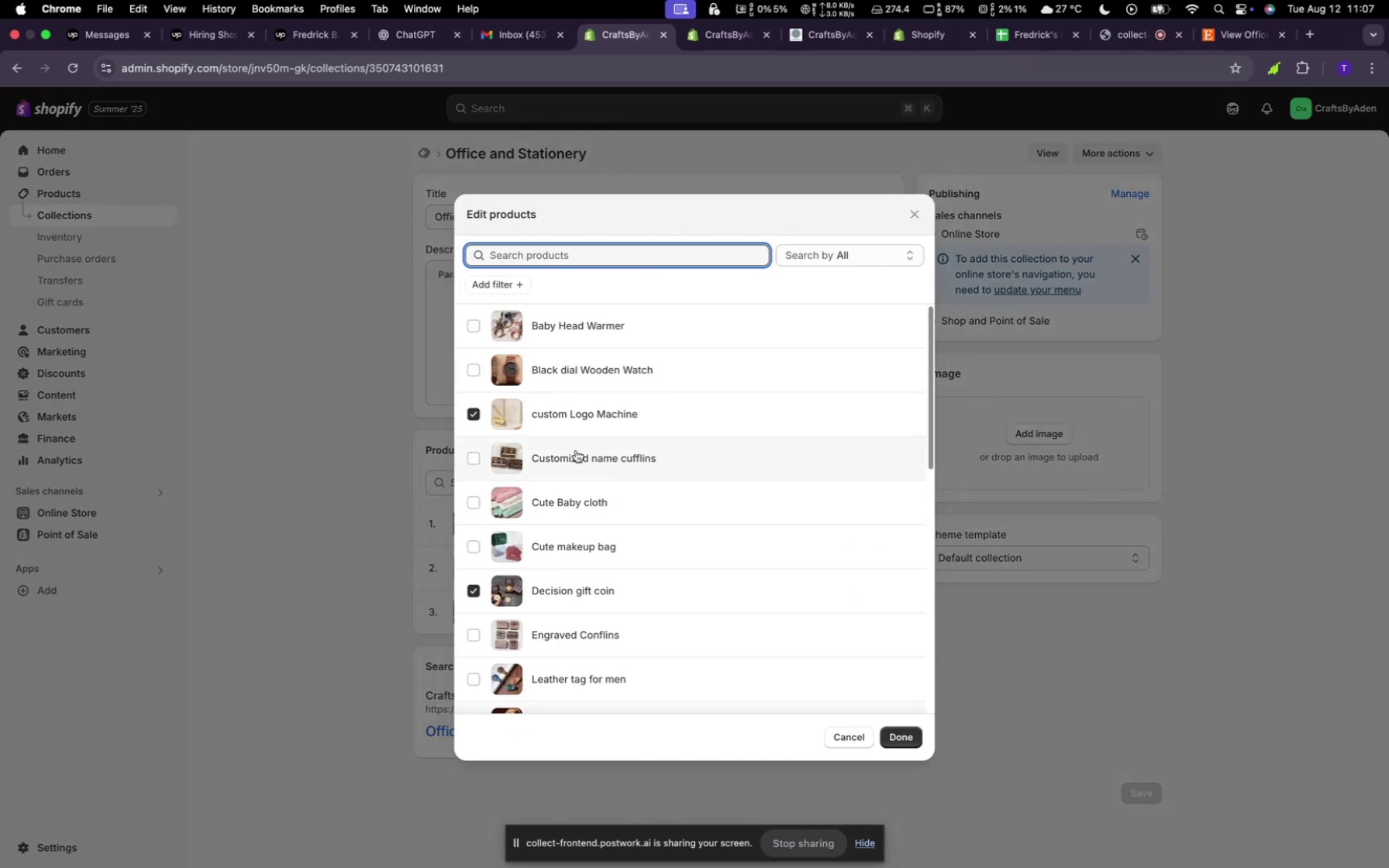 
scroll: coordinate [568, 344], scroll_direction: up, amount: 12.0
 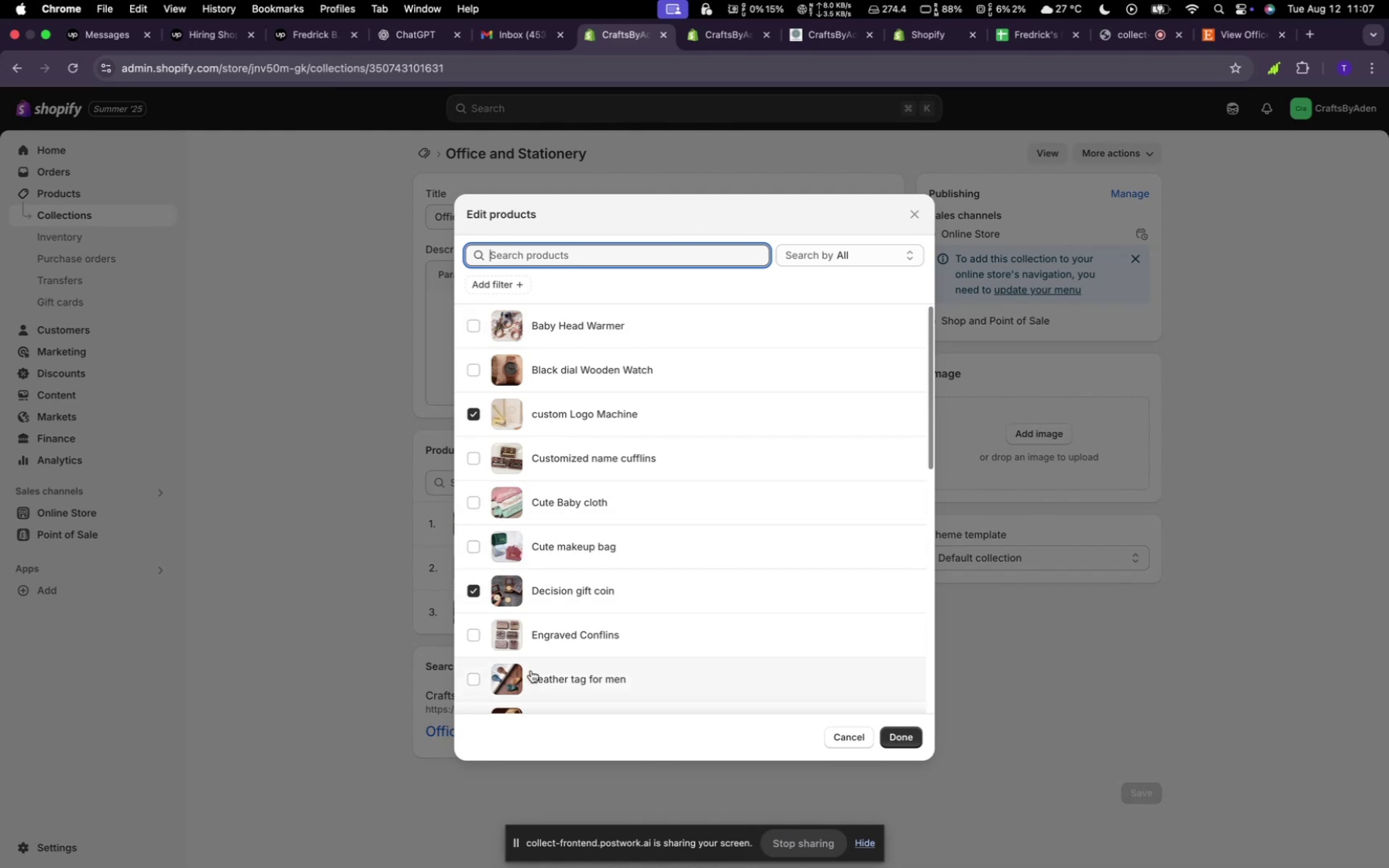 
scroll: coordinate [460, 491], scroll_direction: down, amount: 39.0
 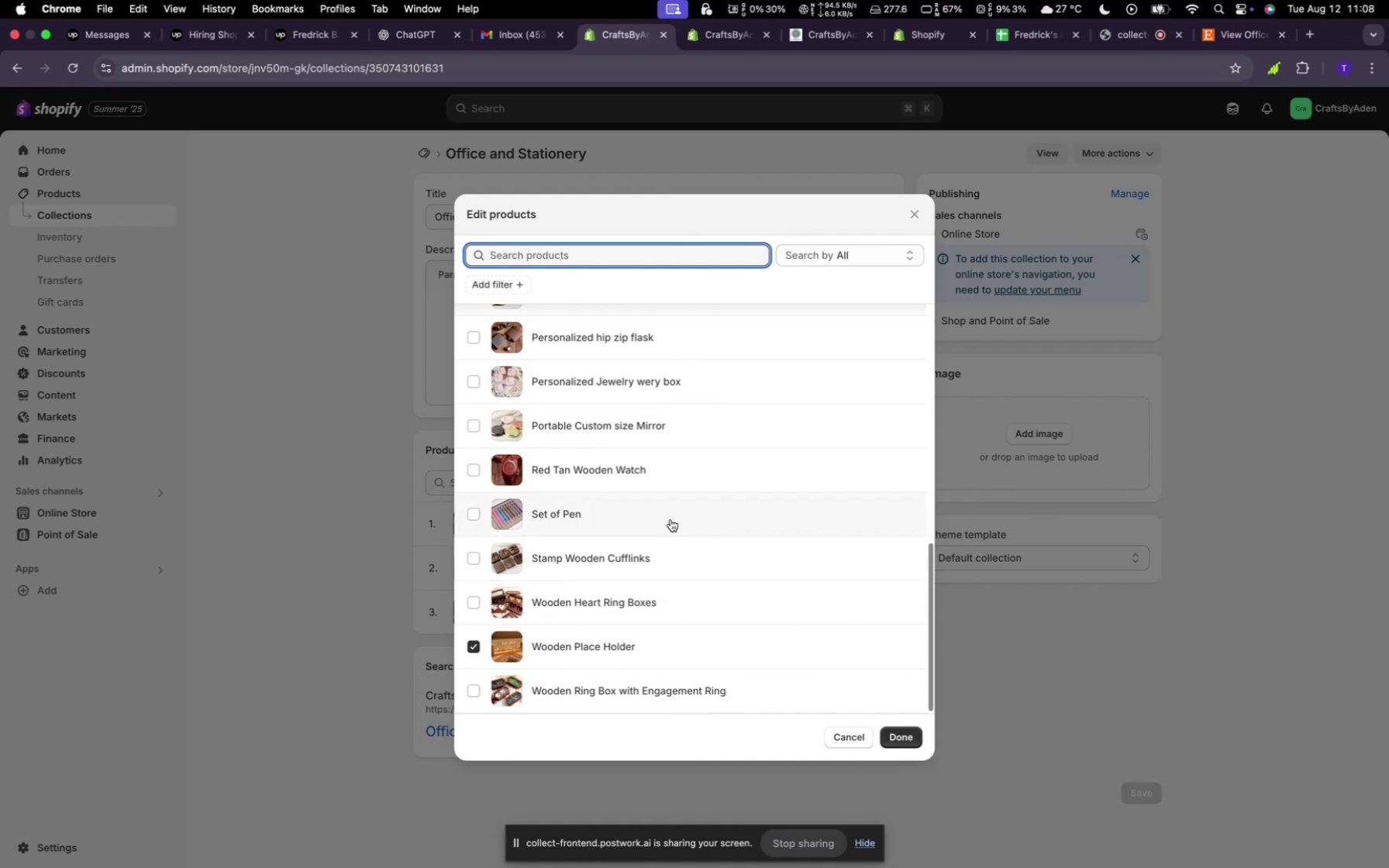 
scroll: coordinate [670, 602], scroll_direction: down, amount: 13.0
 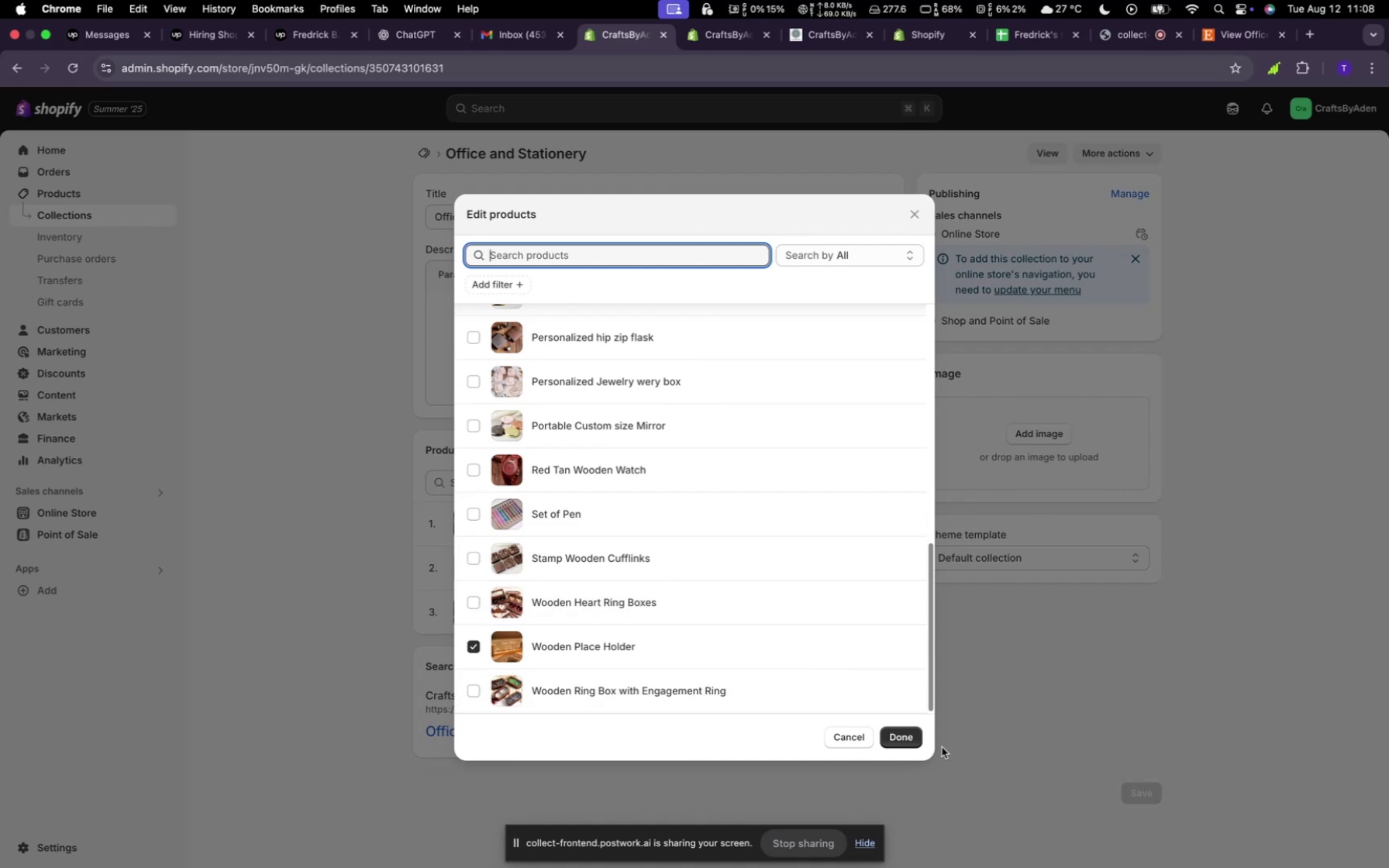 
left_click([890, 740])
 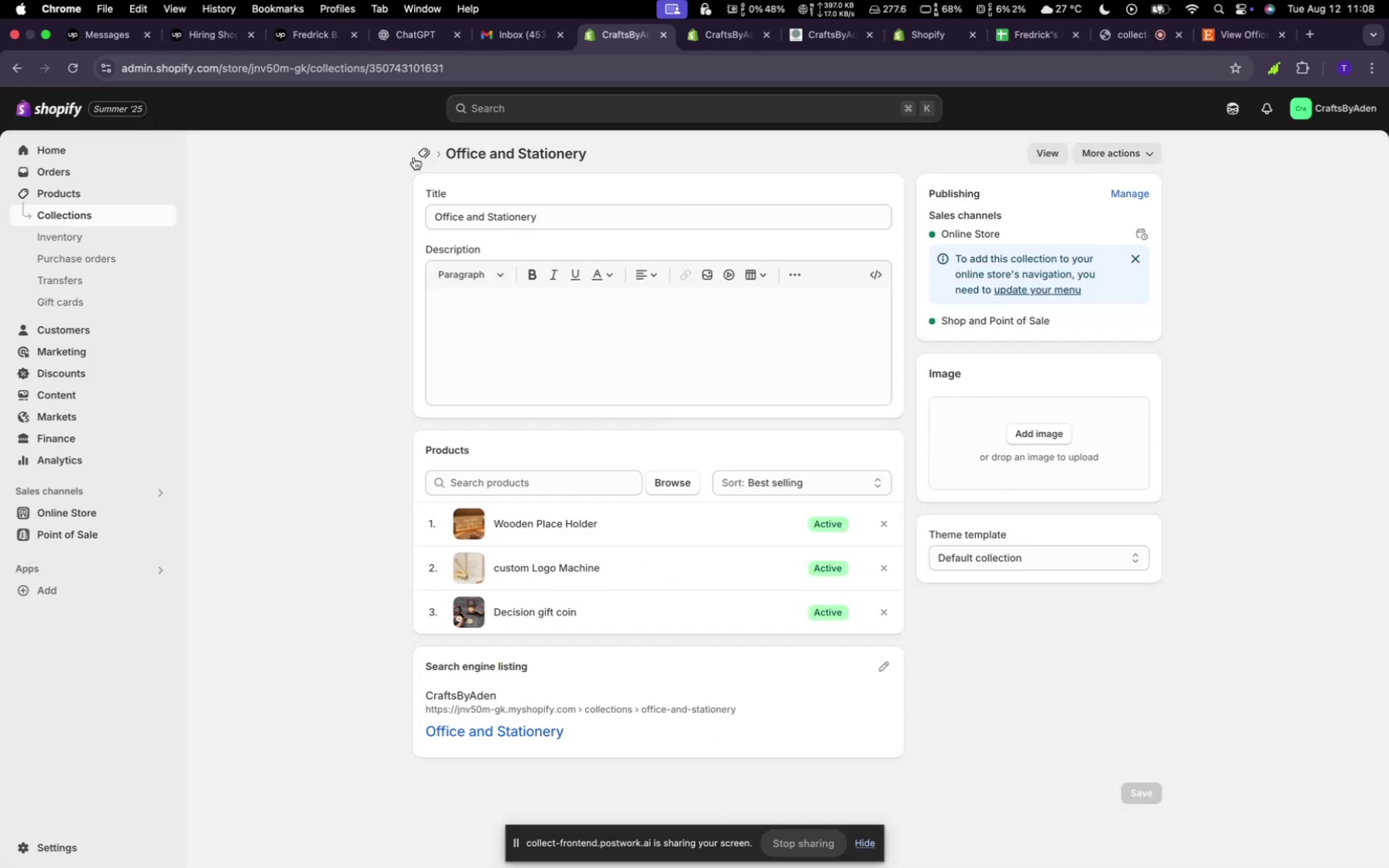 
left_click([419, 153])
 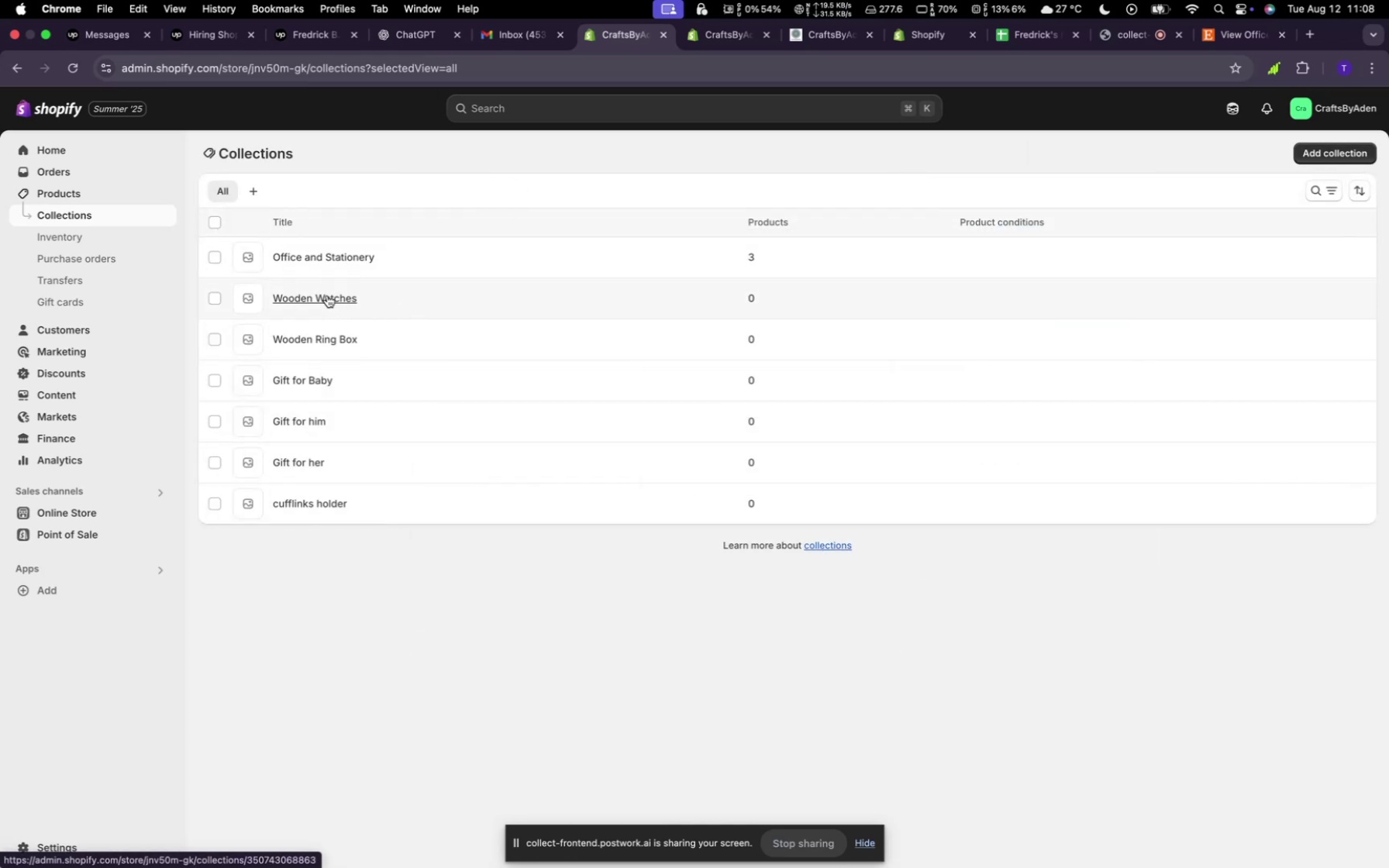 
left_click([327, 295])
 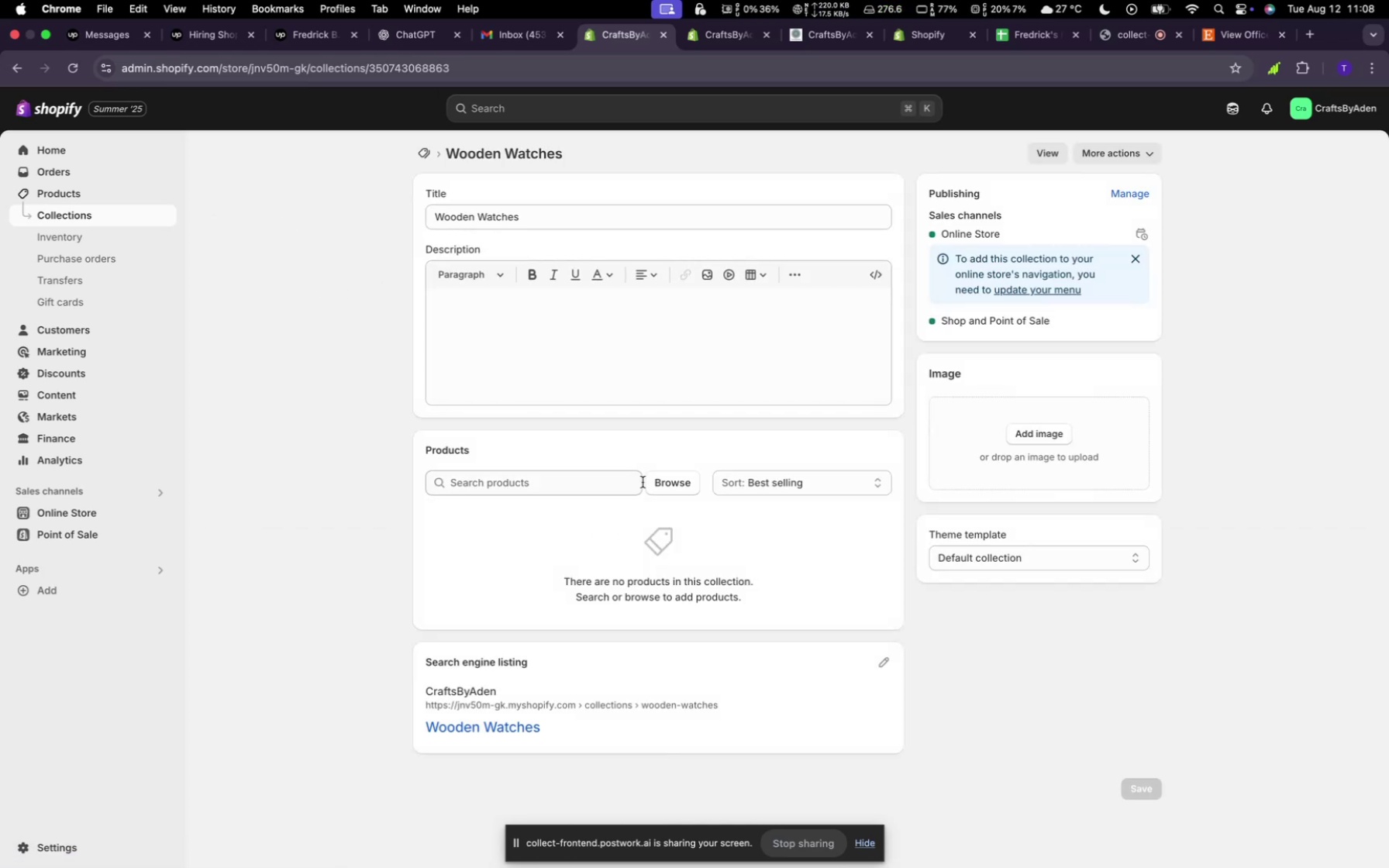 
left_click([674, 487])
 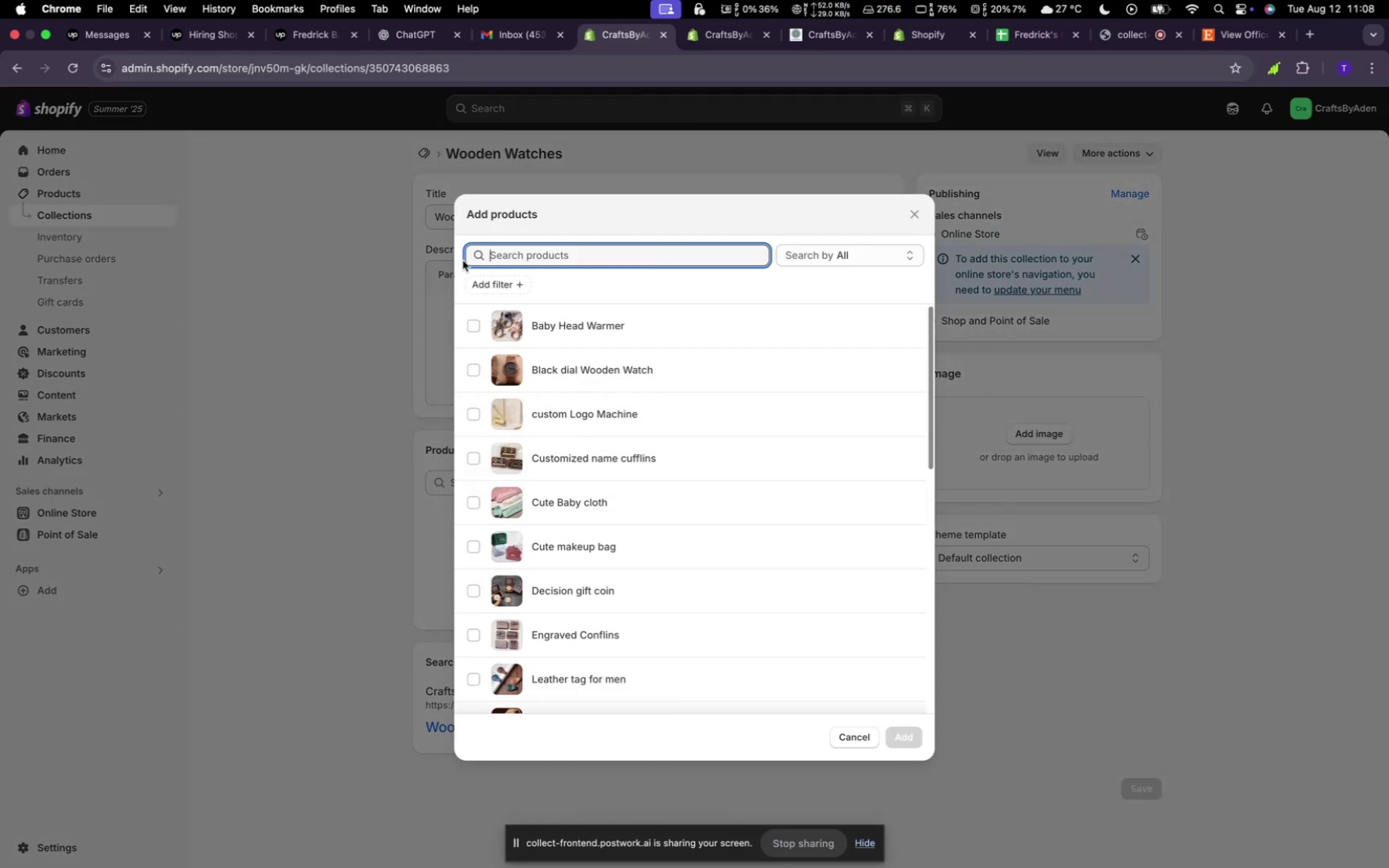 
left_click([477, 370])
 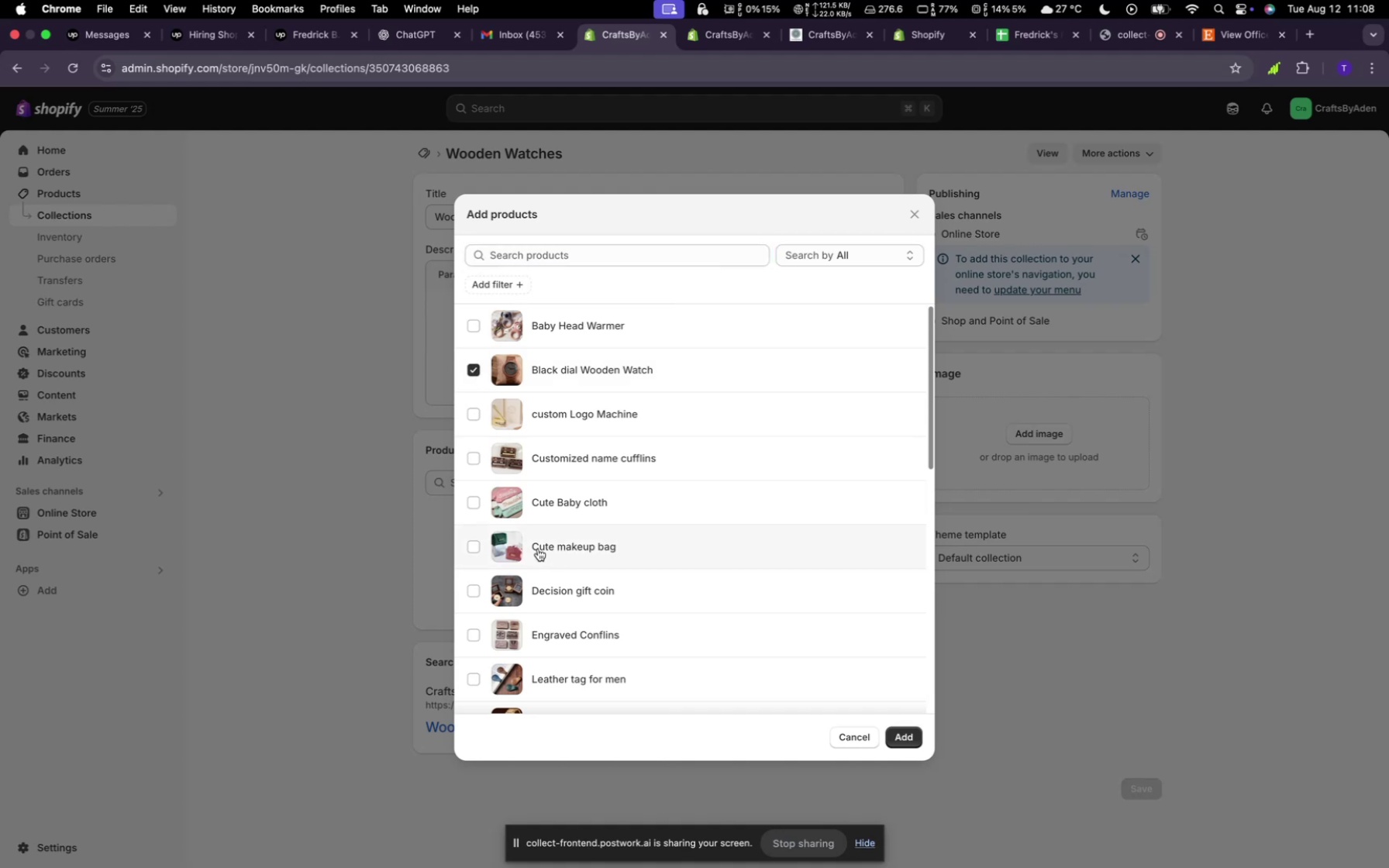 
scroll: coordinate [516, 590], scroll_direction: down, amount: 49.0
 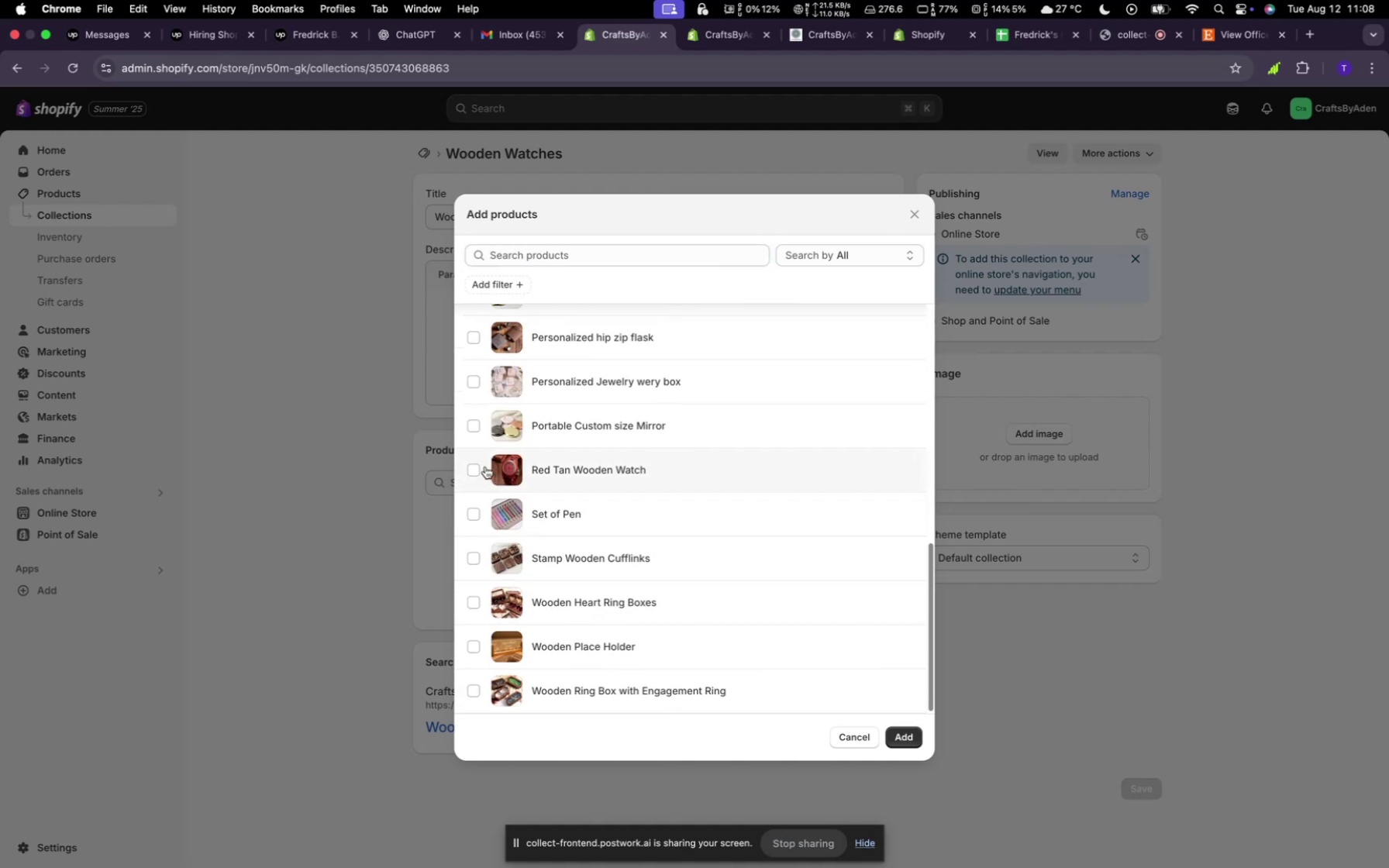 
left_click([467, 470])
 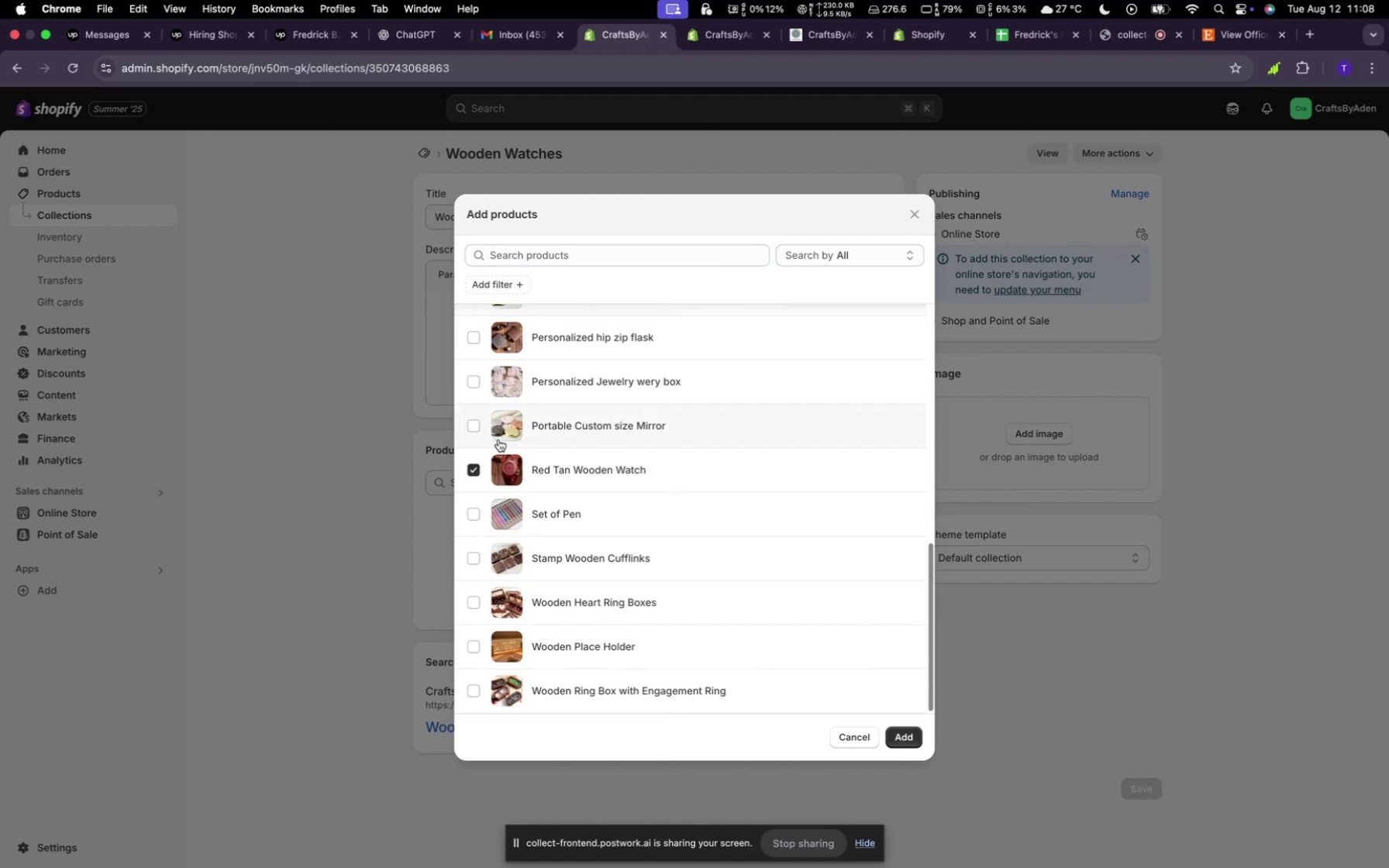 
scroll: coordinate [503, 429], scroll_direction: up, amount: 21.0
 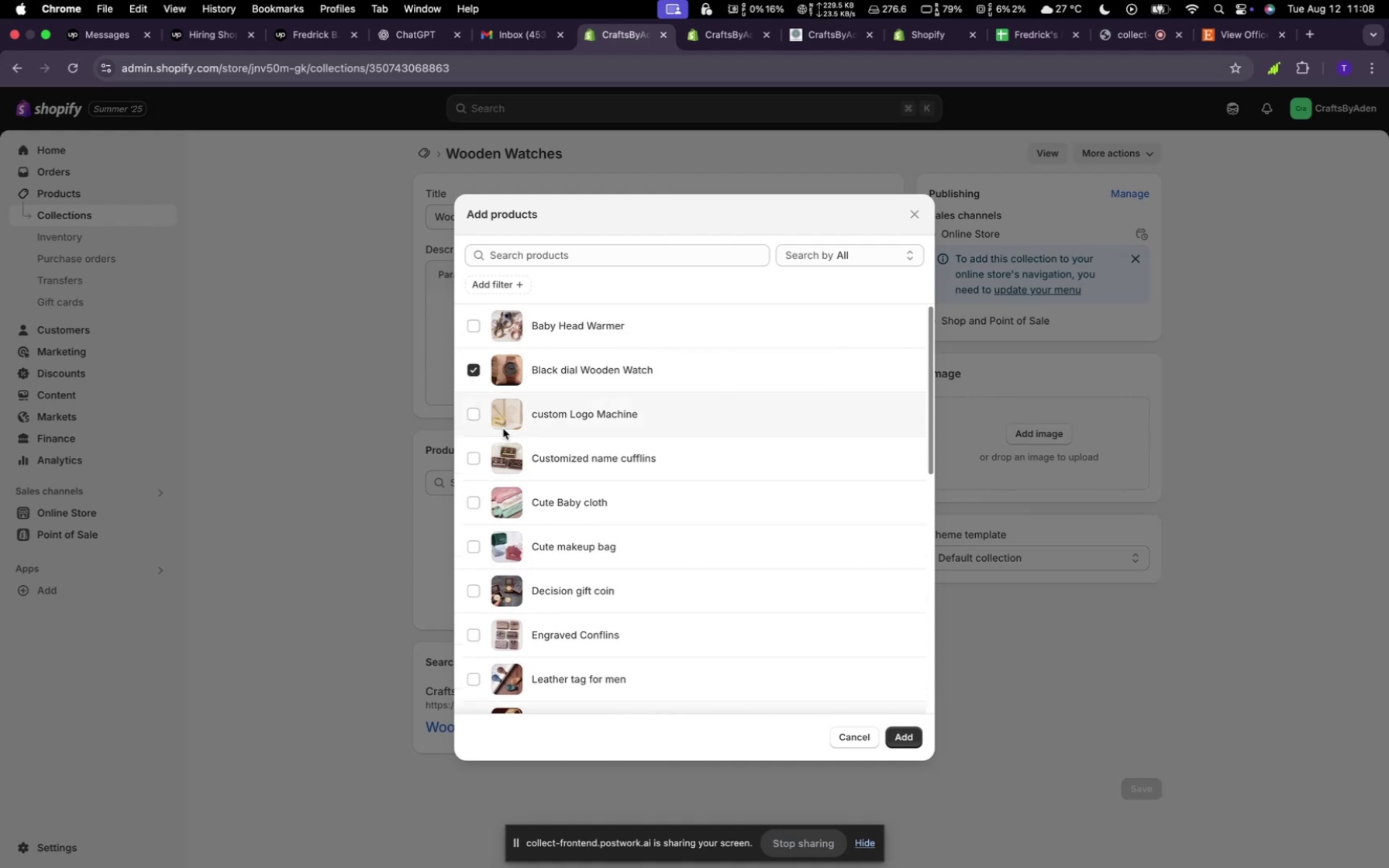 
scroll: coordinate [650, 363], scroll_direction: down, amount: 62.0
 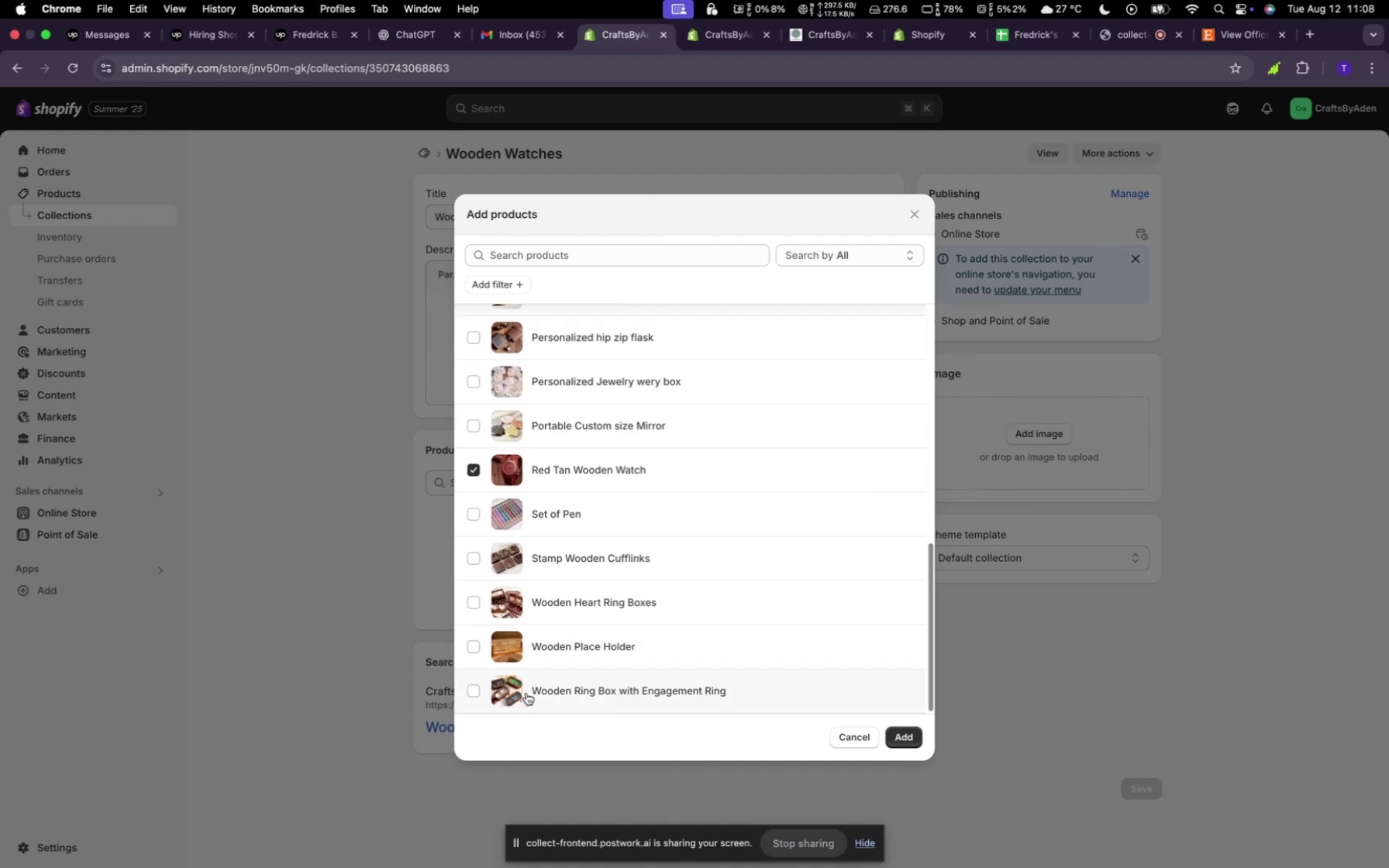 
wait(5.54)
 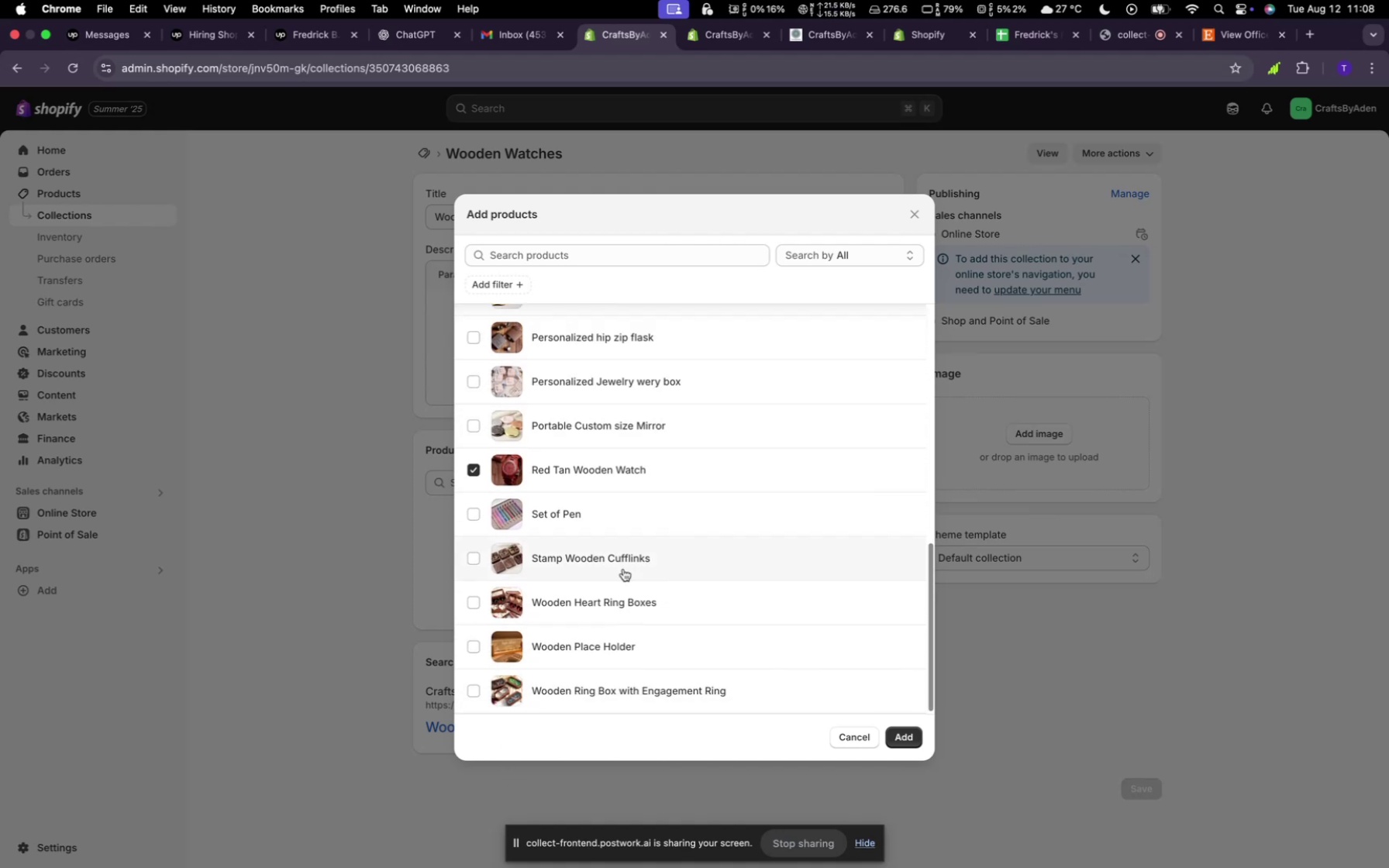 
scroll: coordinate [584, 592], scroll_direction: up, amount: 6.0
 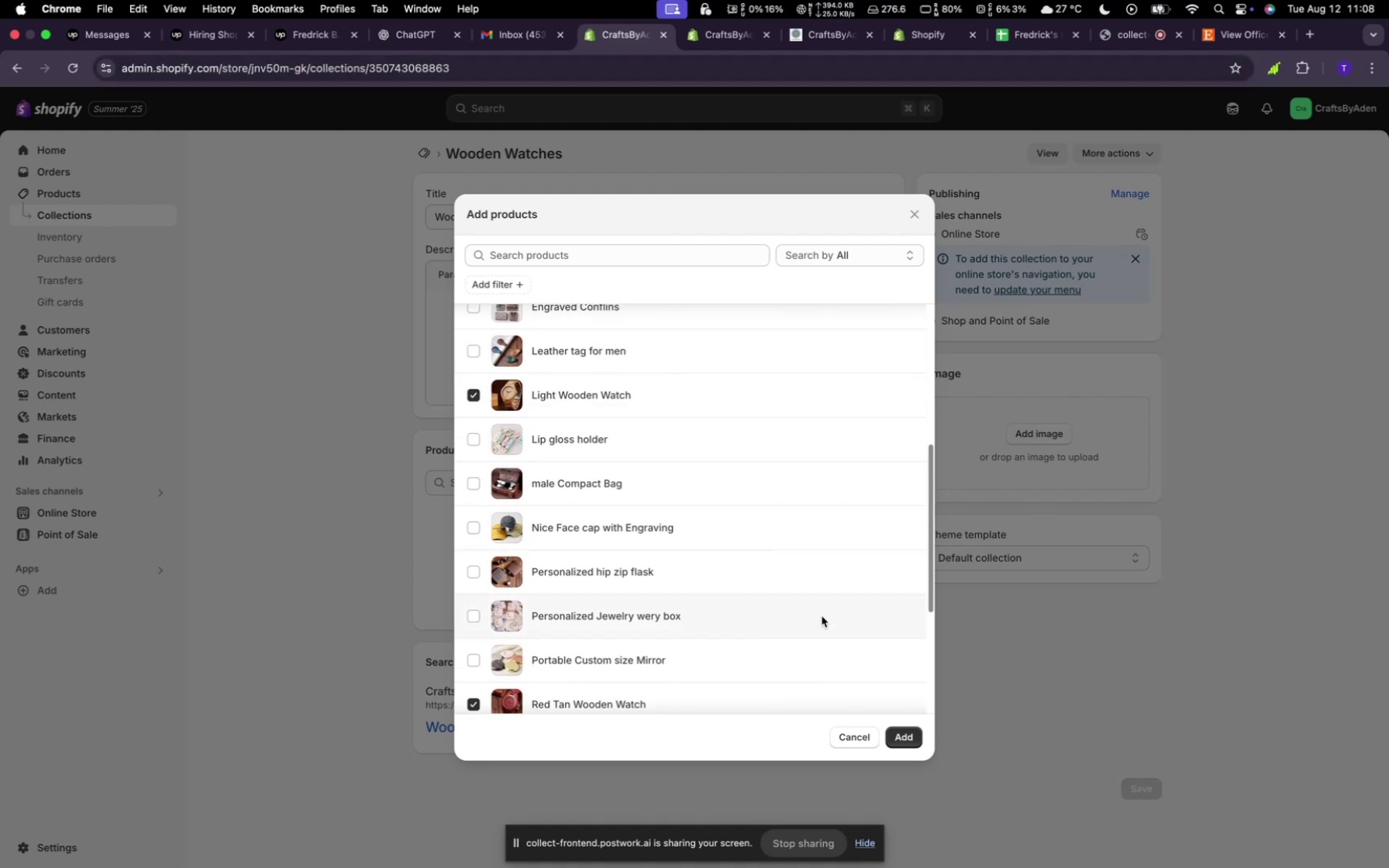 
left_click([919, 732])
 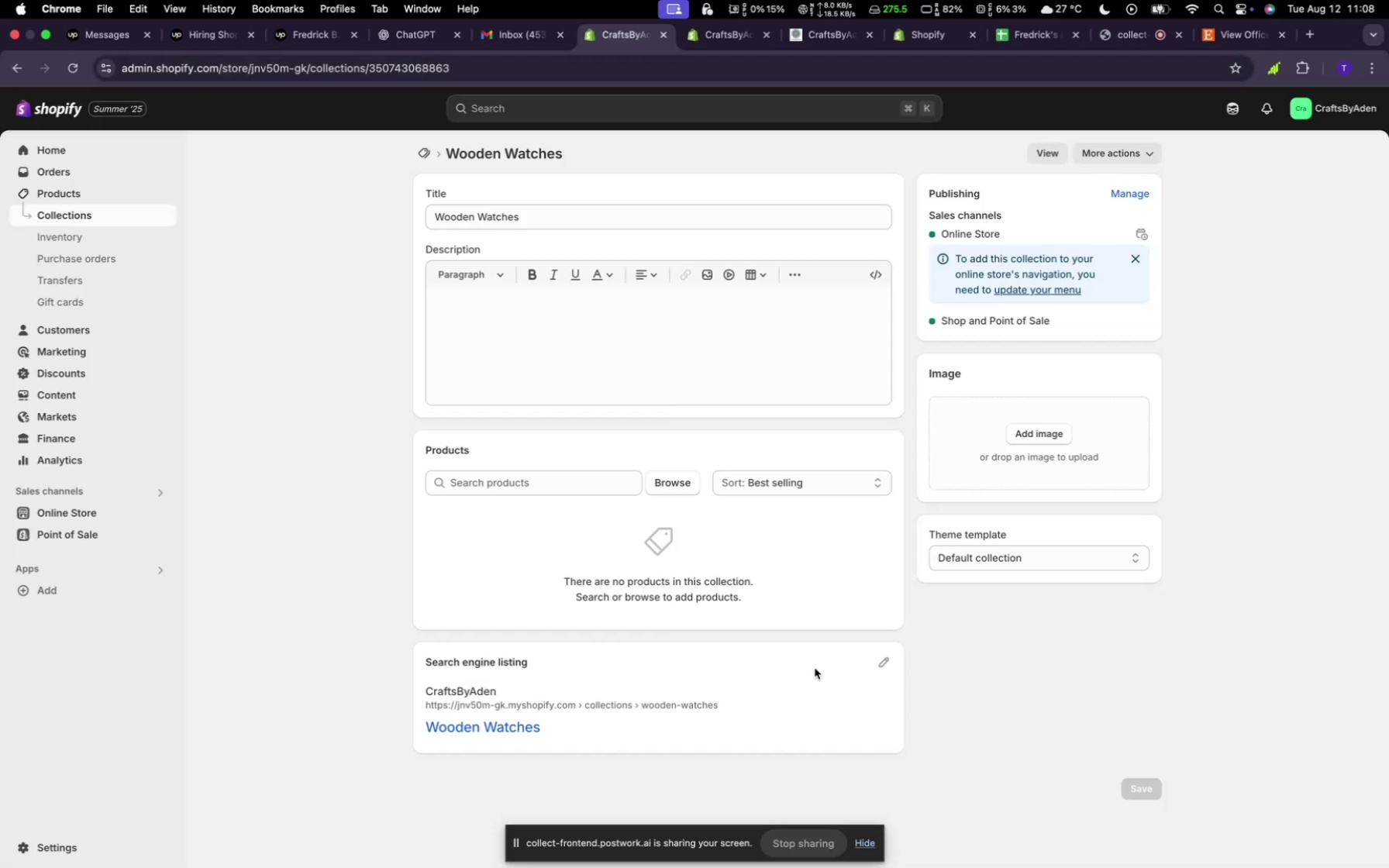 
mouse_move([711, 587])
 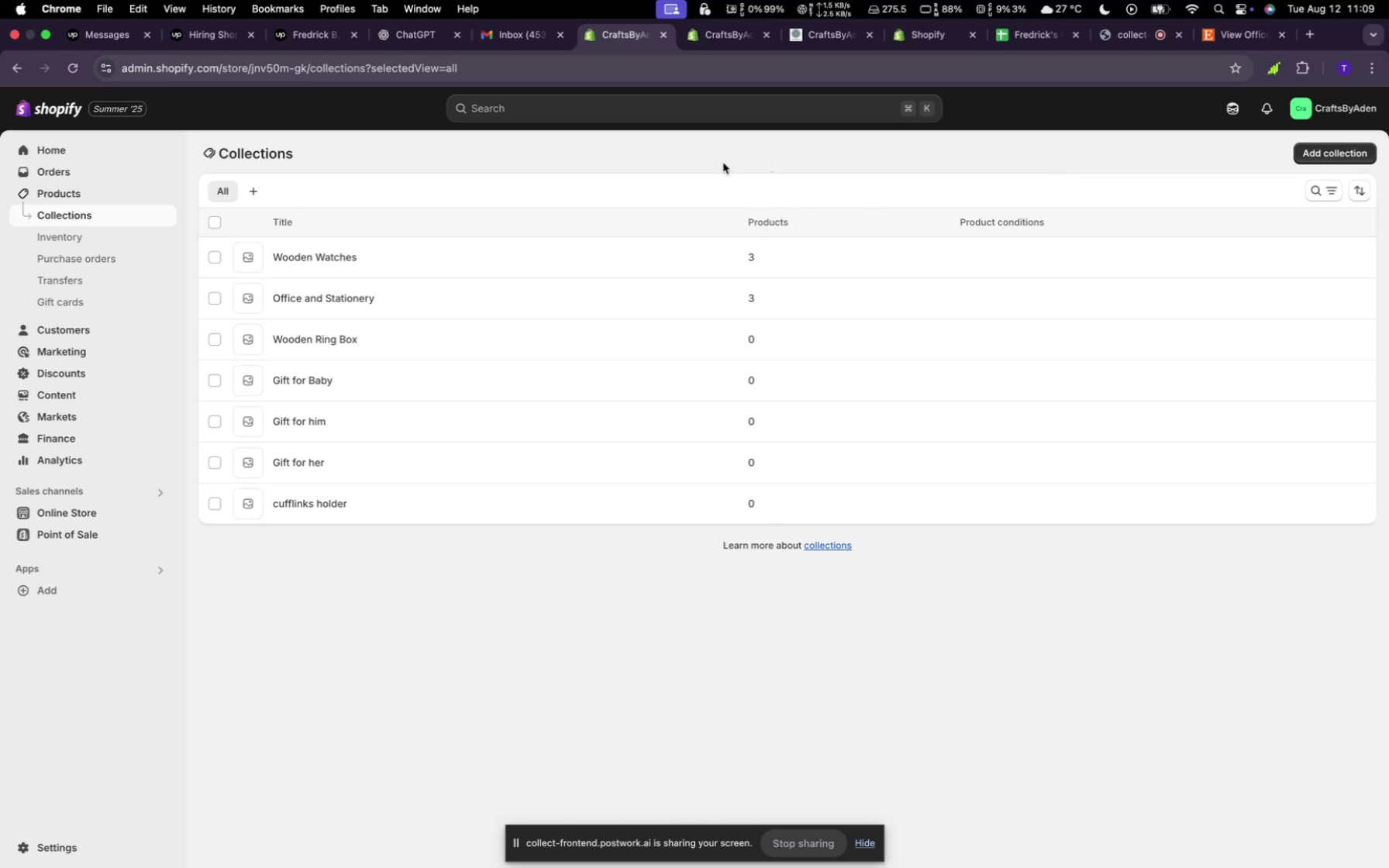 
wait(29.0)
 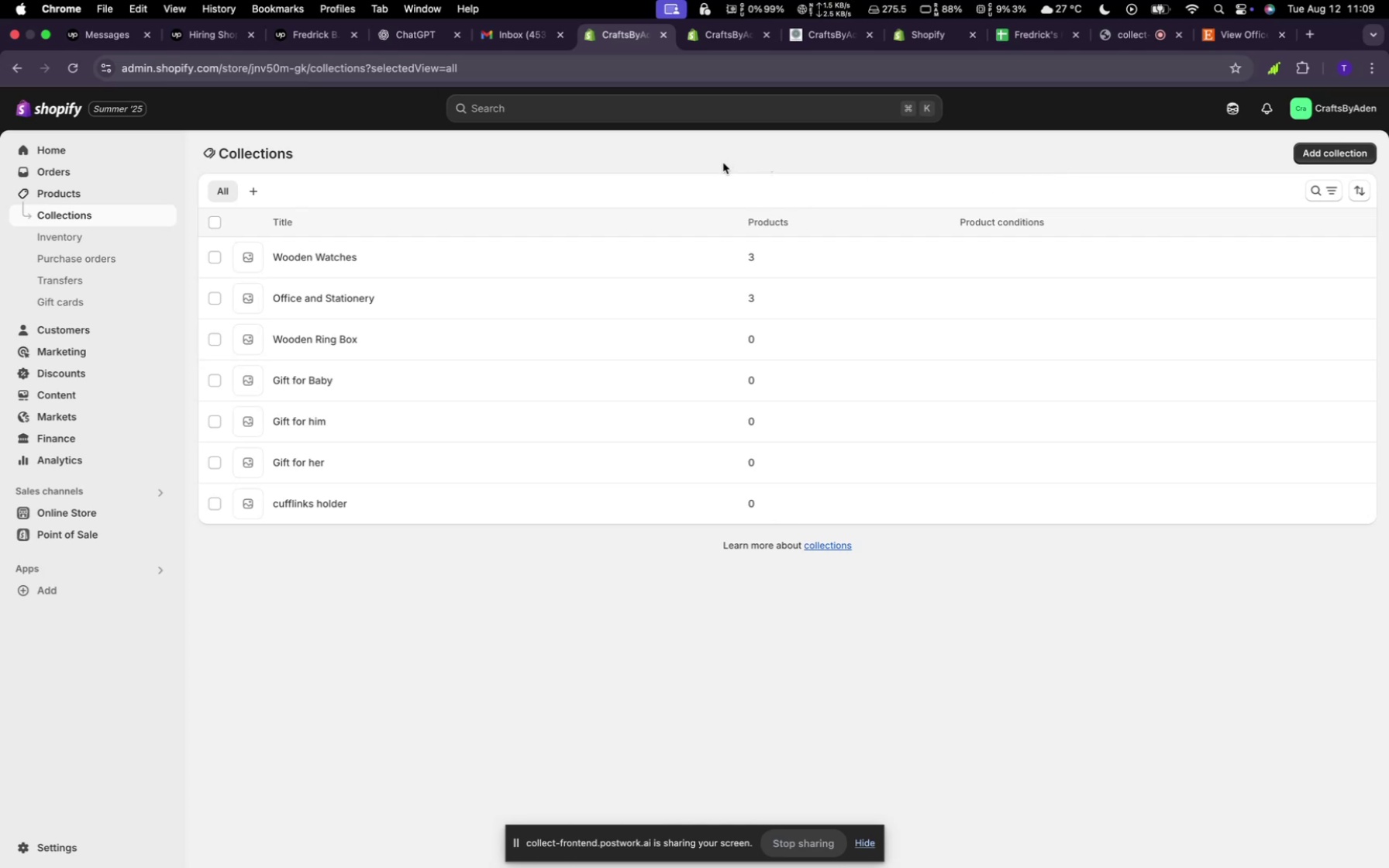 
left_click([342, 336])
 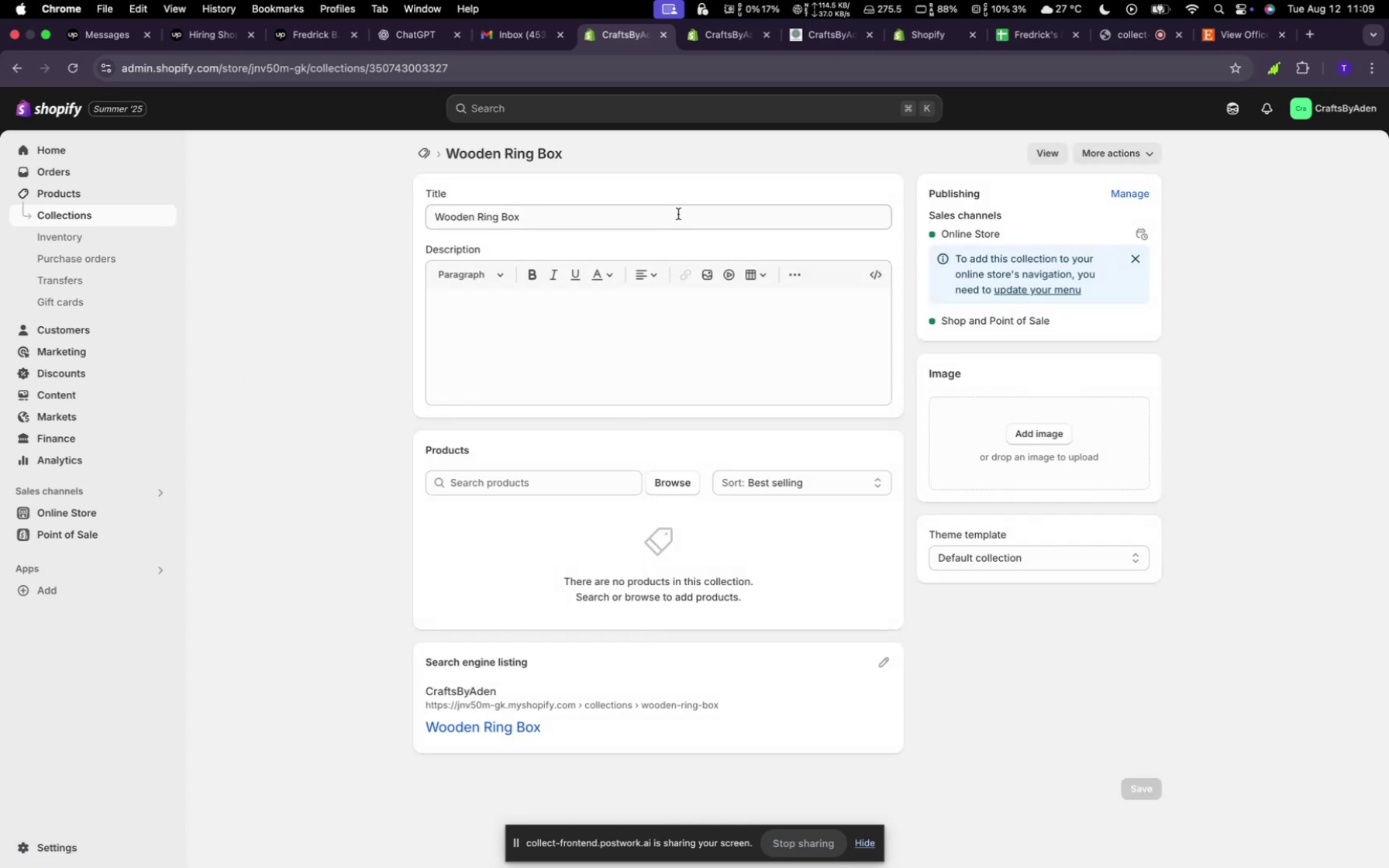 
wait(6.88)
 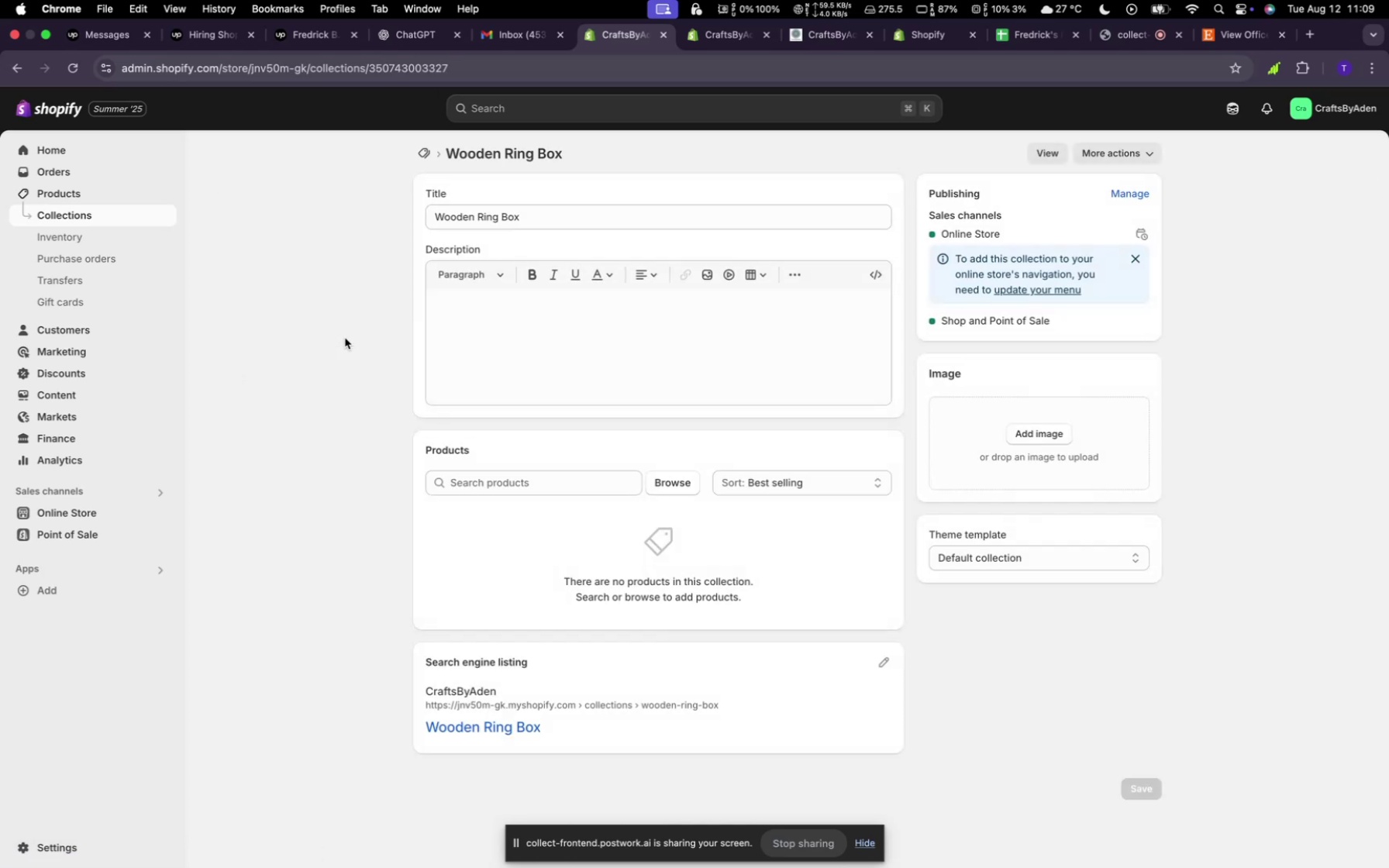 
left_click([672, 484])
 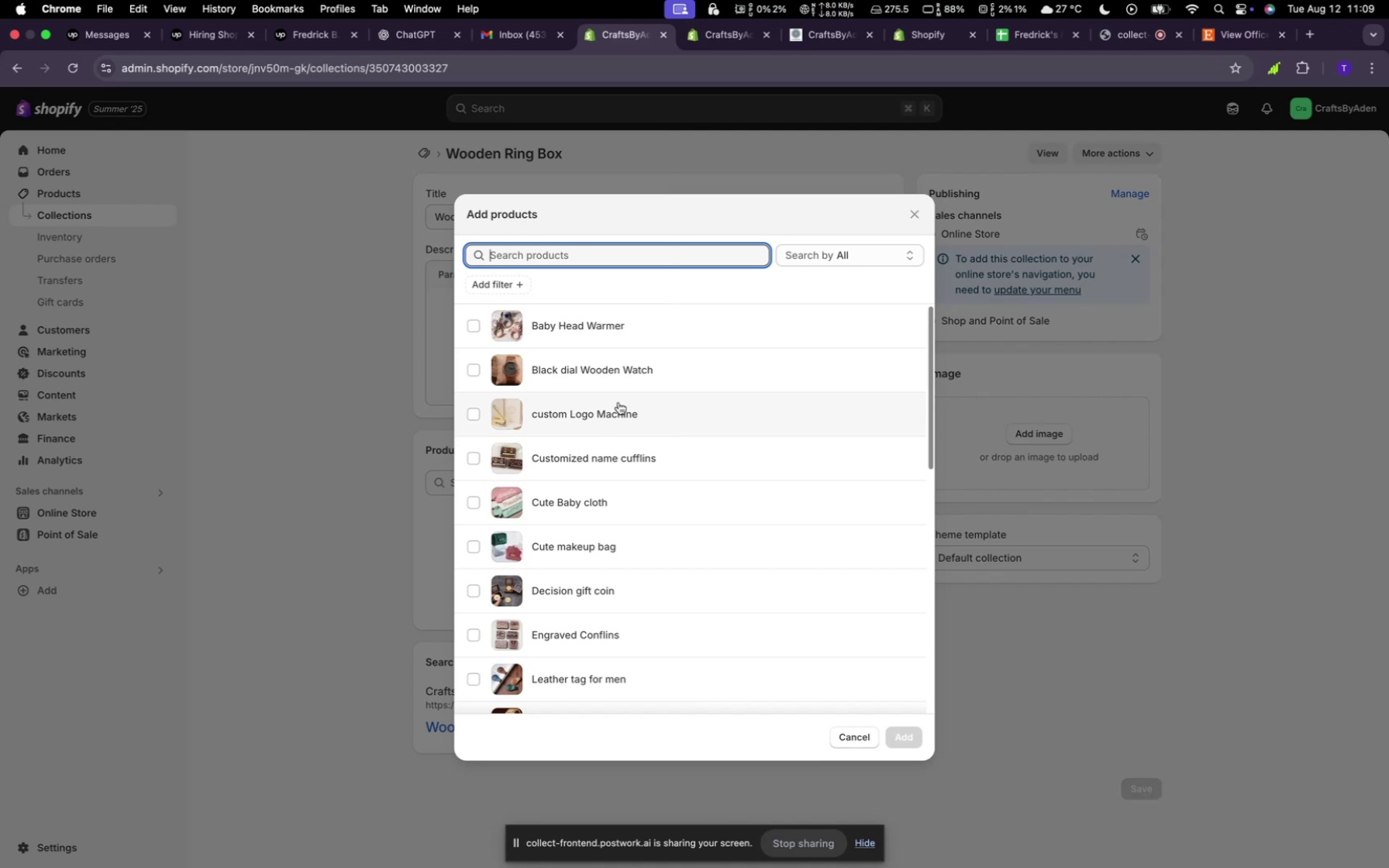 
wait(25.32)
 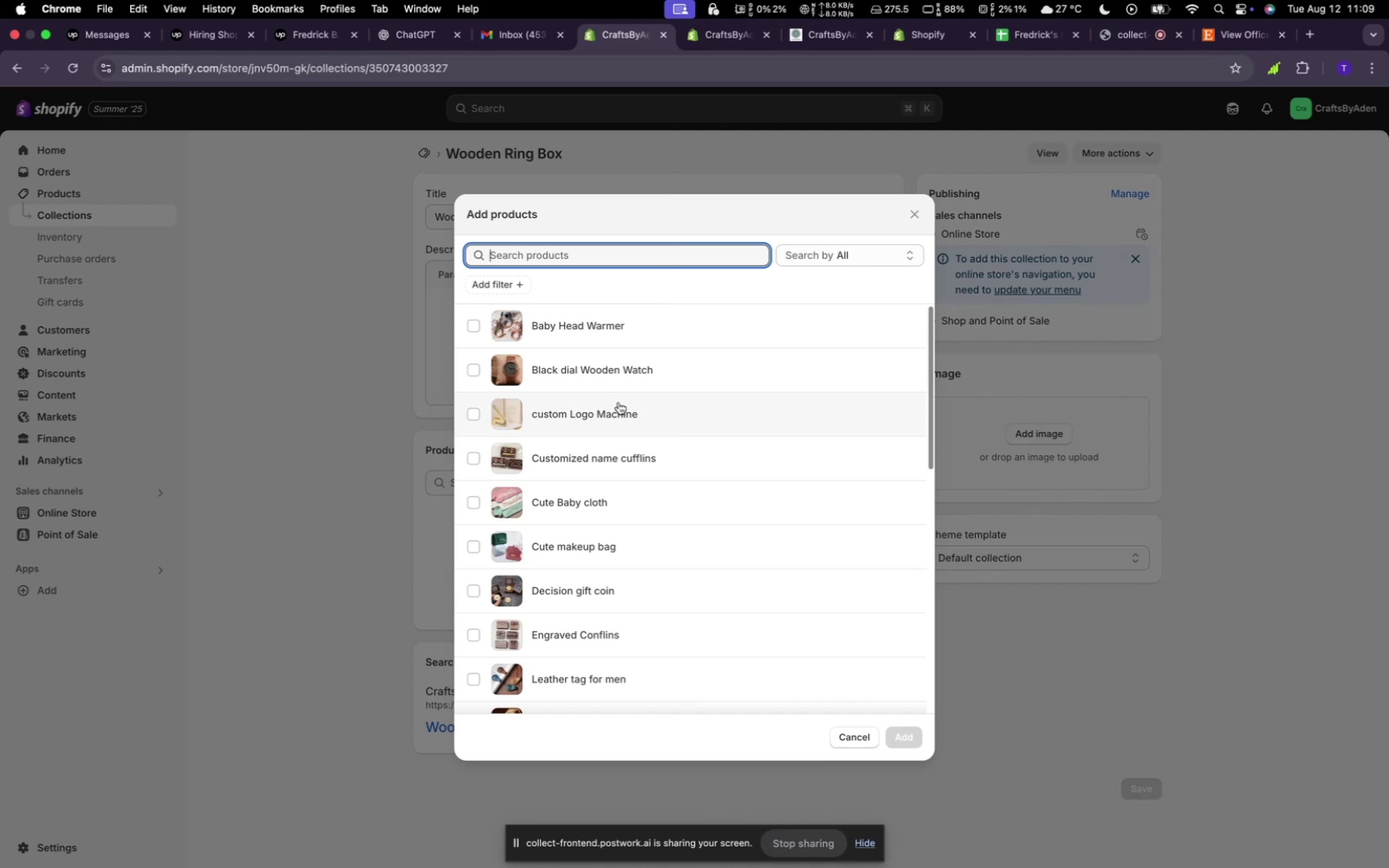 
scroll: coordinate [705, 377], scroll_direction: down, amount: 33.0
 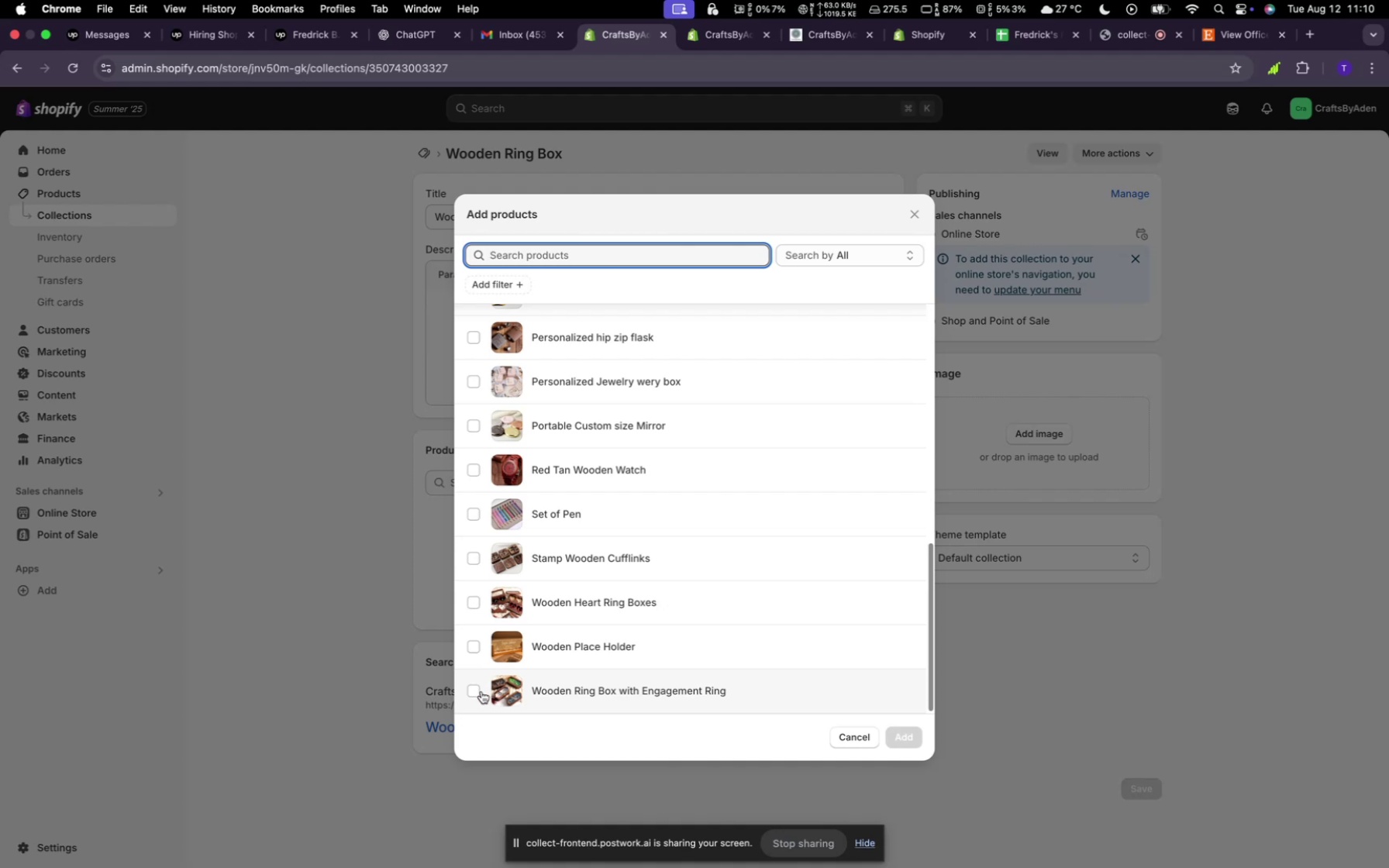 
wait(15.29)
 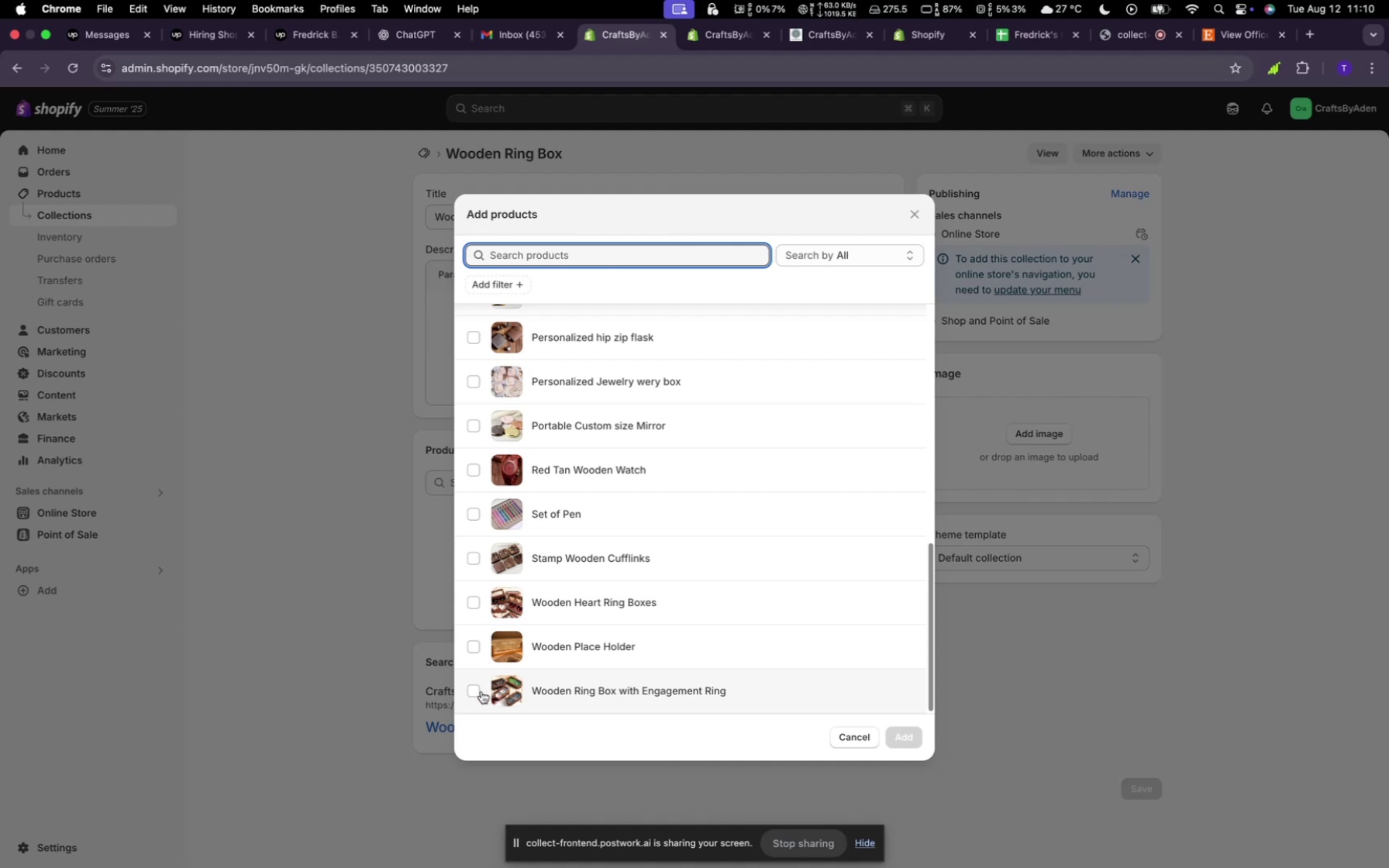 
left_click([477, 600])
 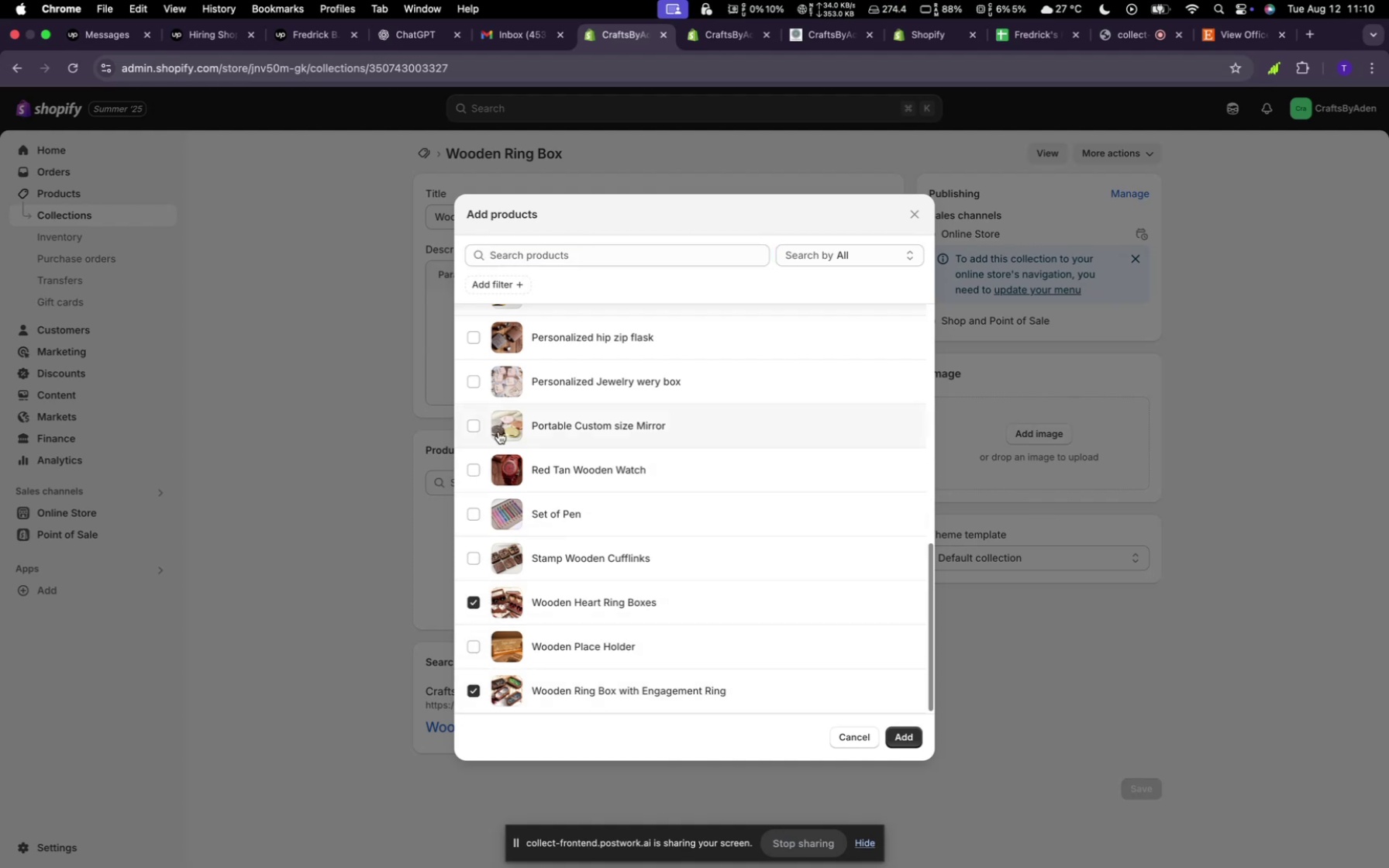 
scroll: coordinate [720, 669], scroll_direction: up, amount: 52.0
 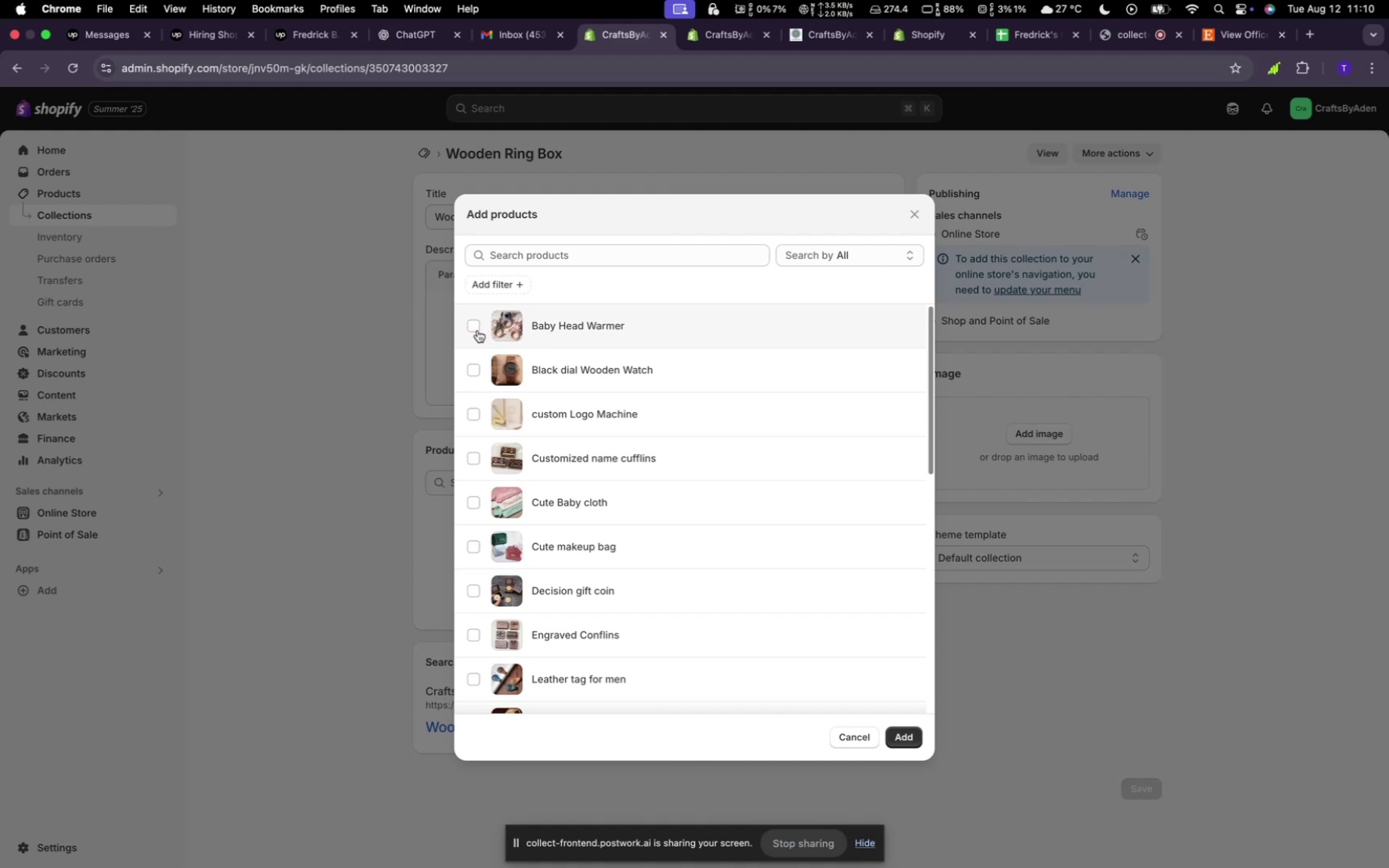 
wait(15.97)
 